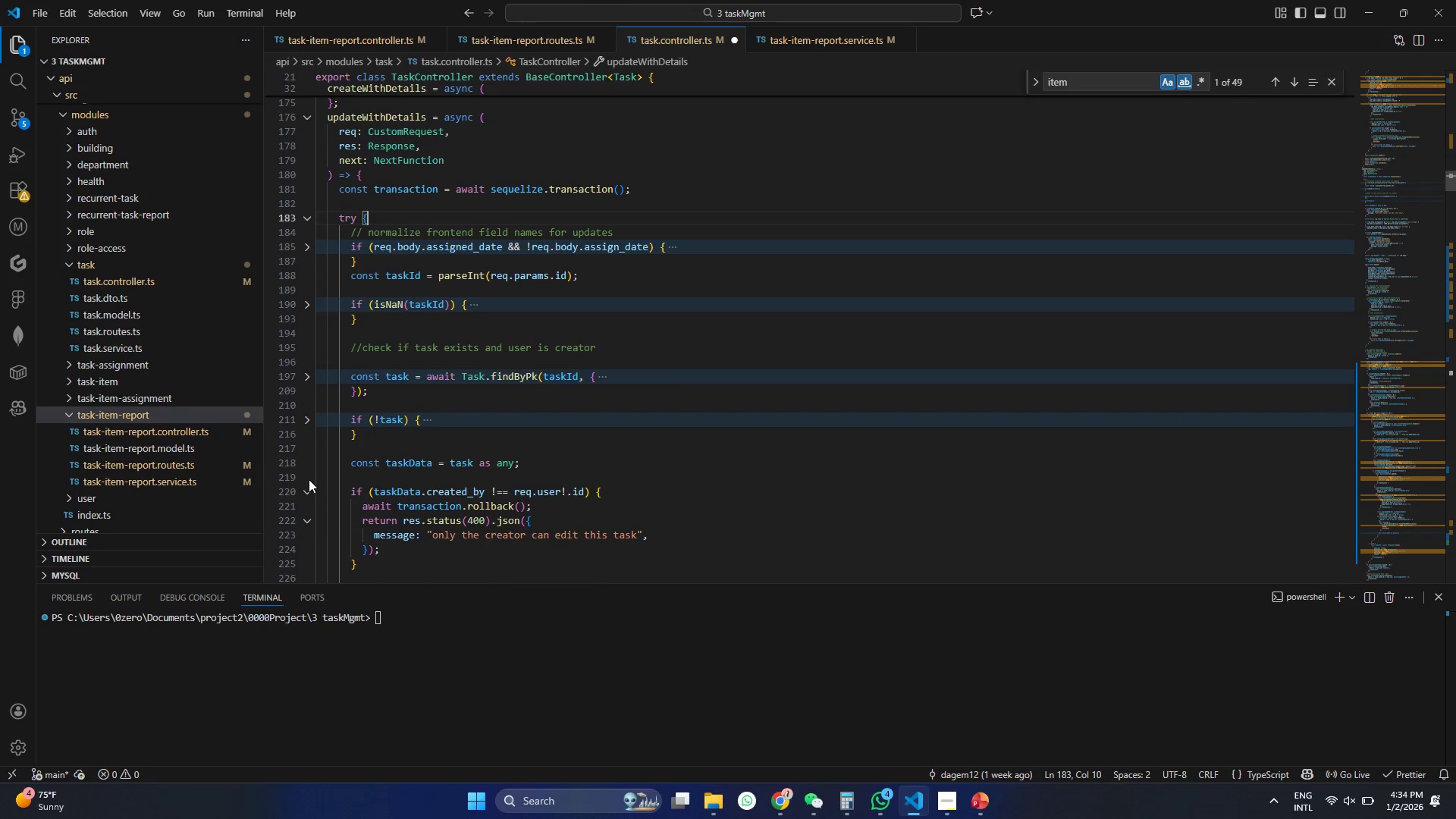 
scroll: coordinate [314, 475], scroll_direction: down, amount: 1.0
 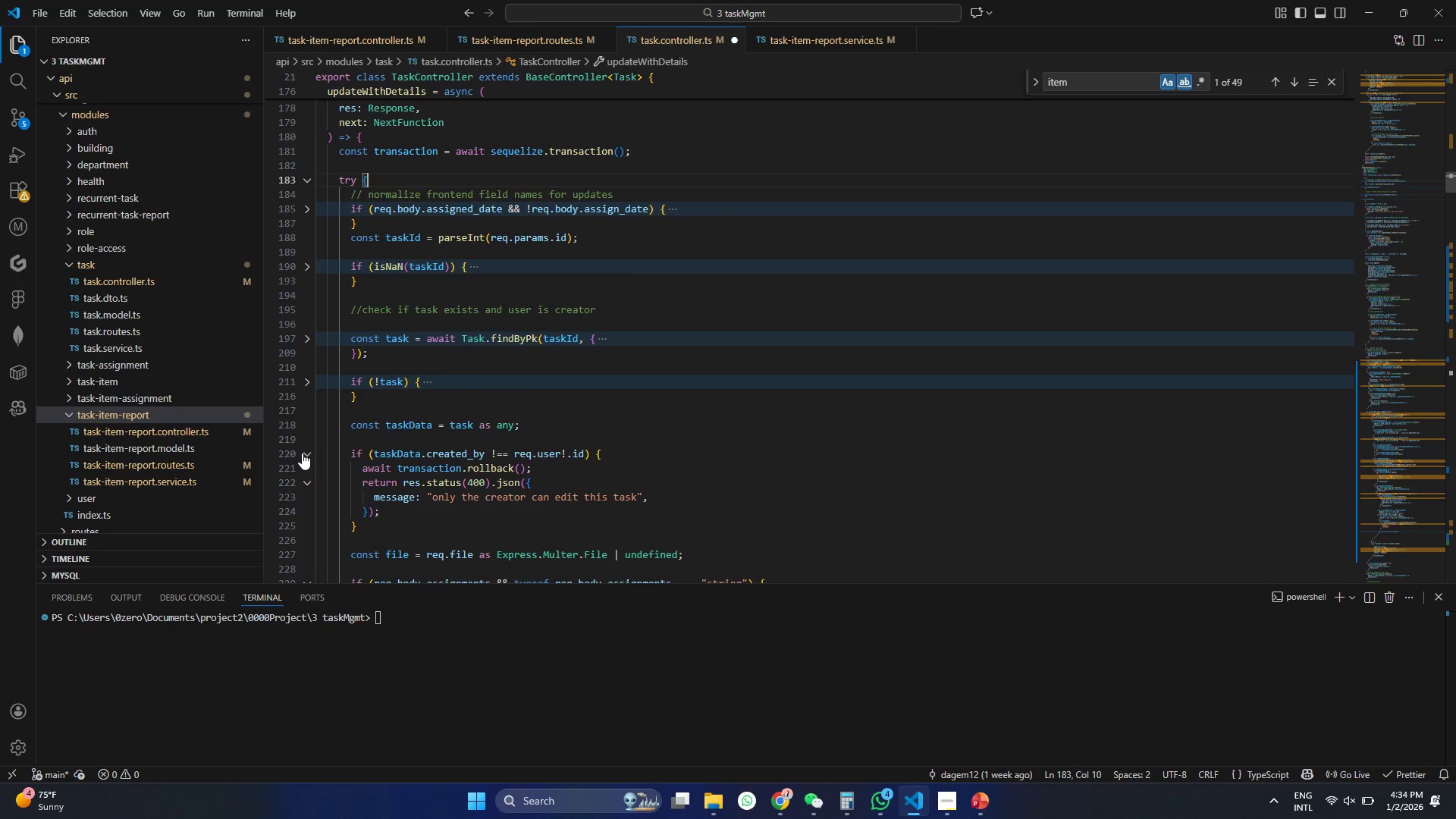 
left_click([302, 453])
 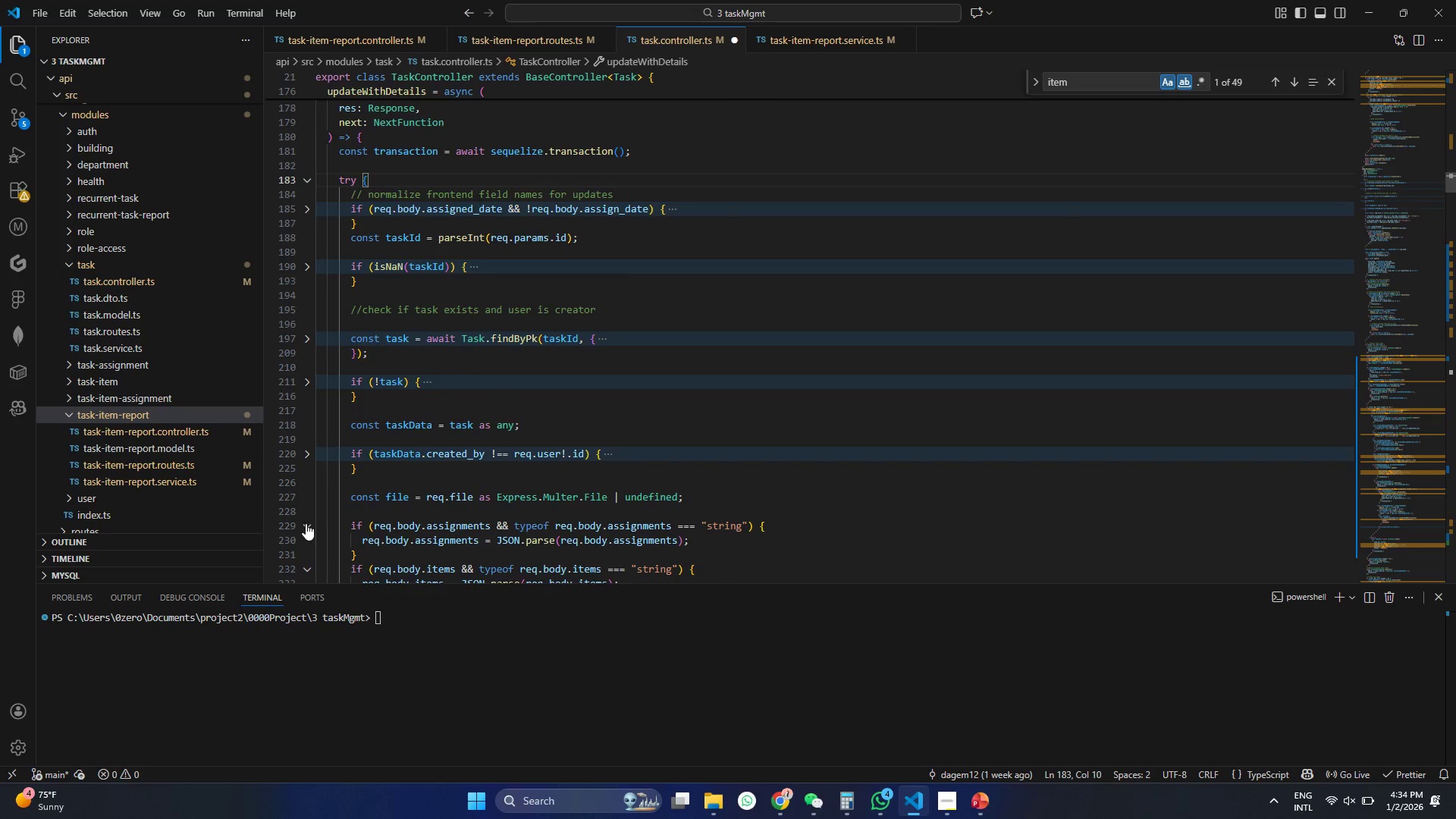 
left_click([306, 516])
 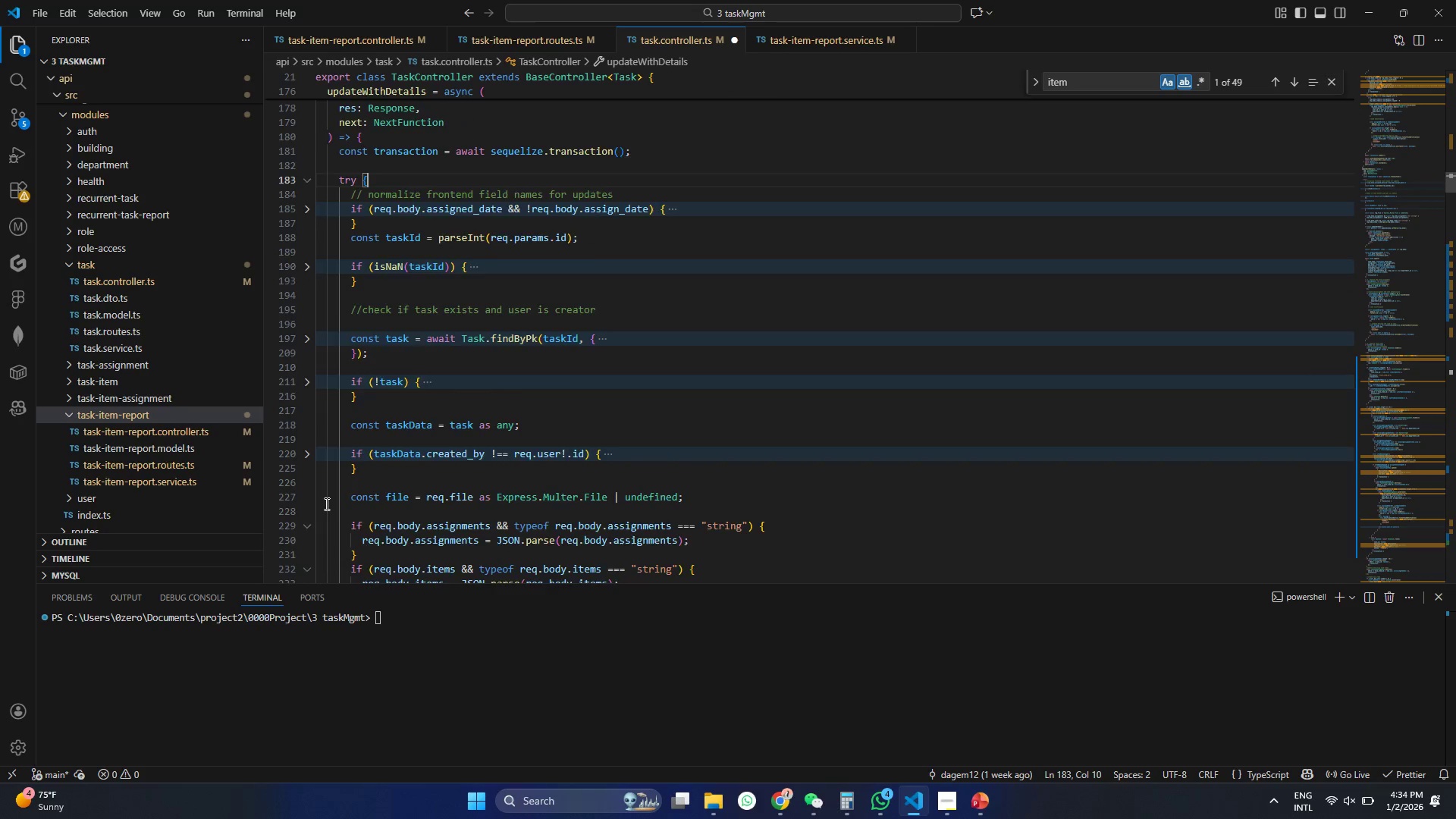 
scroll: coordinate [325, 504], scroll_direction: down, amount: 6.0
 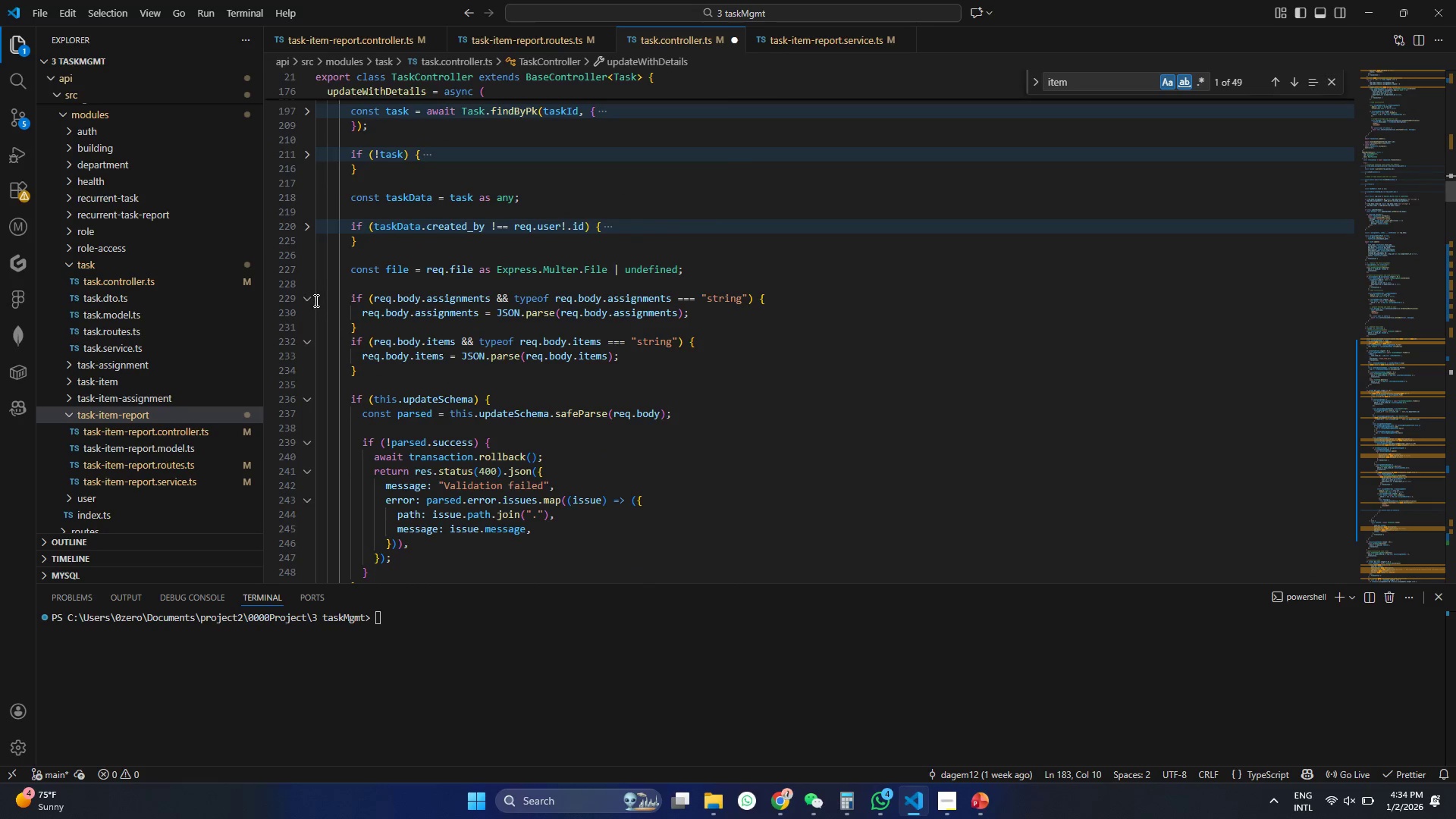 
left_click([311, 299])
 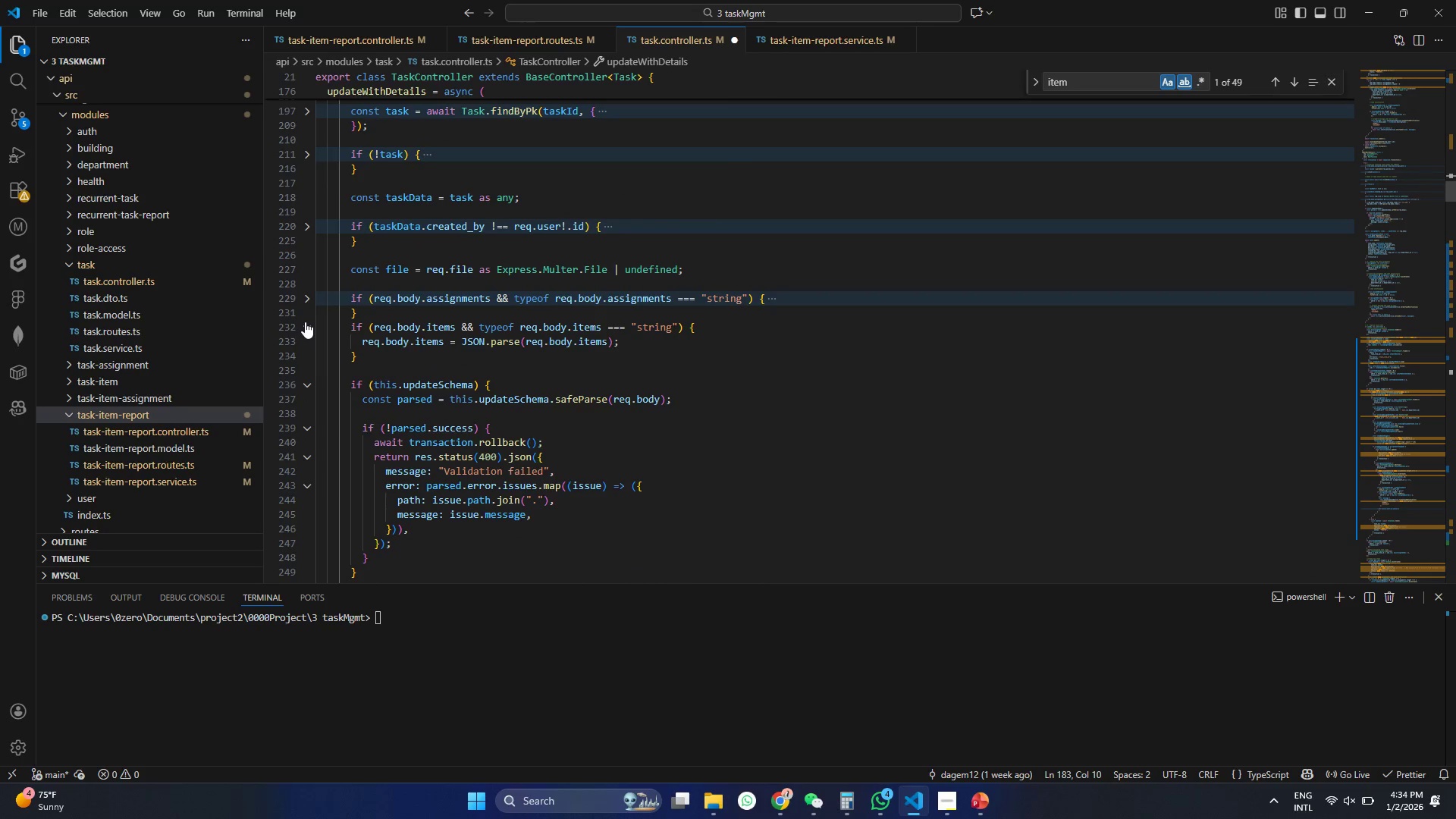 
left_click([305, 322])
 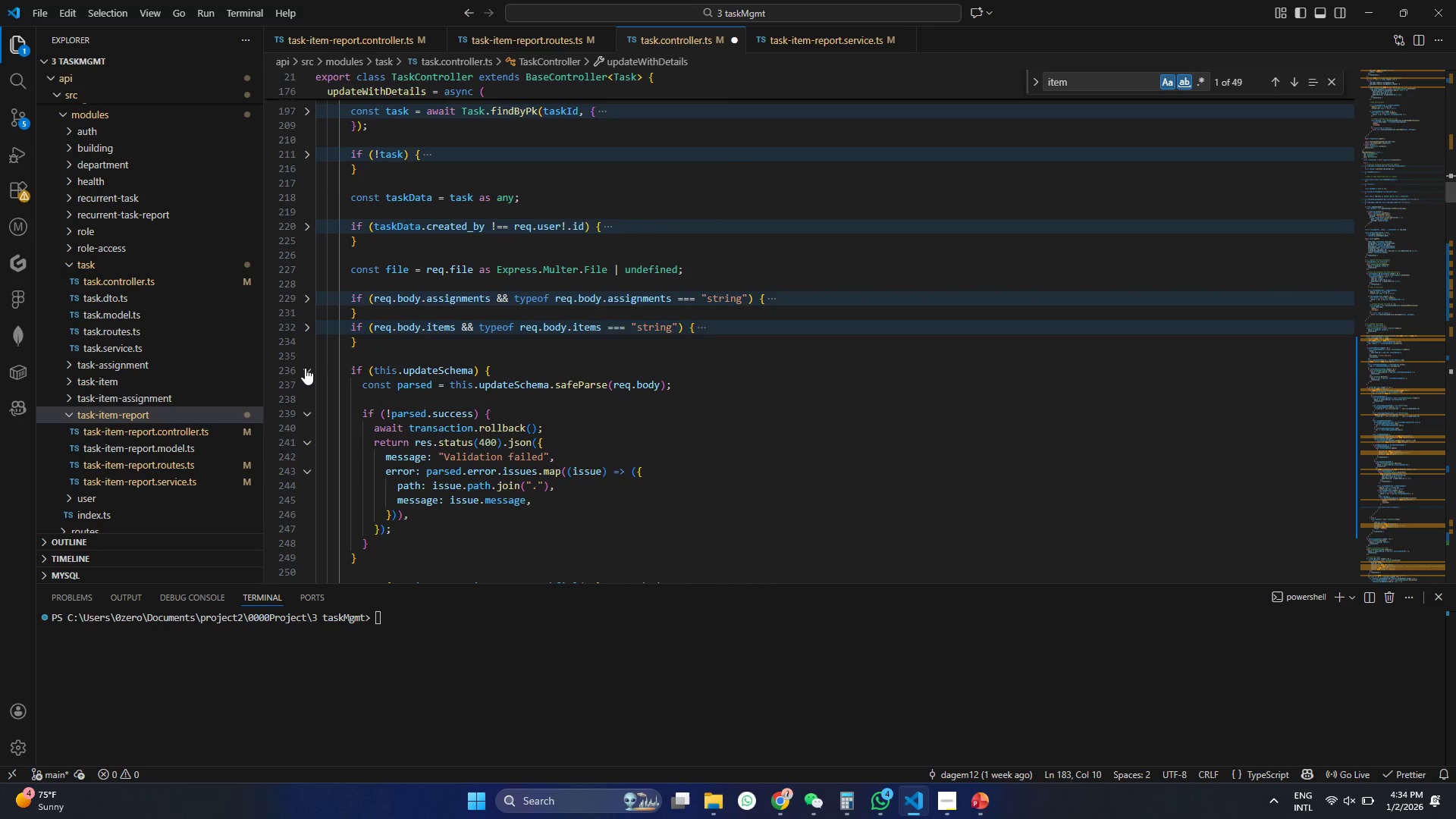 
left_click([309, 372])
 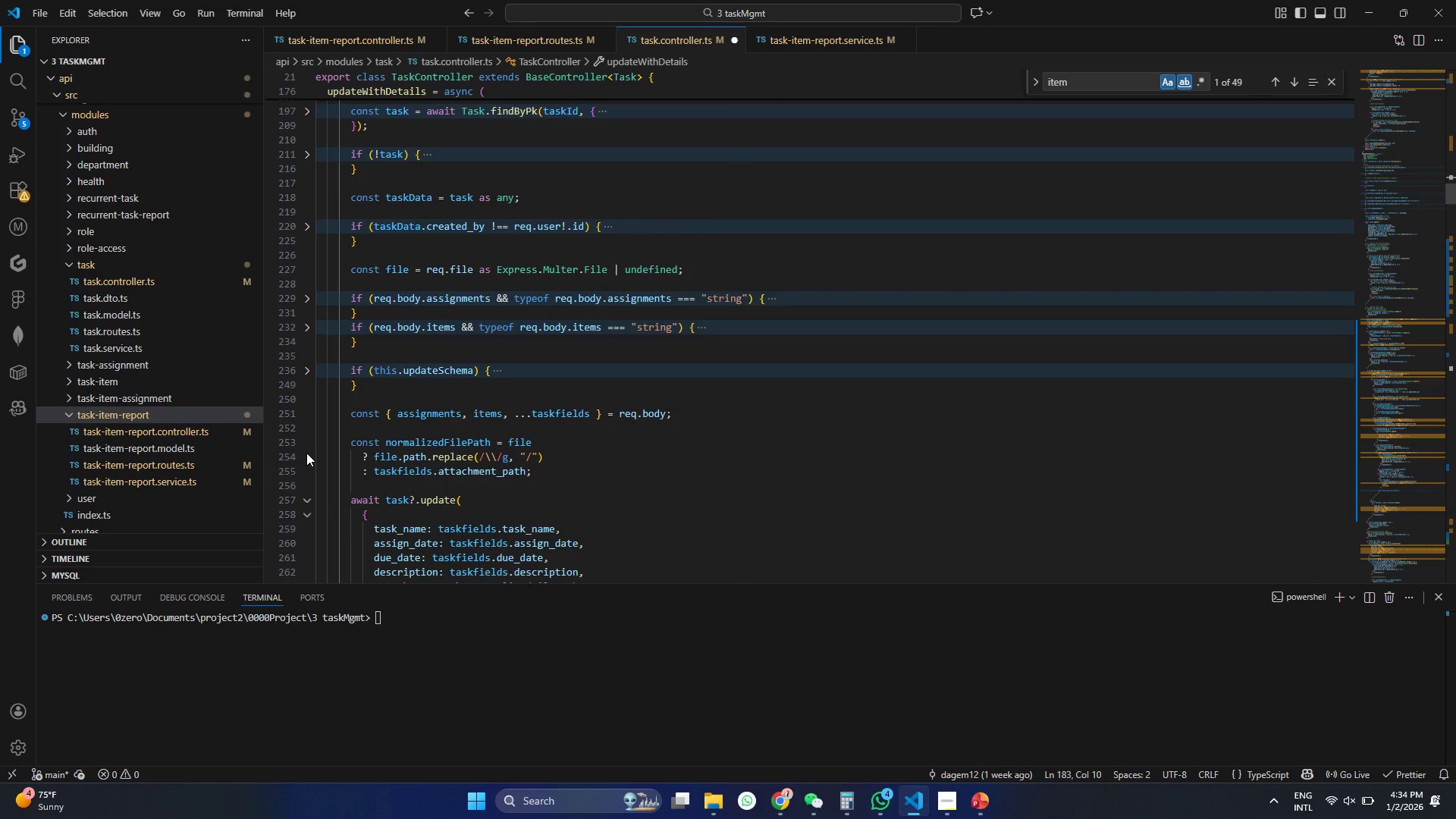 
left_click([300, 498])
 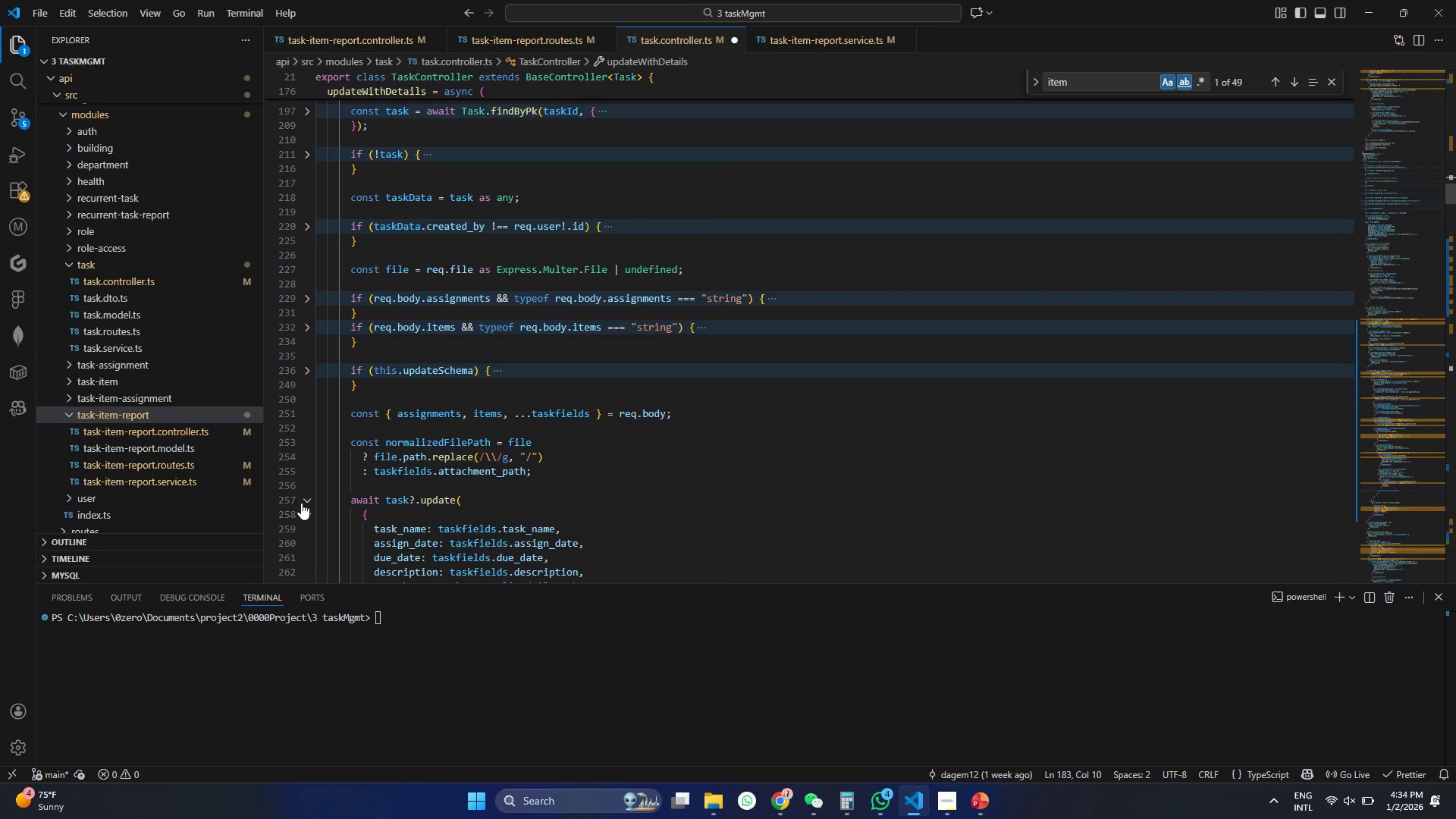 
left_click([303, 497])
 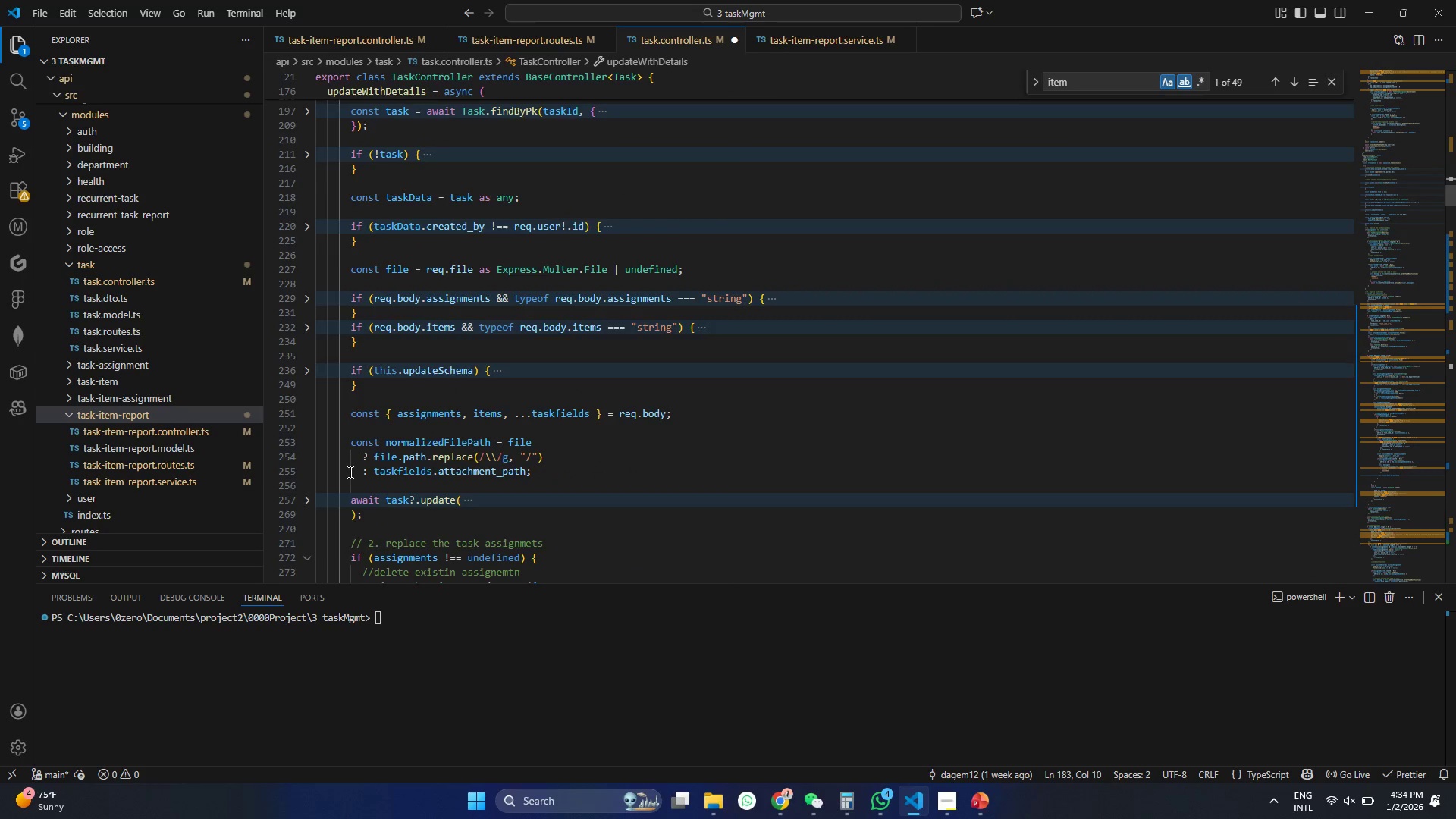 
scroll: coordinate [345, 470], scroll_direction: down, amount: 7.0
 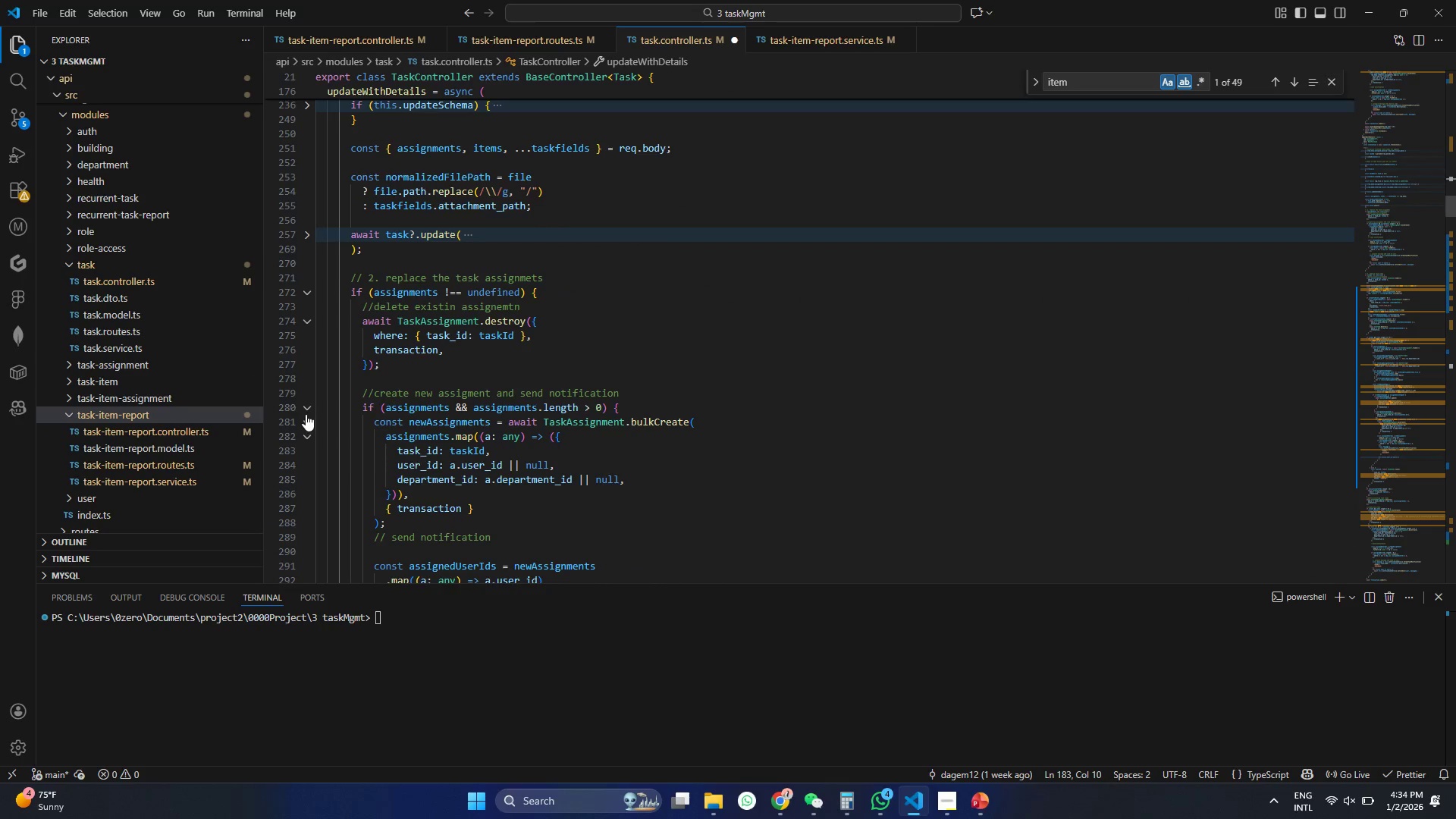 
left_click([305, 406])
 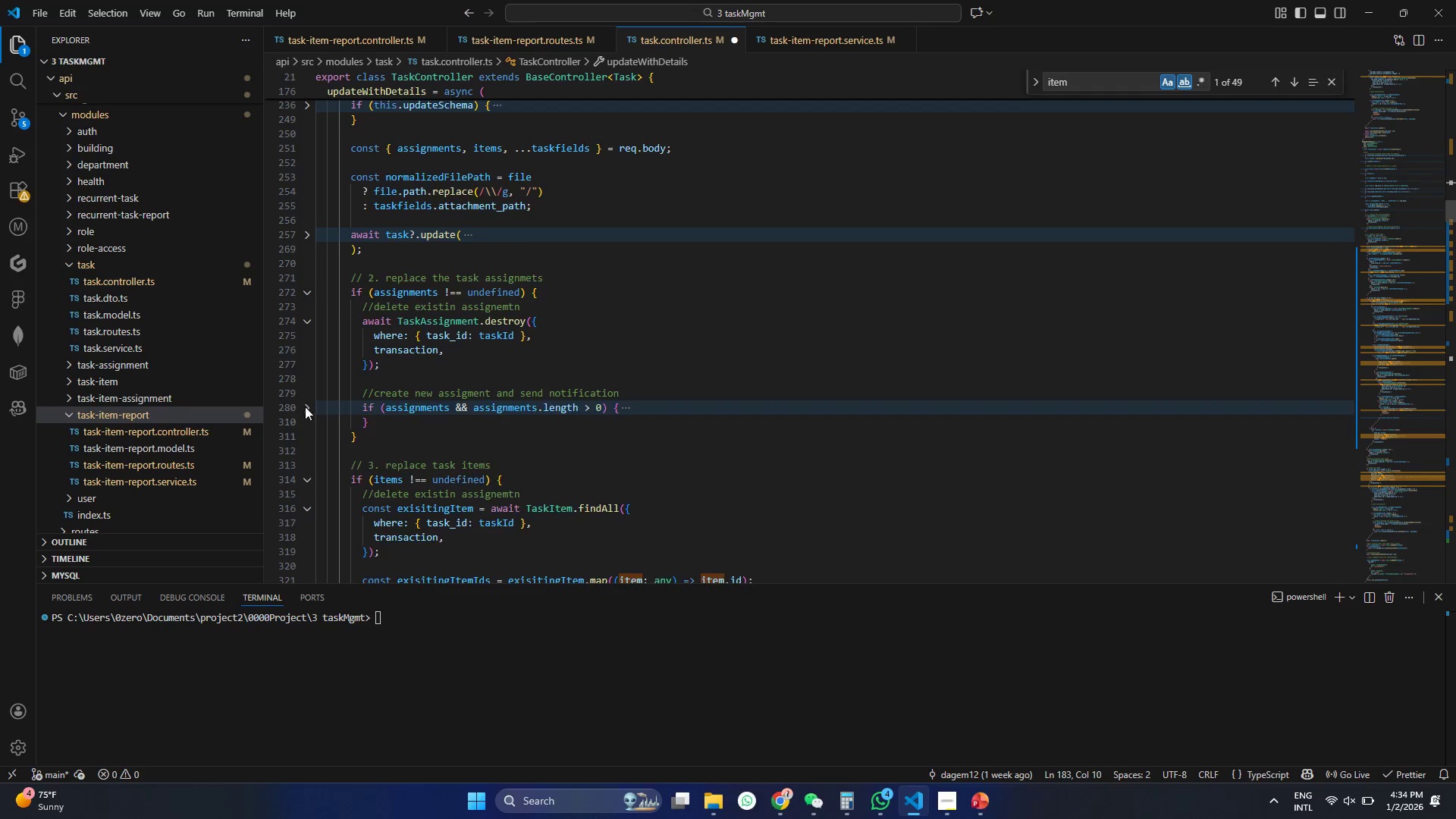 
scroll: coordinate [421, 365], scroll_direction: down, amount: 24.0
 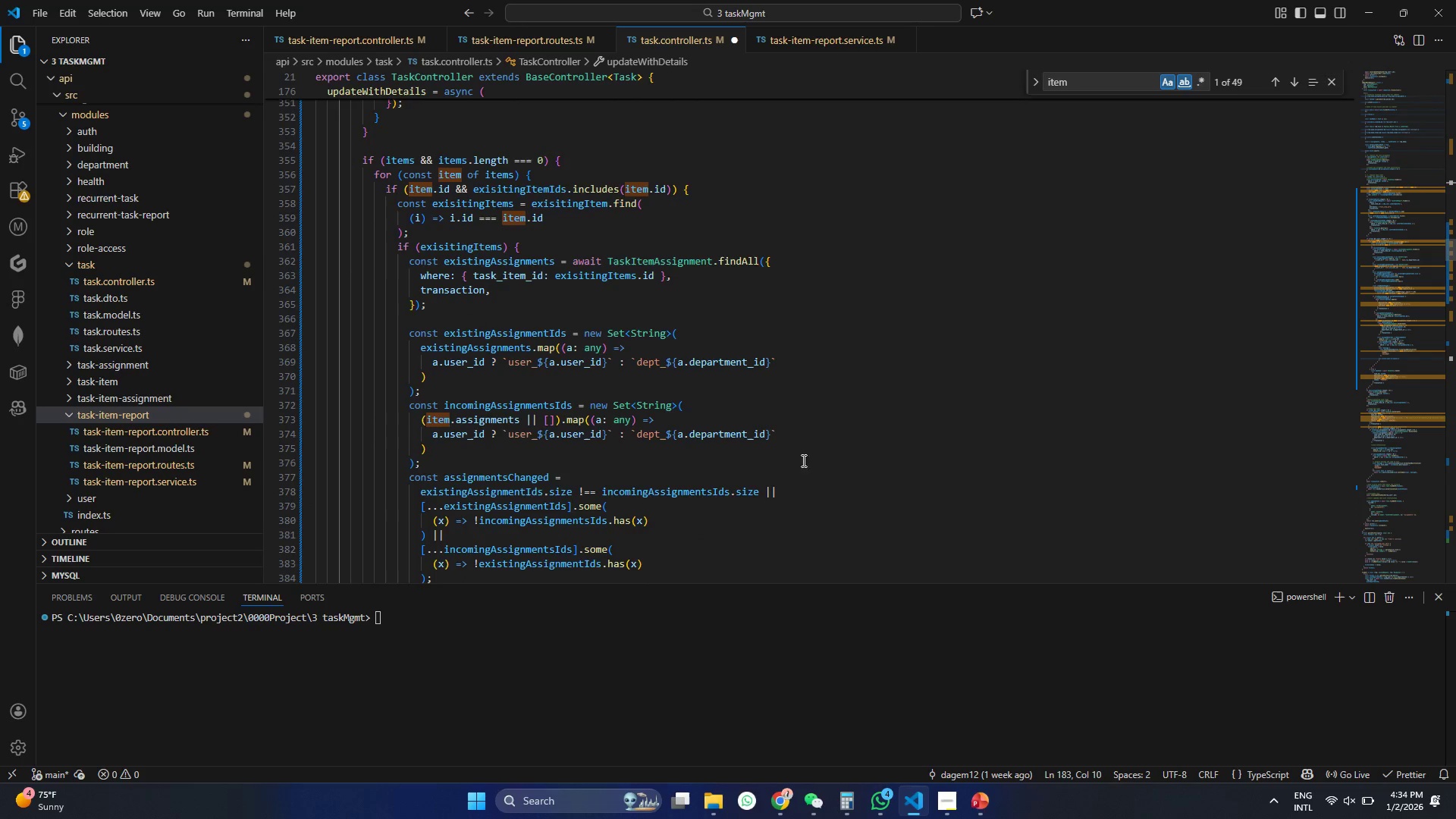 
scroll: coordinate [360, 496], scroll_direction: down, amount: 26.0
 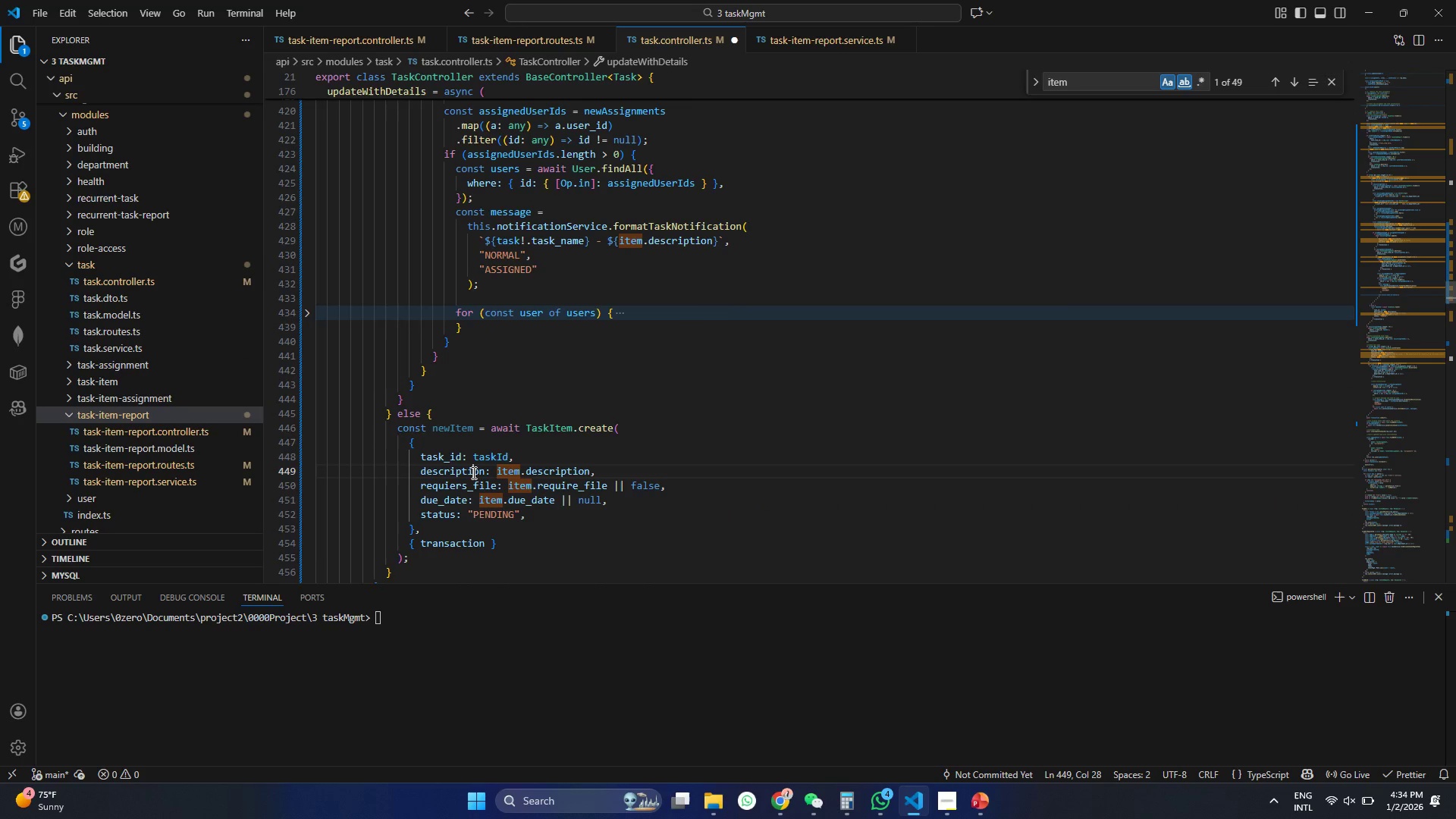 
left_click([472, 472])
 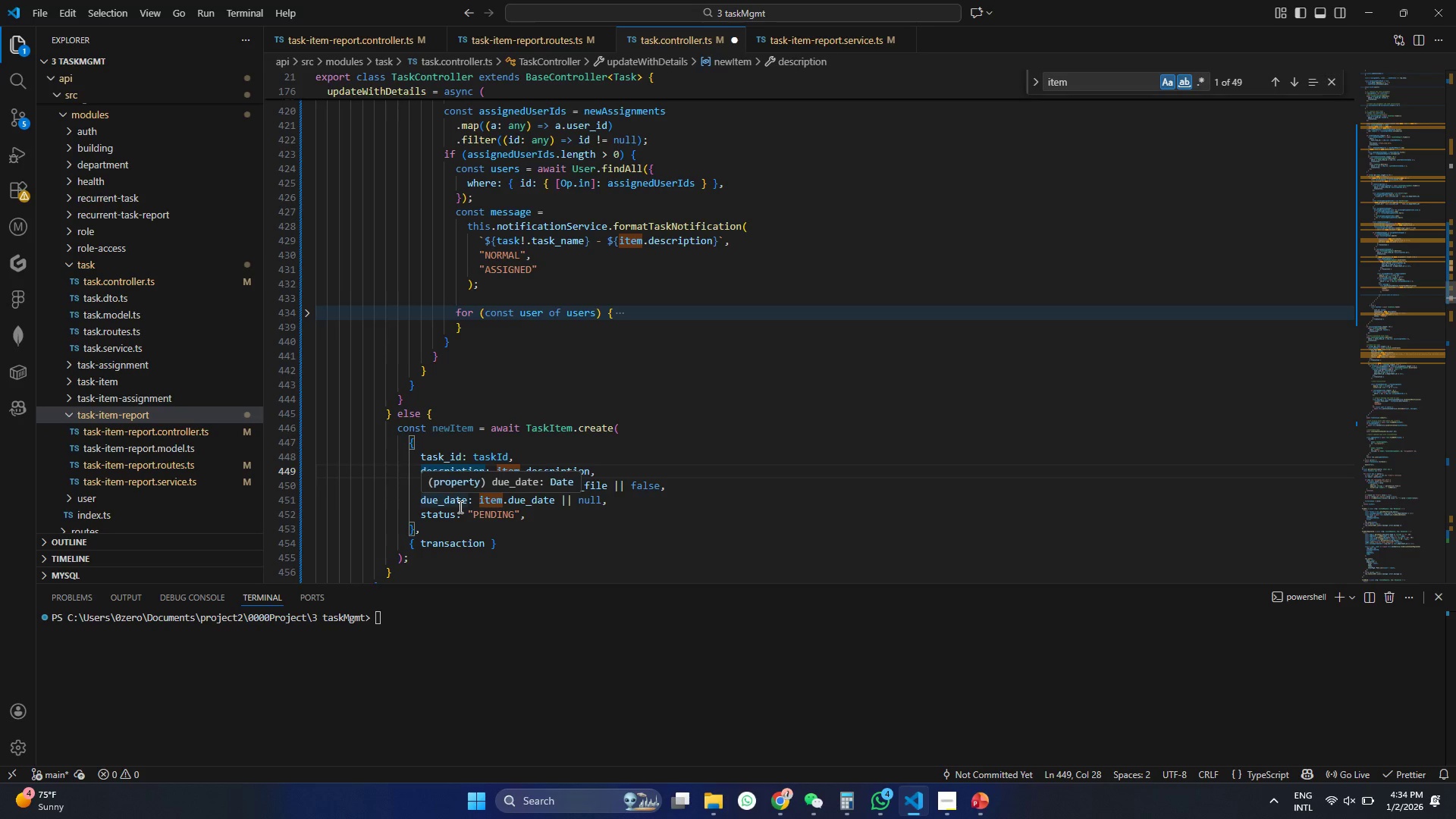 
wait(11.53)
 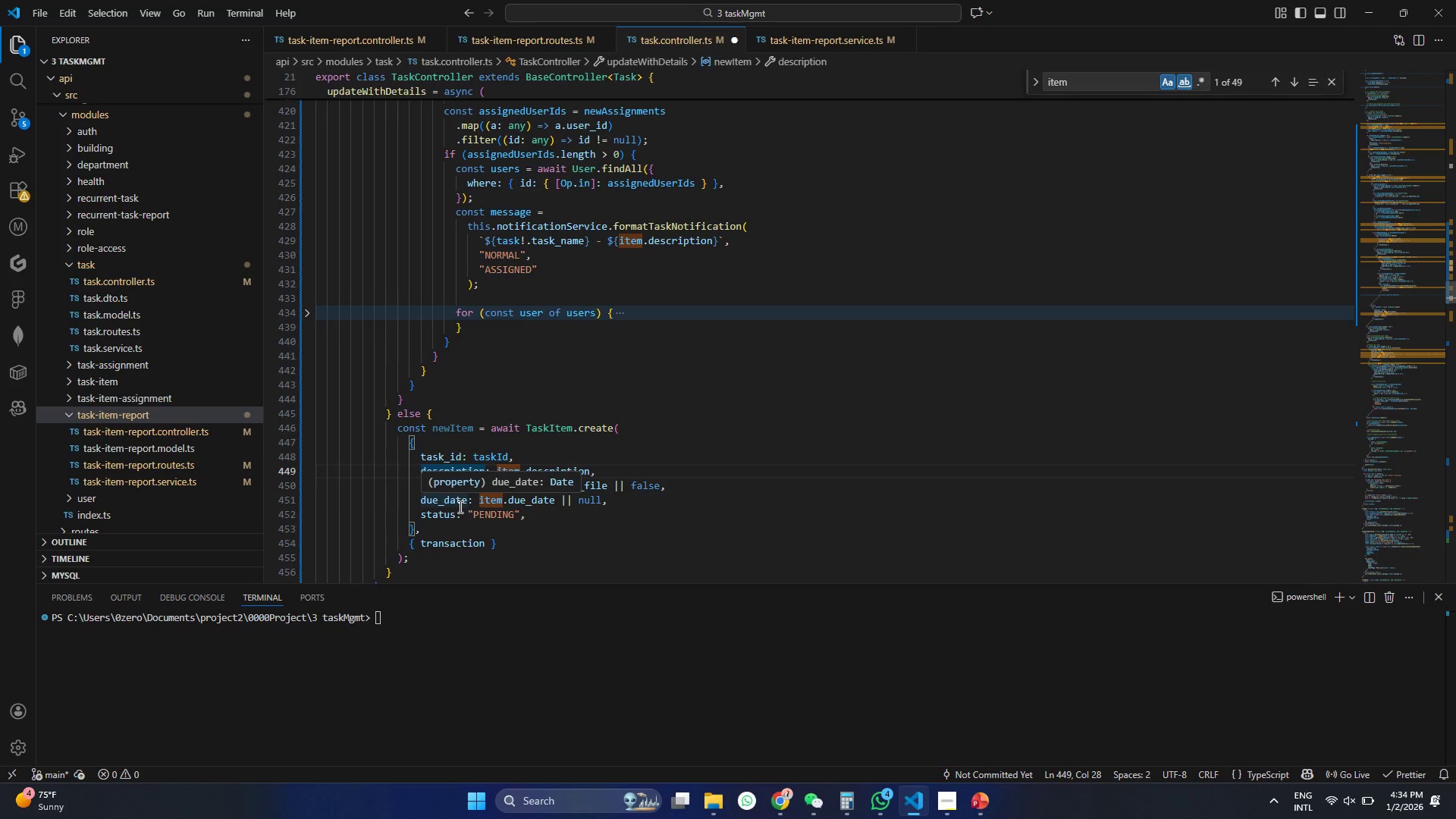 
scroll: coordinate [479, 459], scroll_direction: down, amount: 4.0
 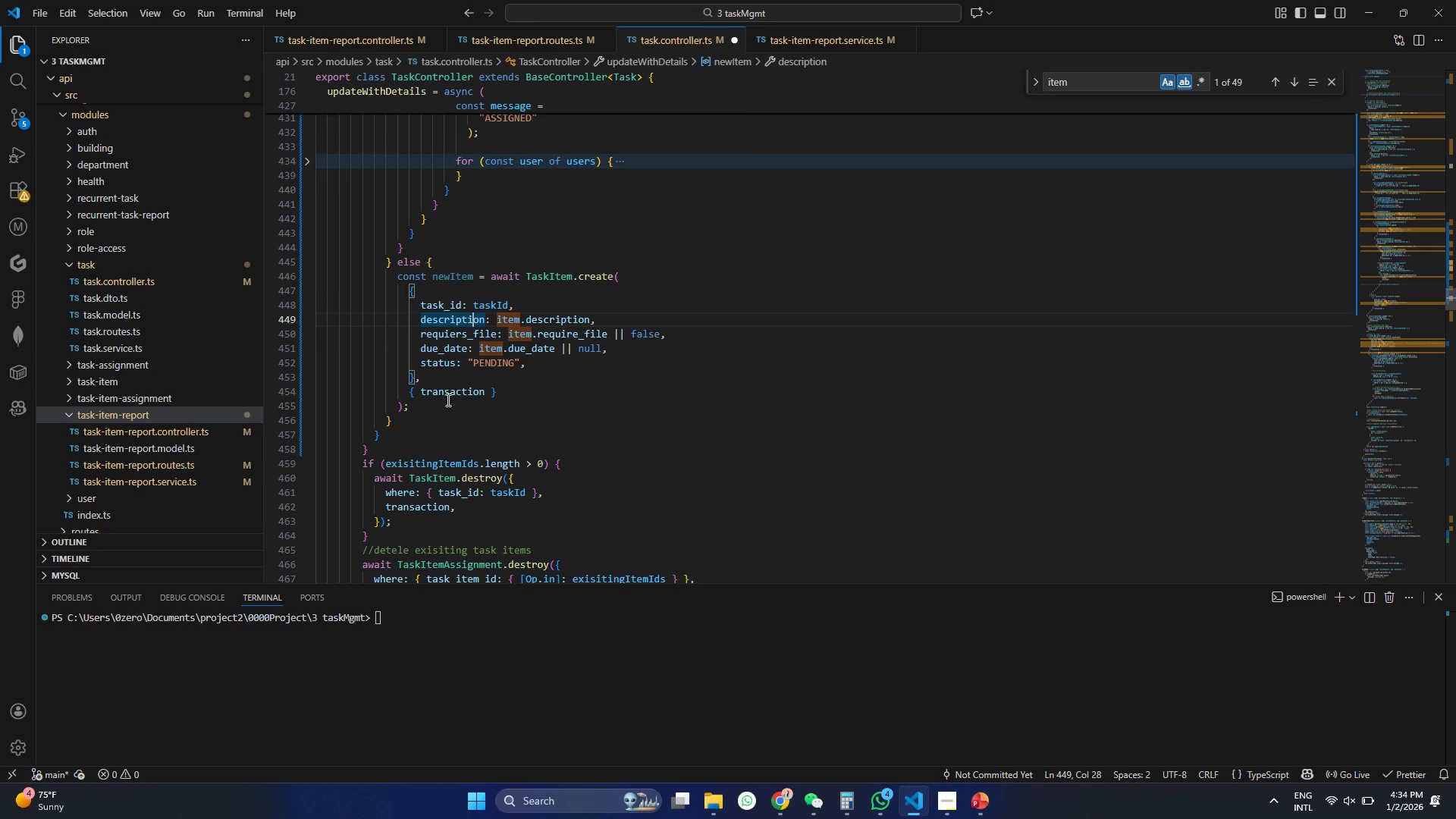 
left_click([466, 399])
 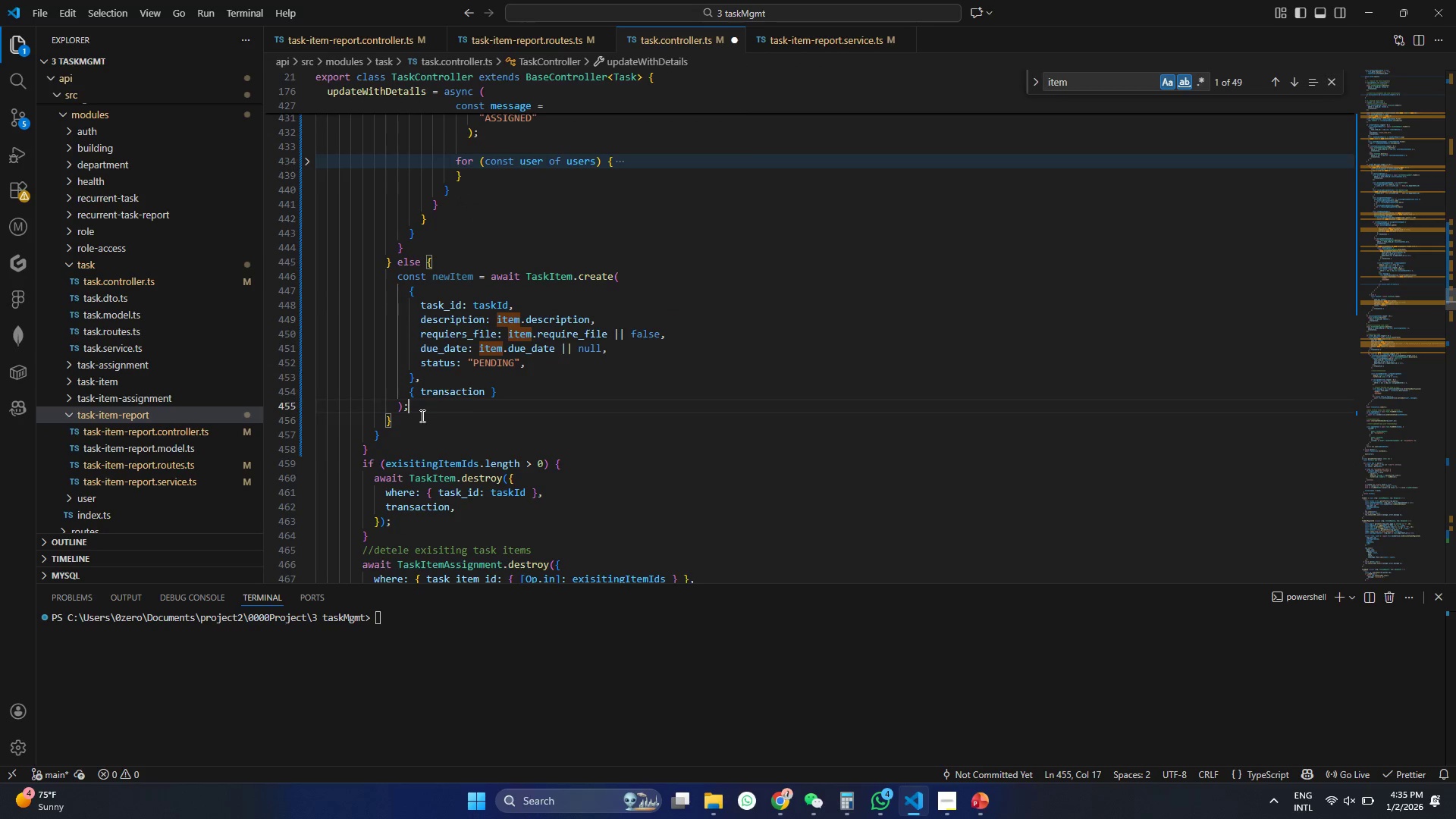 
wait(5.64)
 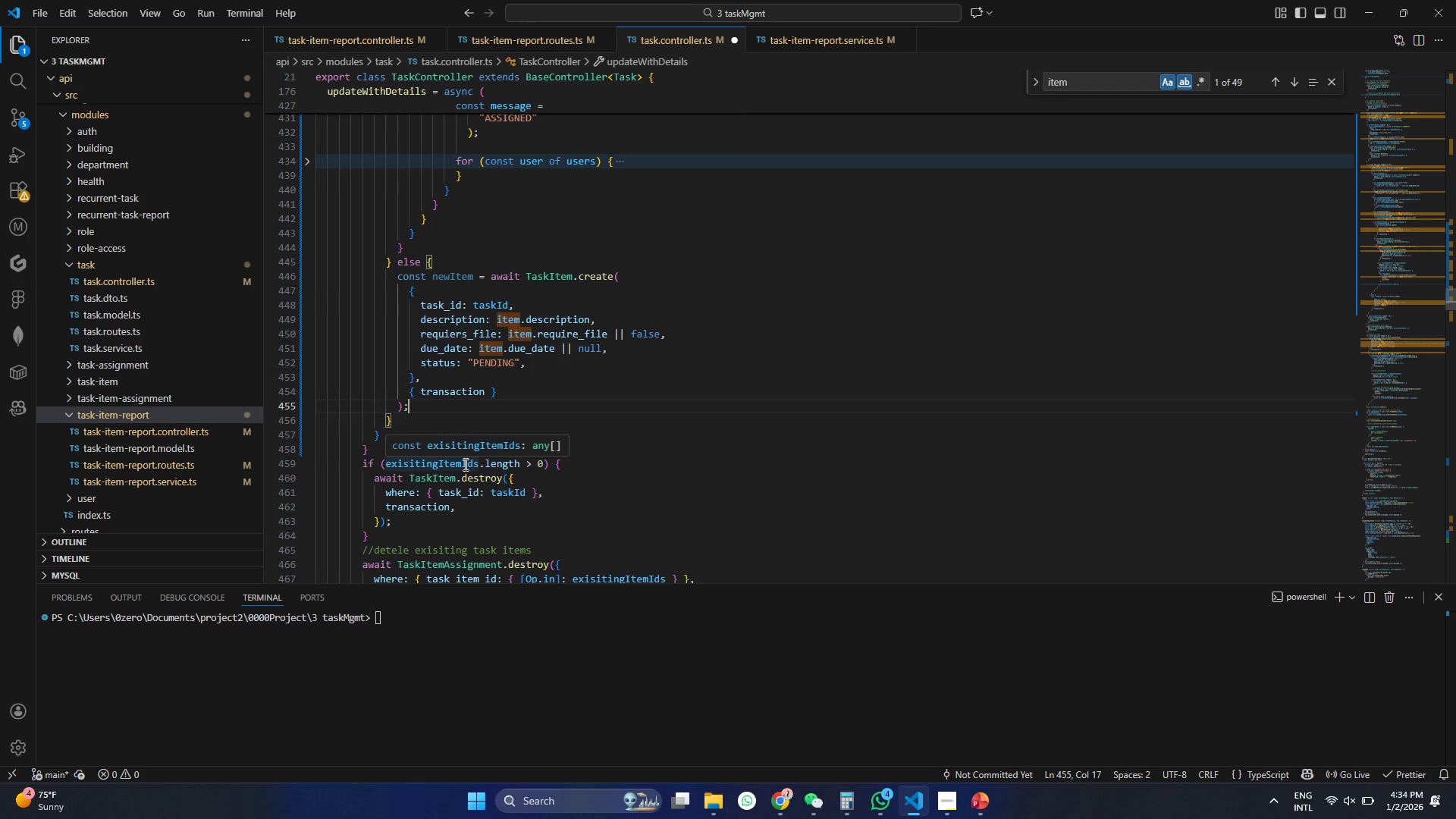 
key(Enter)
 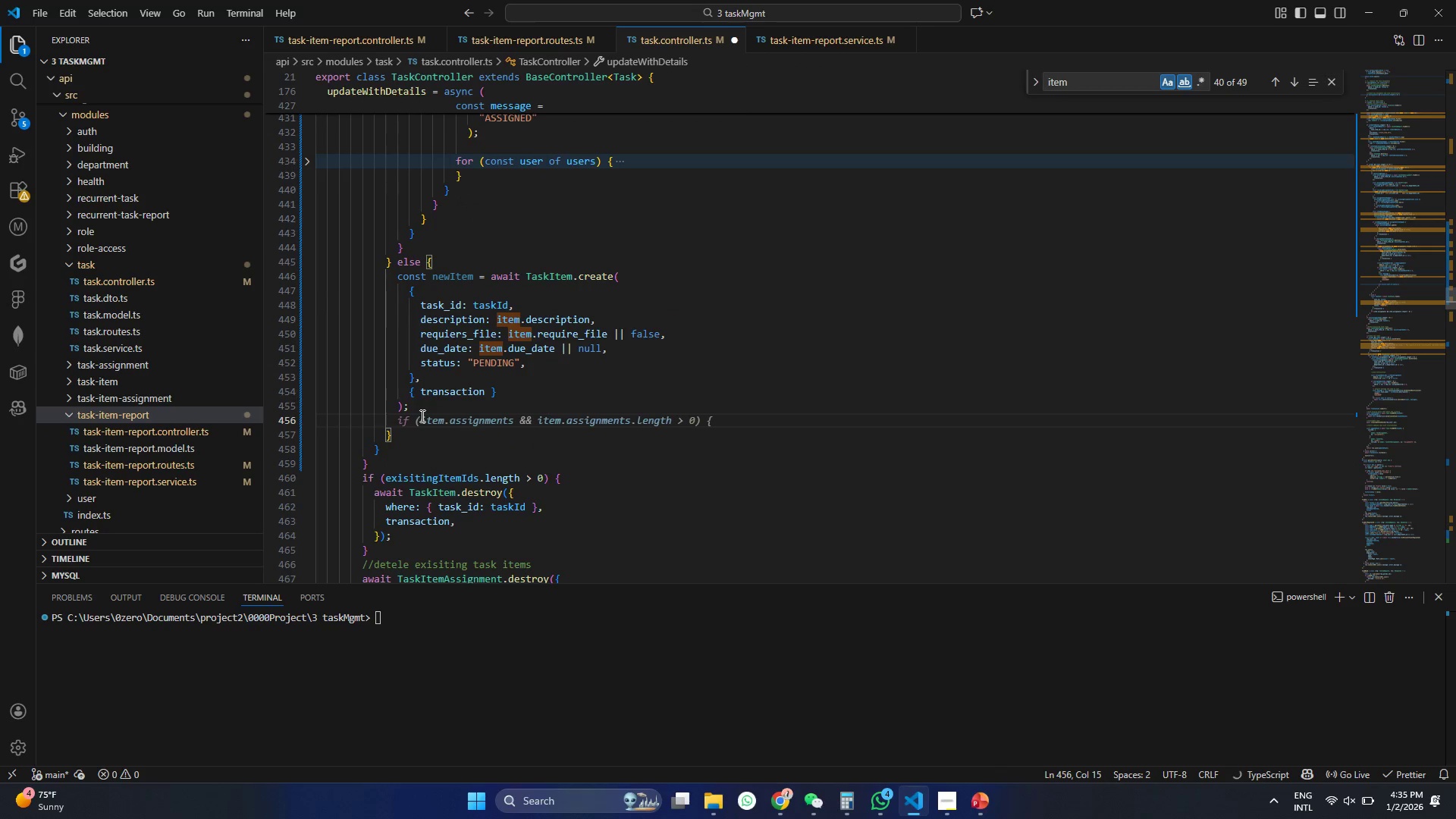 
key(Enter)
 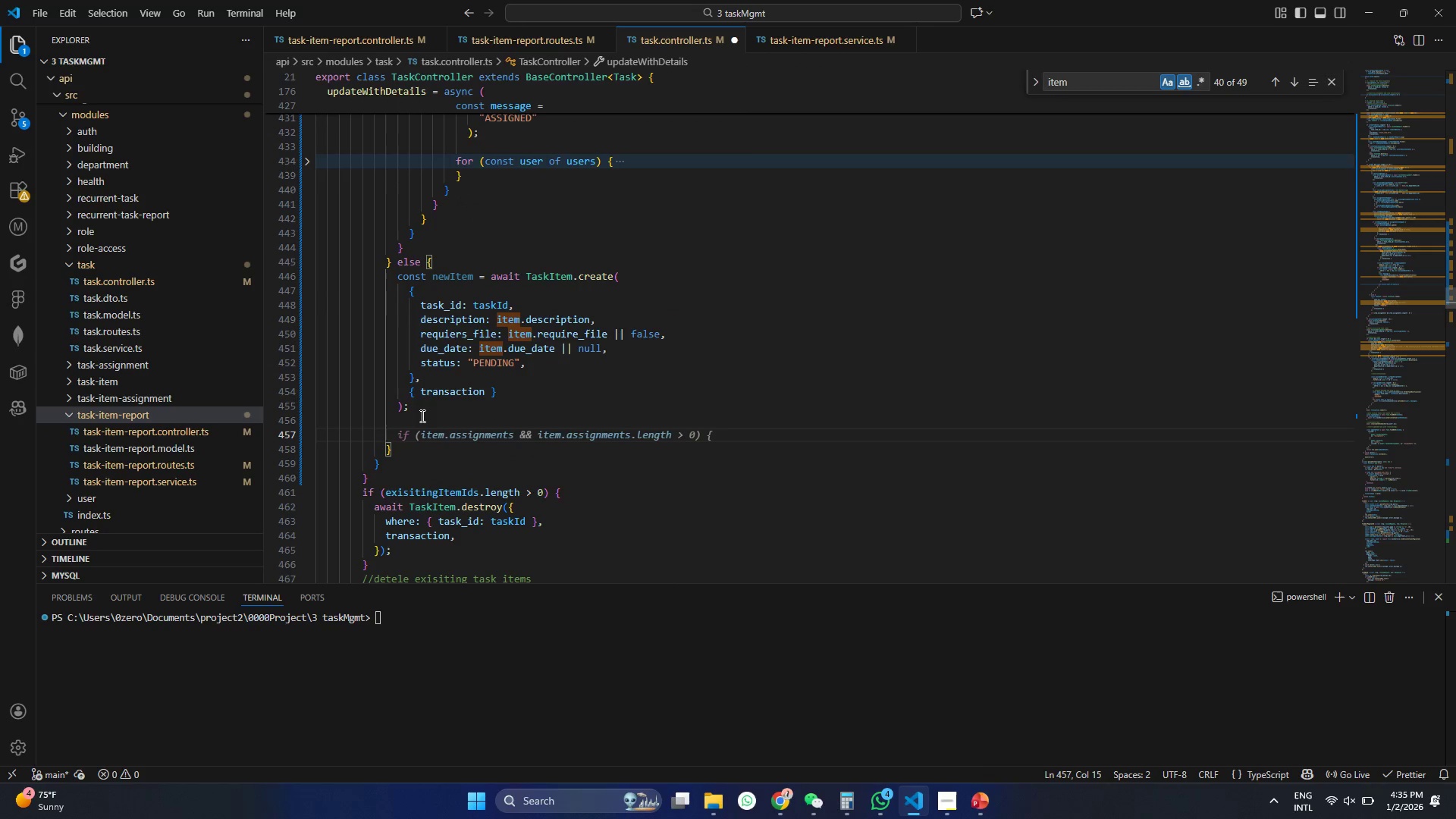 
key(Tab)
 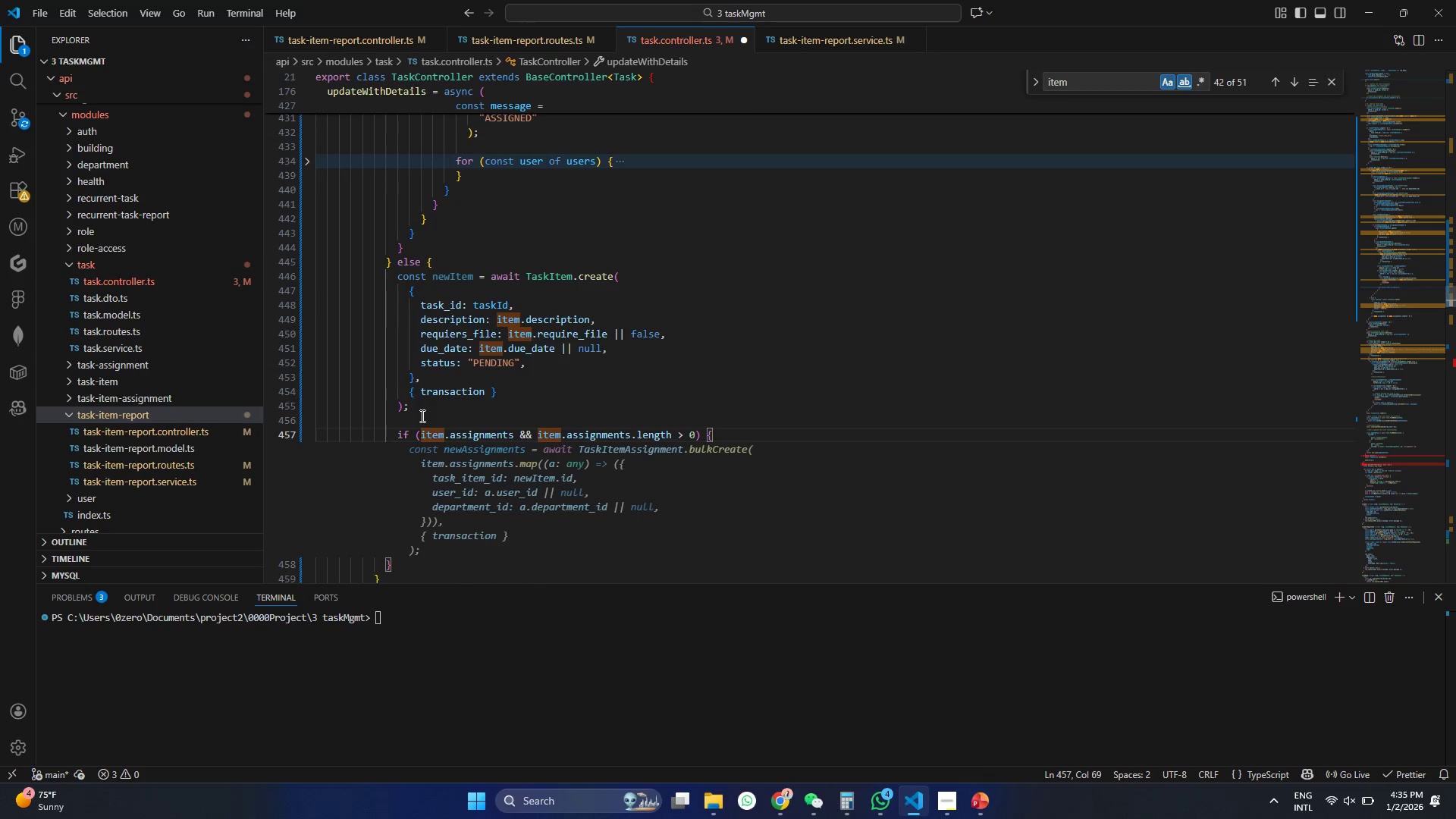 
key(Shift+BracketRight)
 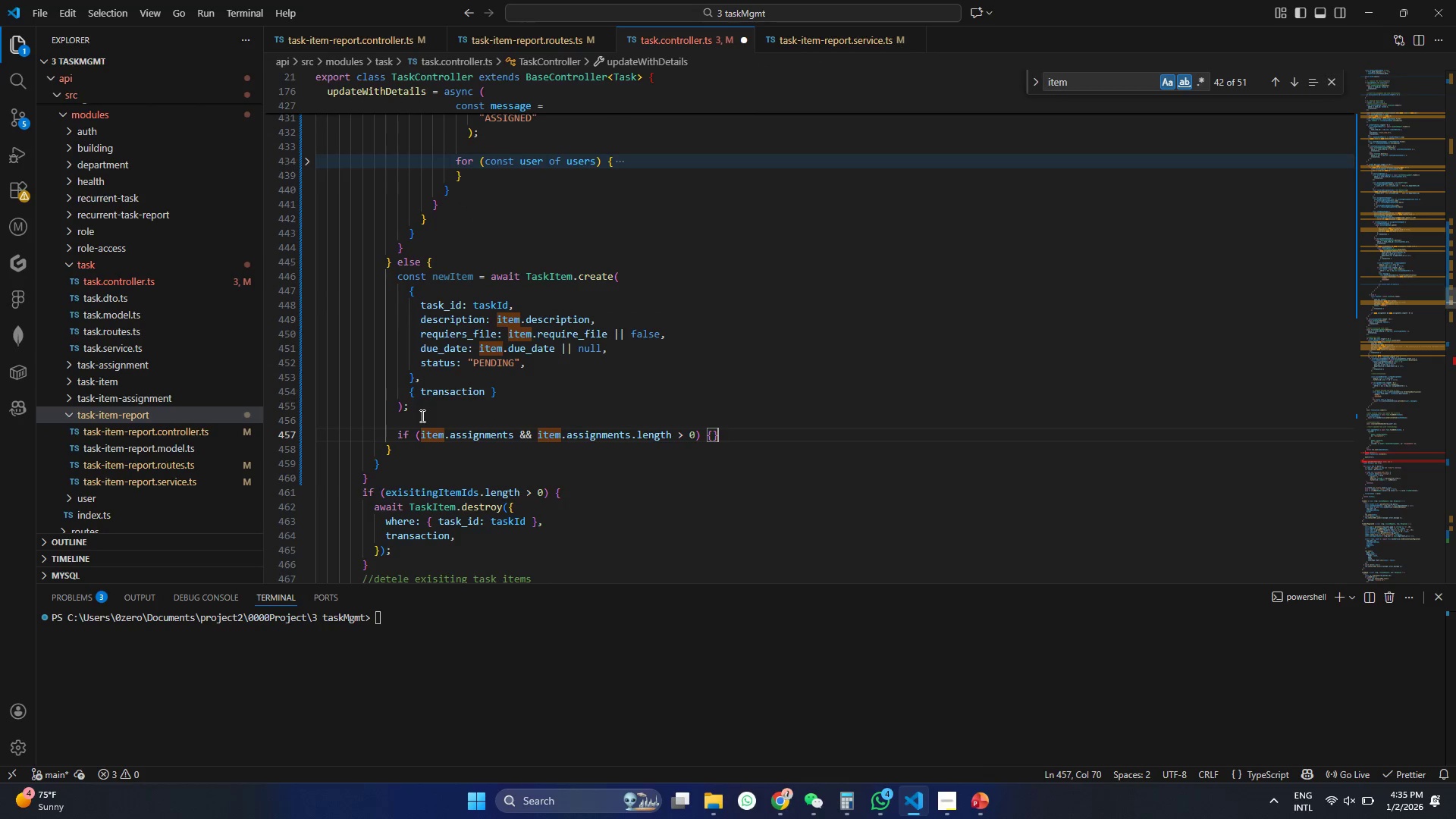 
key(ArrowLeft)
 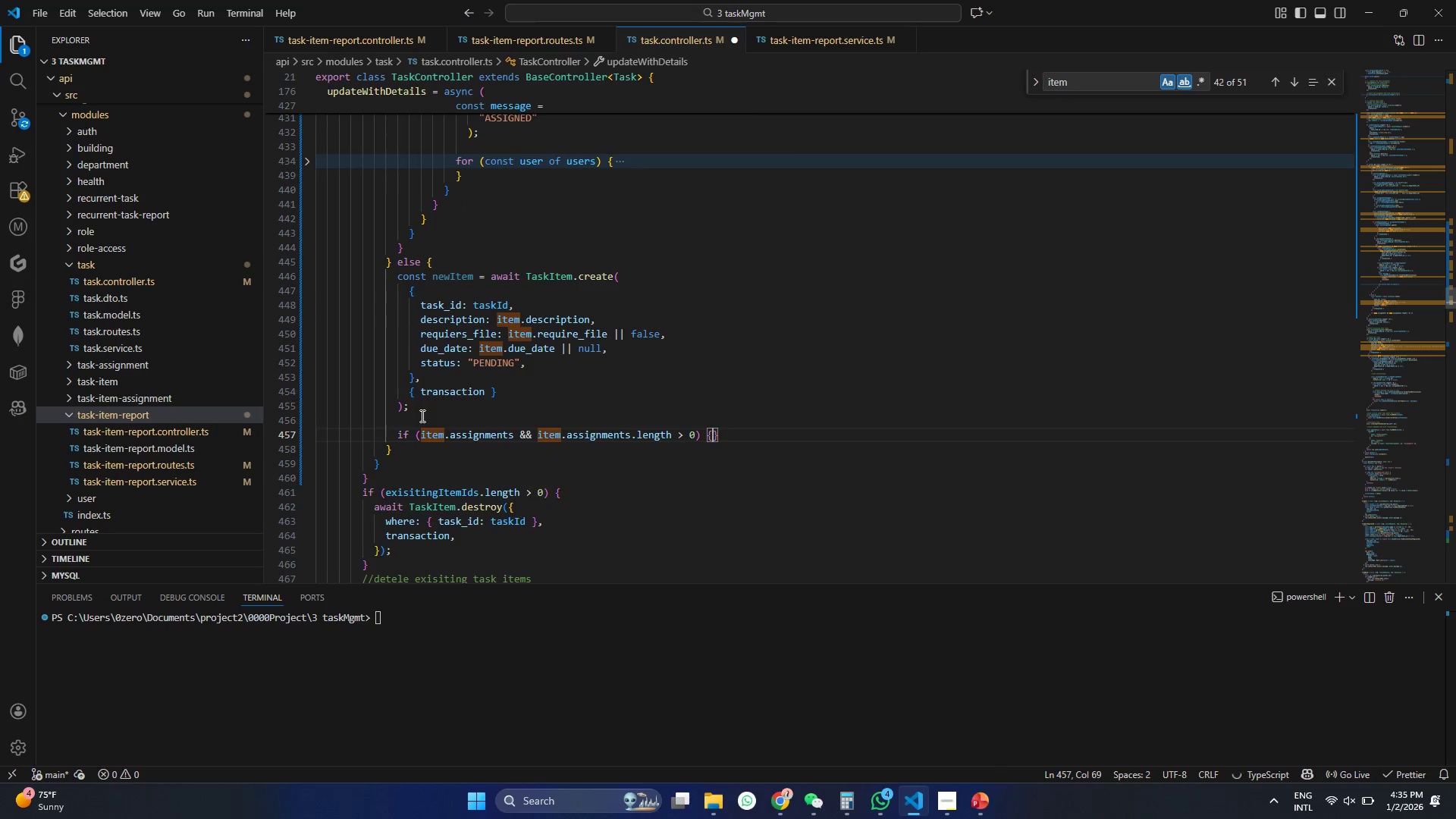 
key(Enter)
 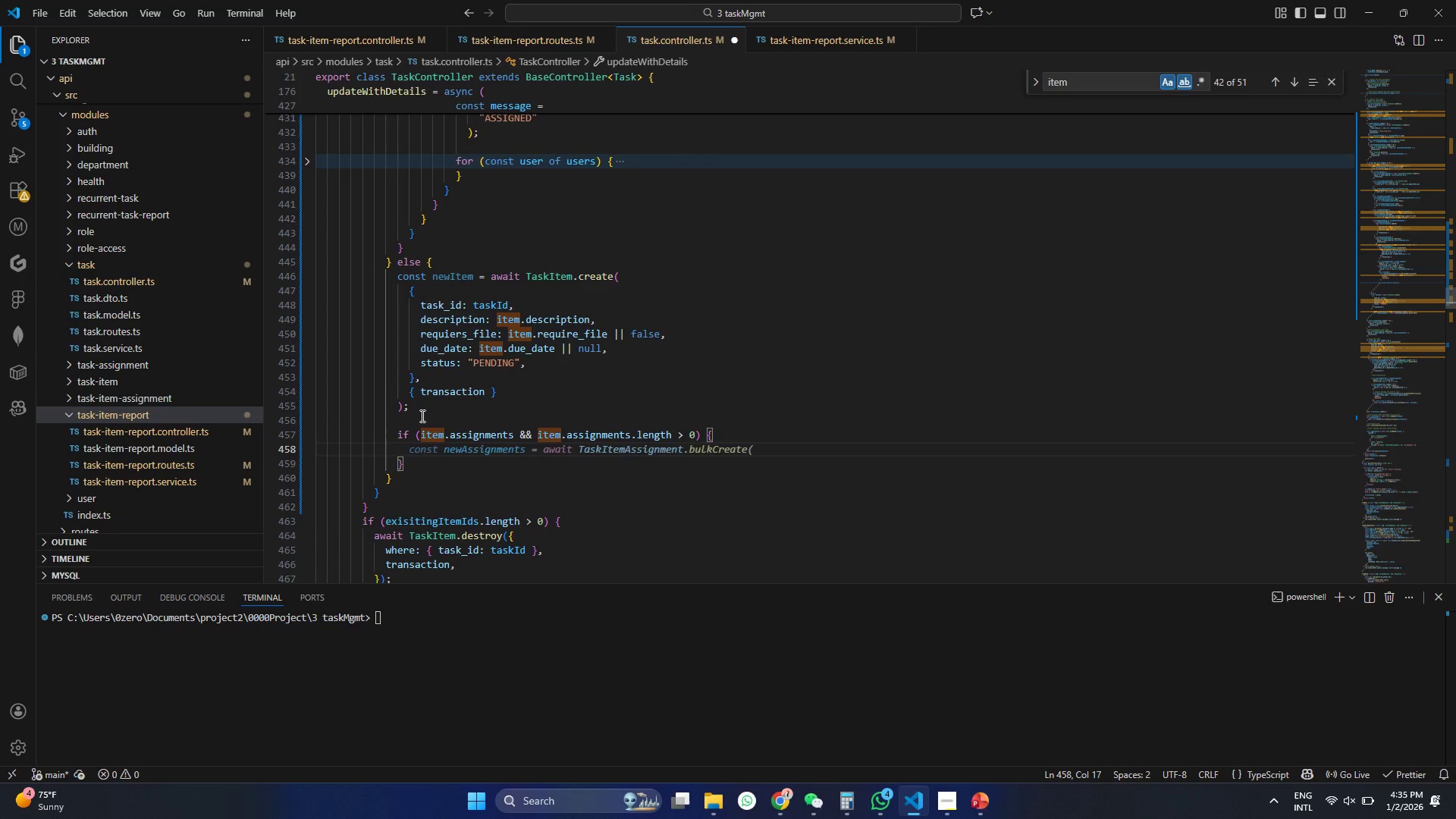 
key(Tab)
 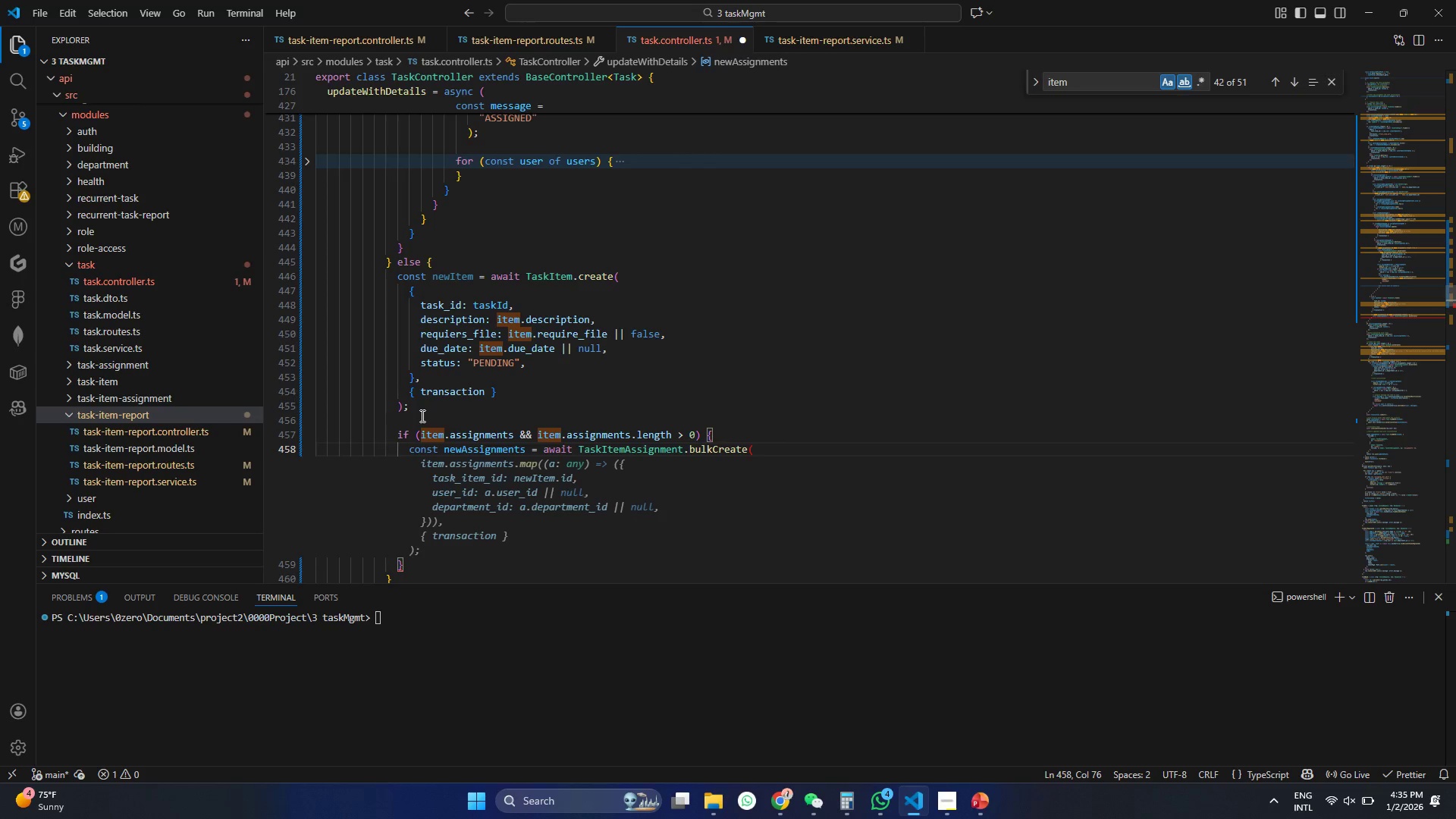 
wait(7.7)
 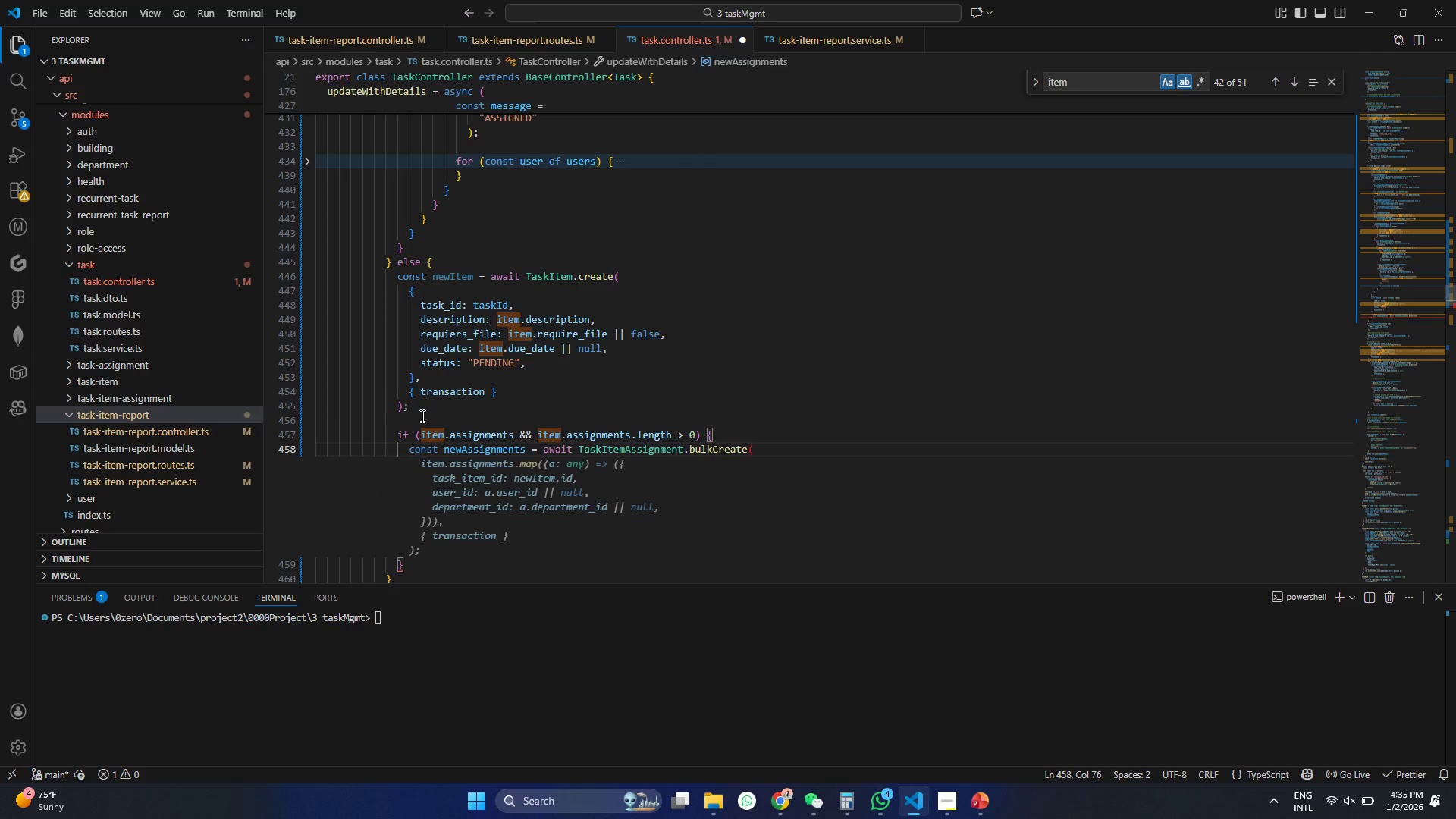 
key(Tab)
 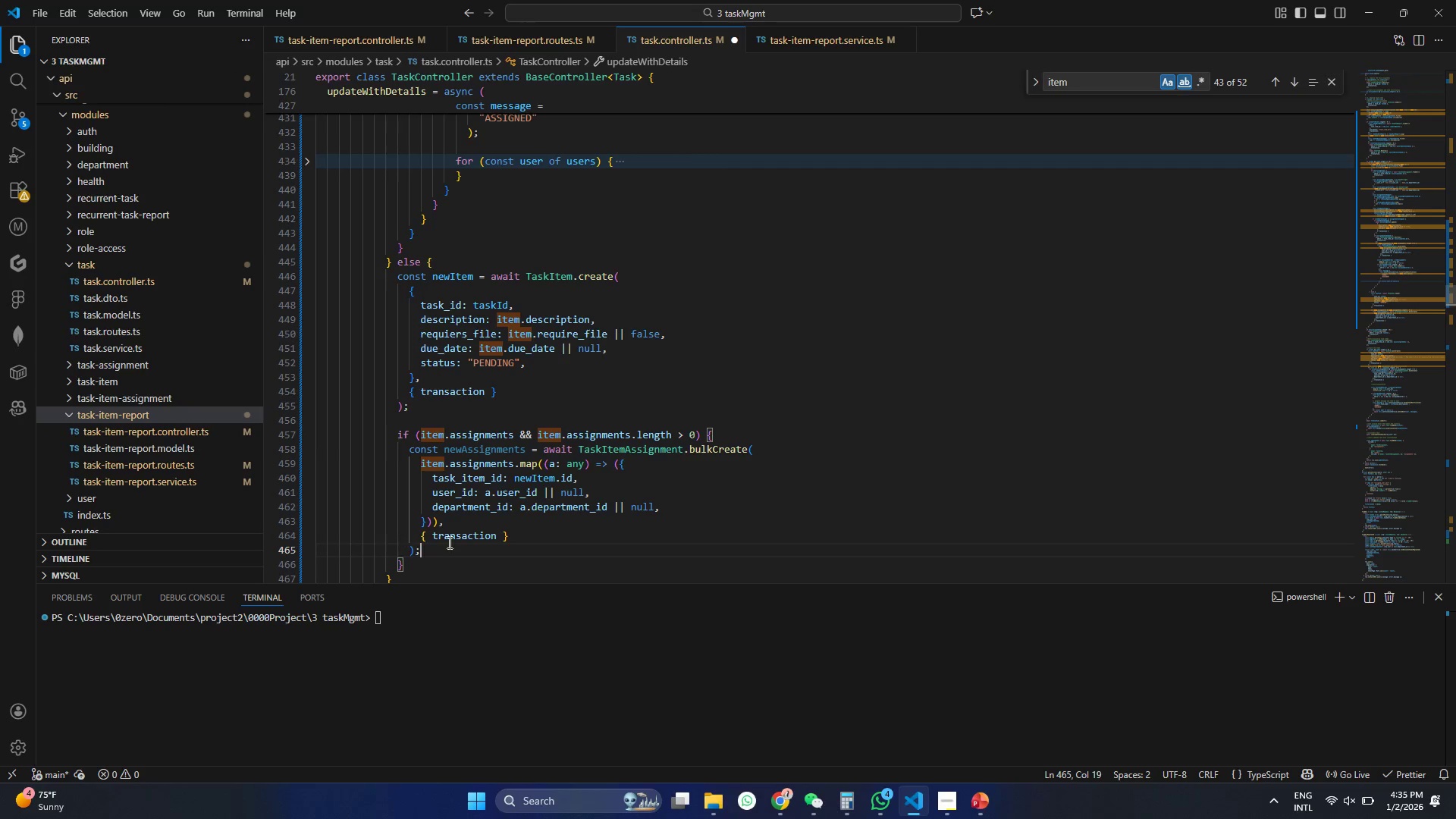 
wait(13.47)
 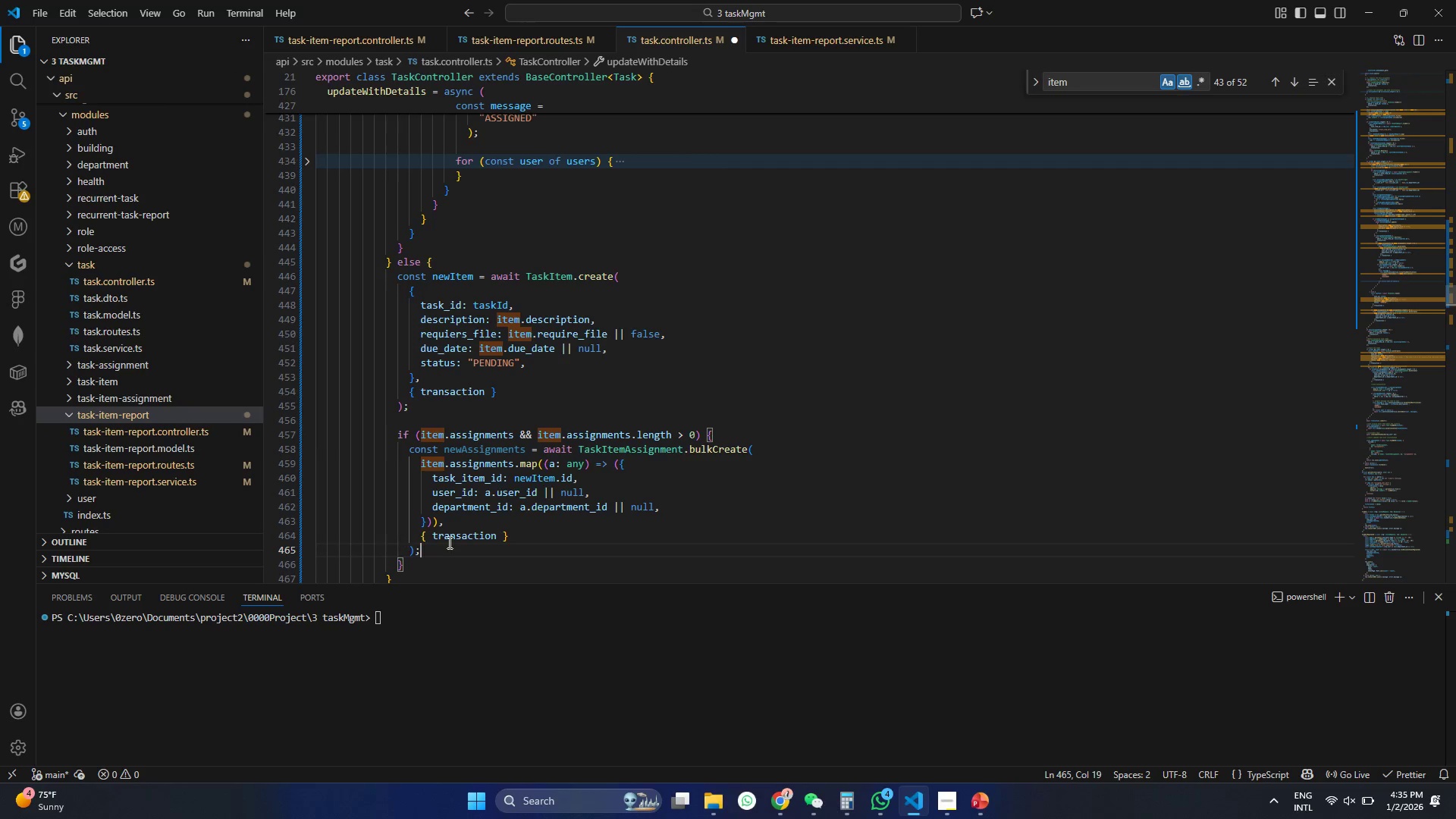 
key(Enter)
 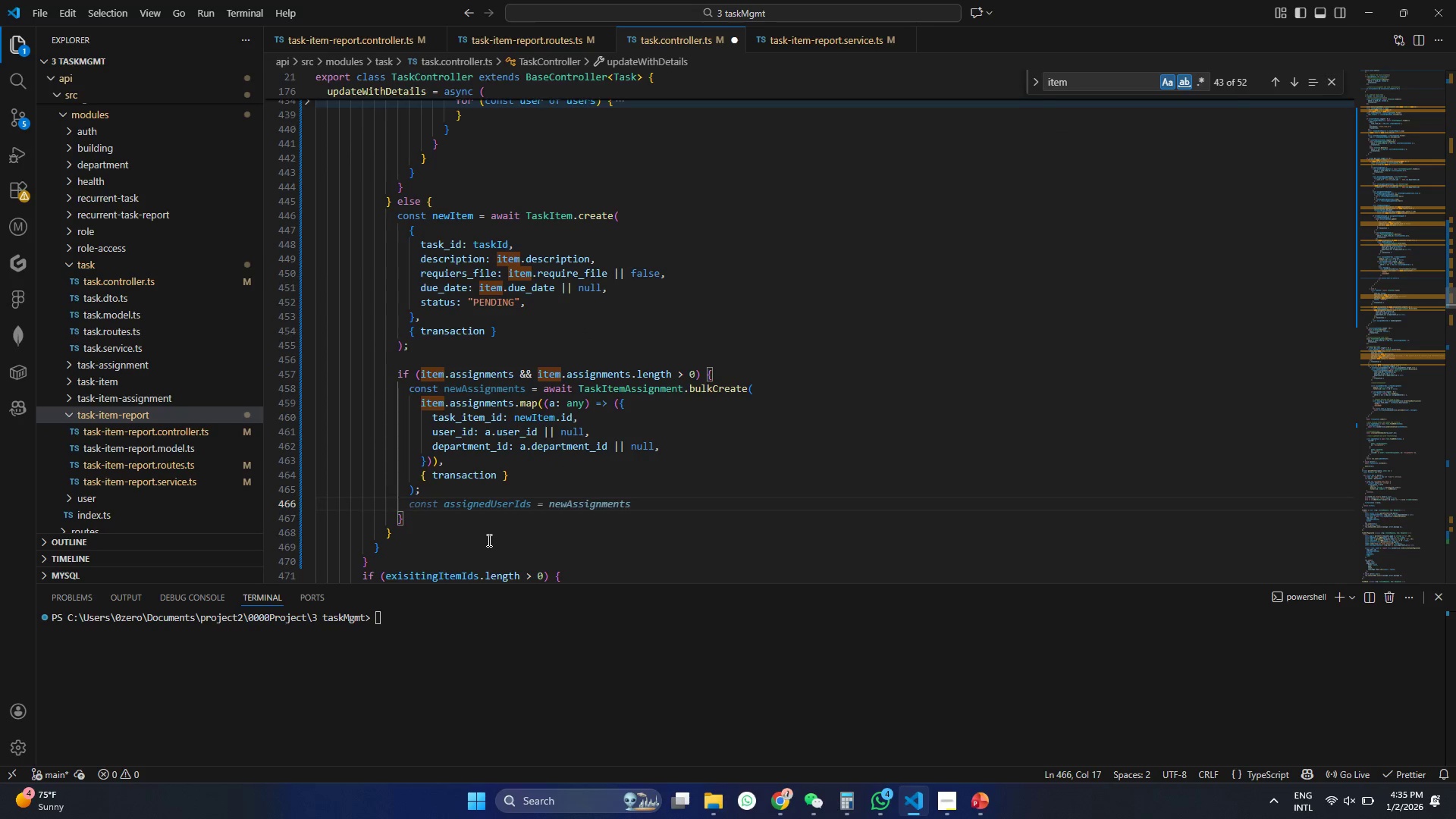 
key(Tab)
 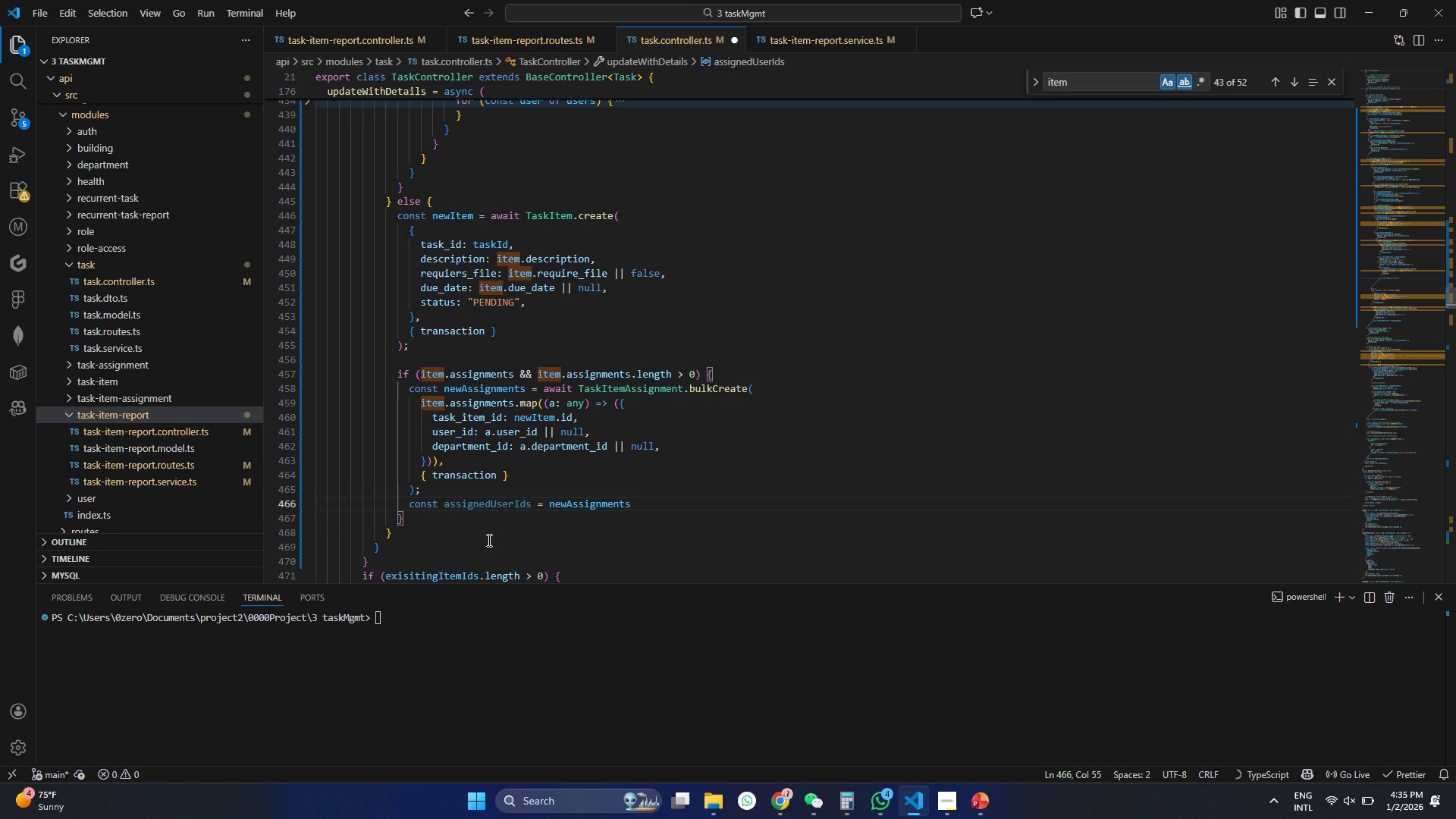 
hold_key(key=Backspace, duration=0.77)
 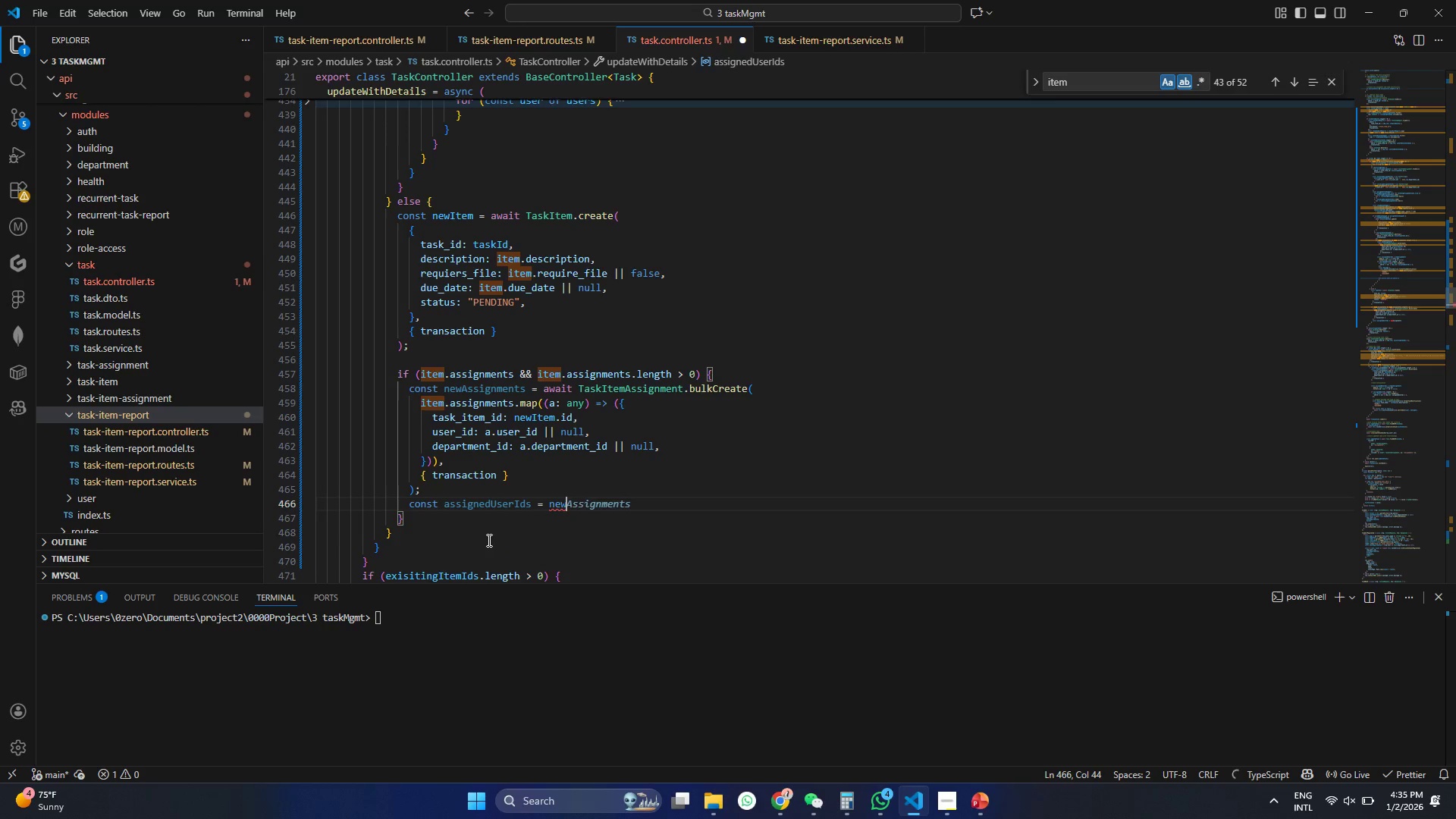 
key(Backspace)
key(Backspace)
key(Backspace)
key(Backspace)
type(itemAss)
 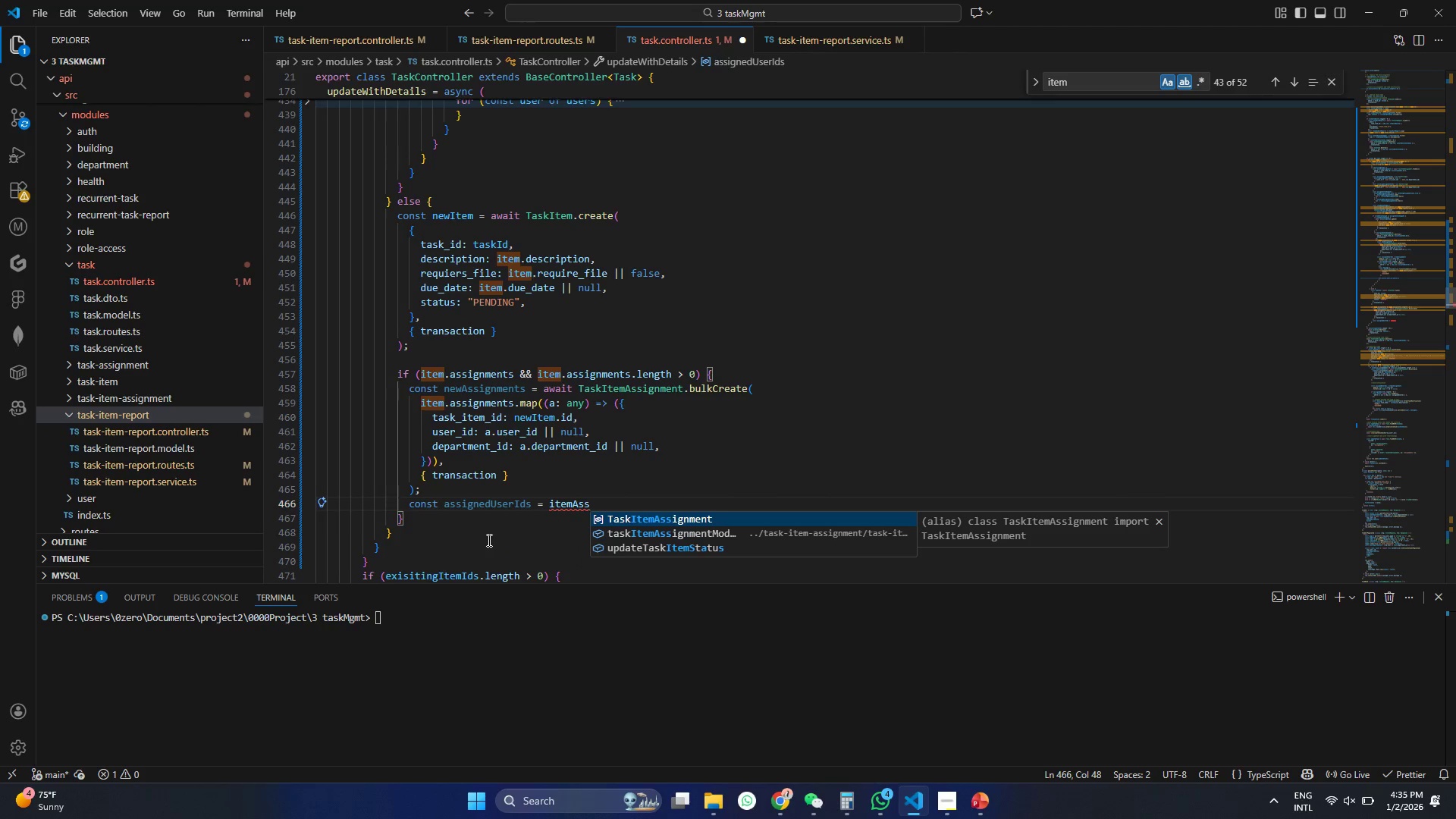 
key(Enter)
 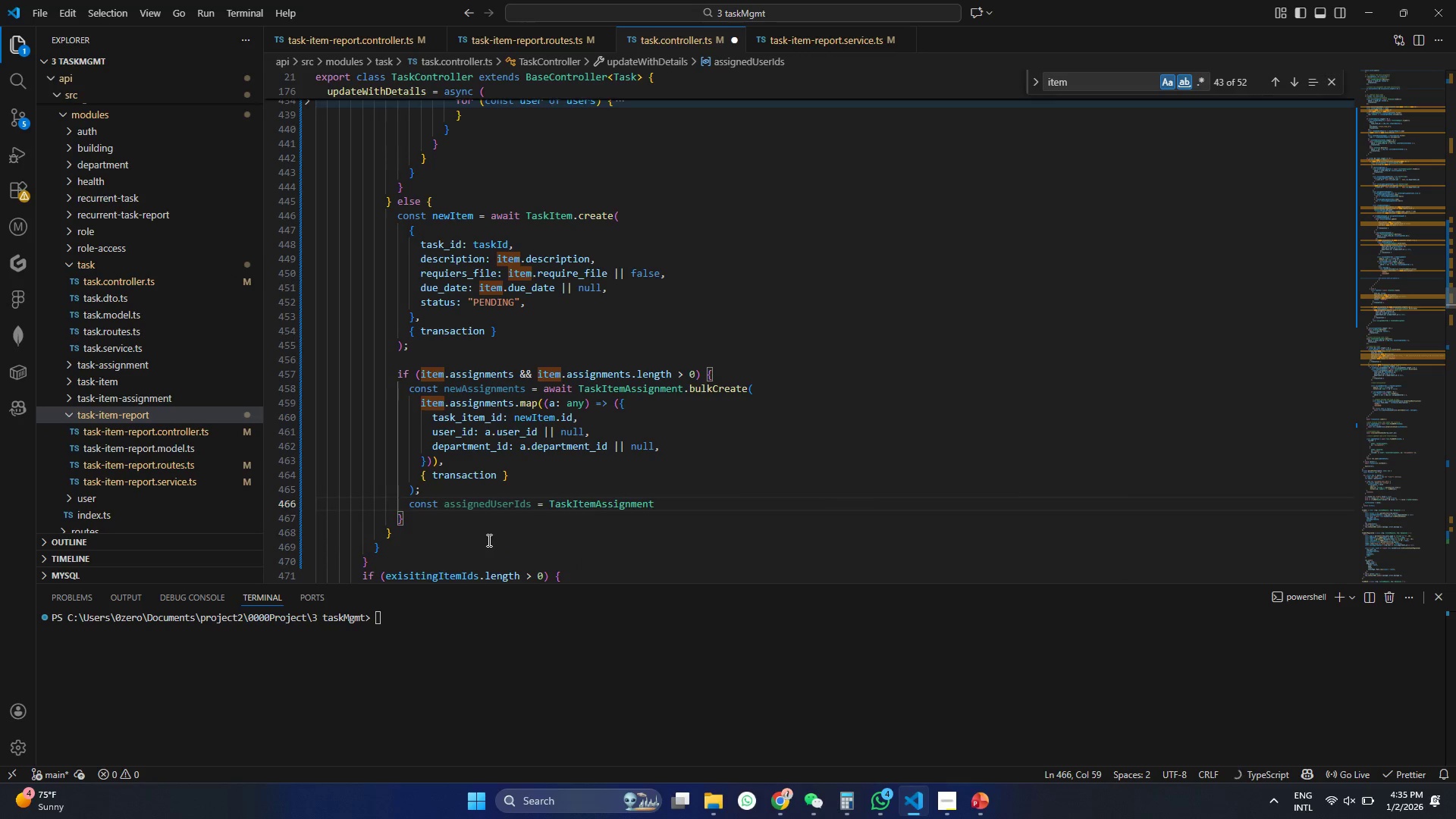 
key(Control+ControlLeft)
 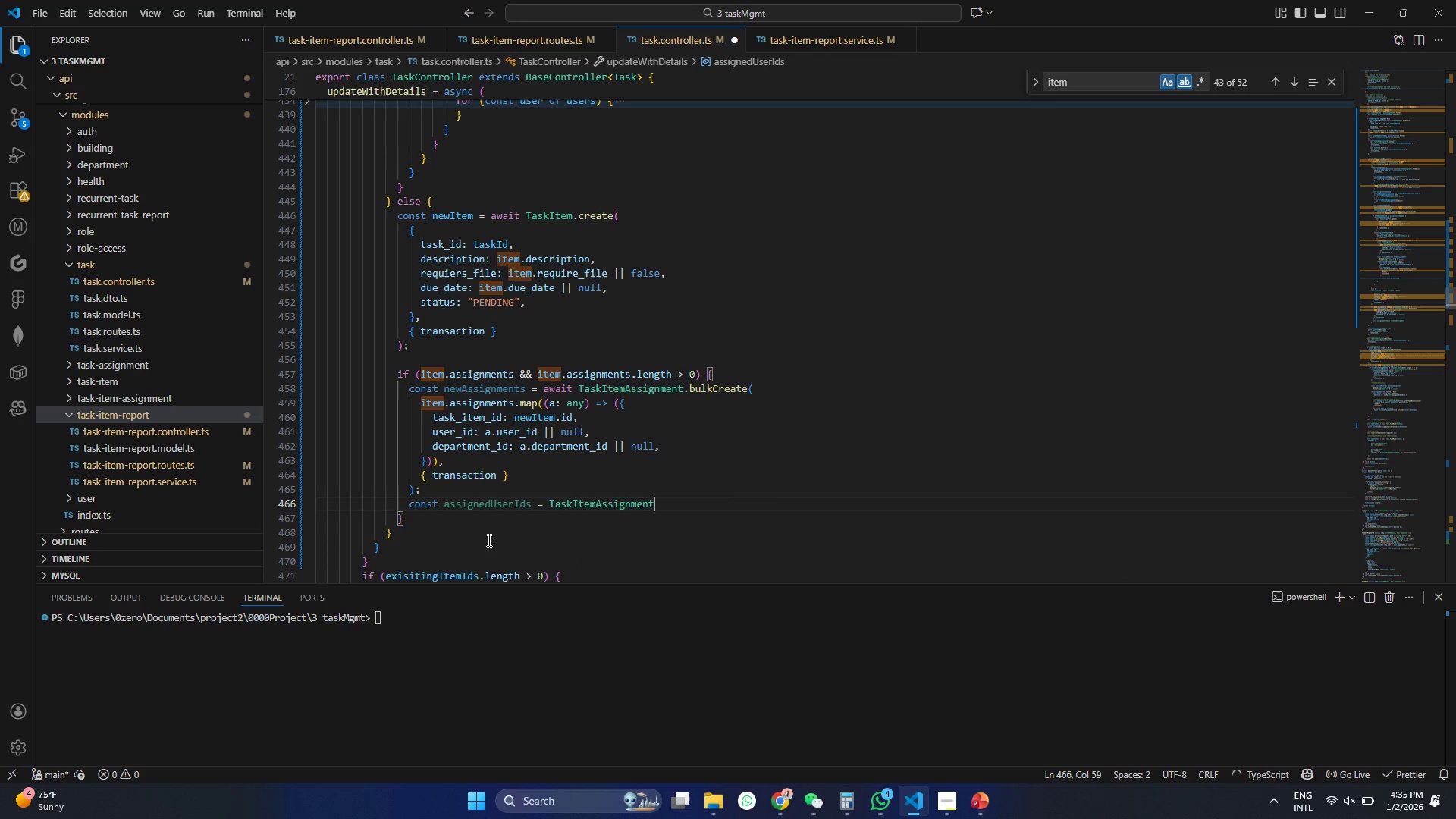 
key(Control+Z)
 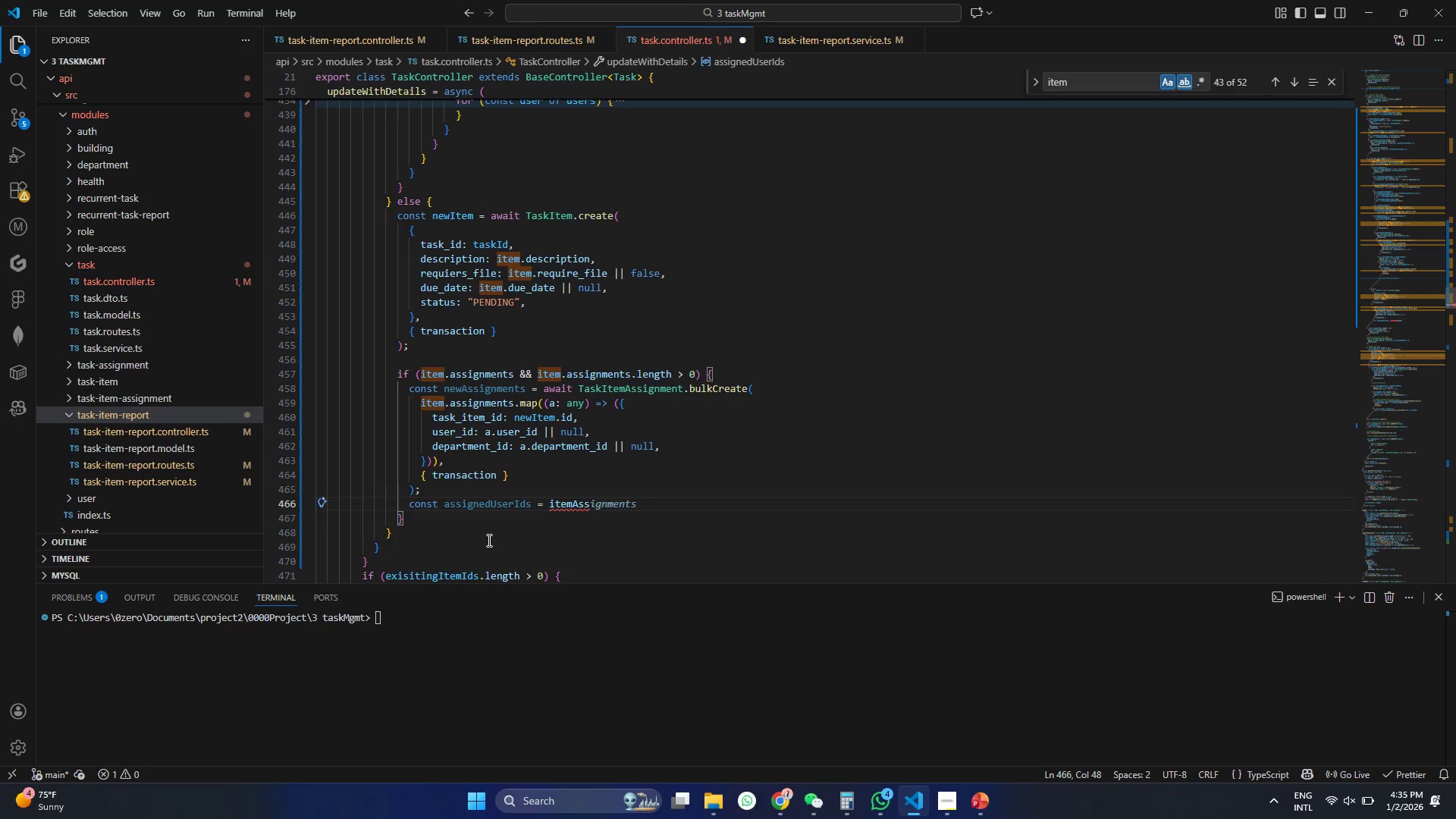 
key(Tab)
 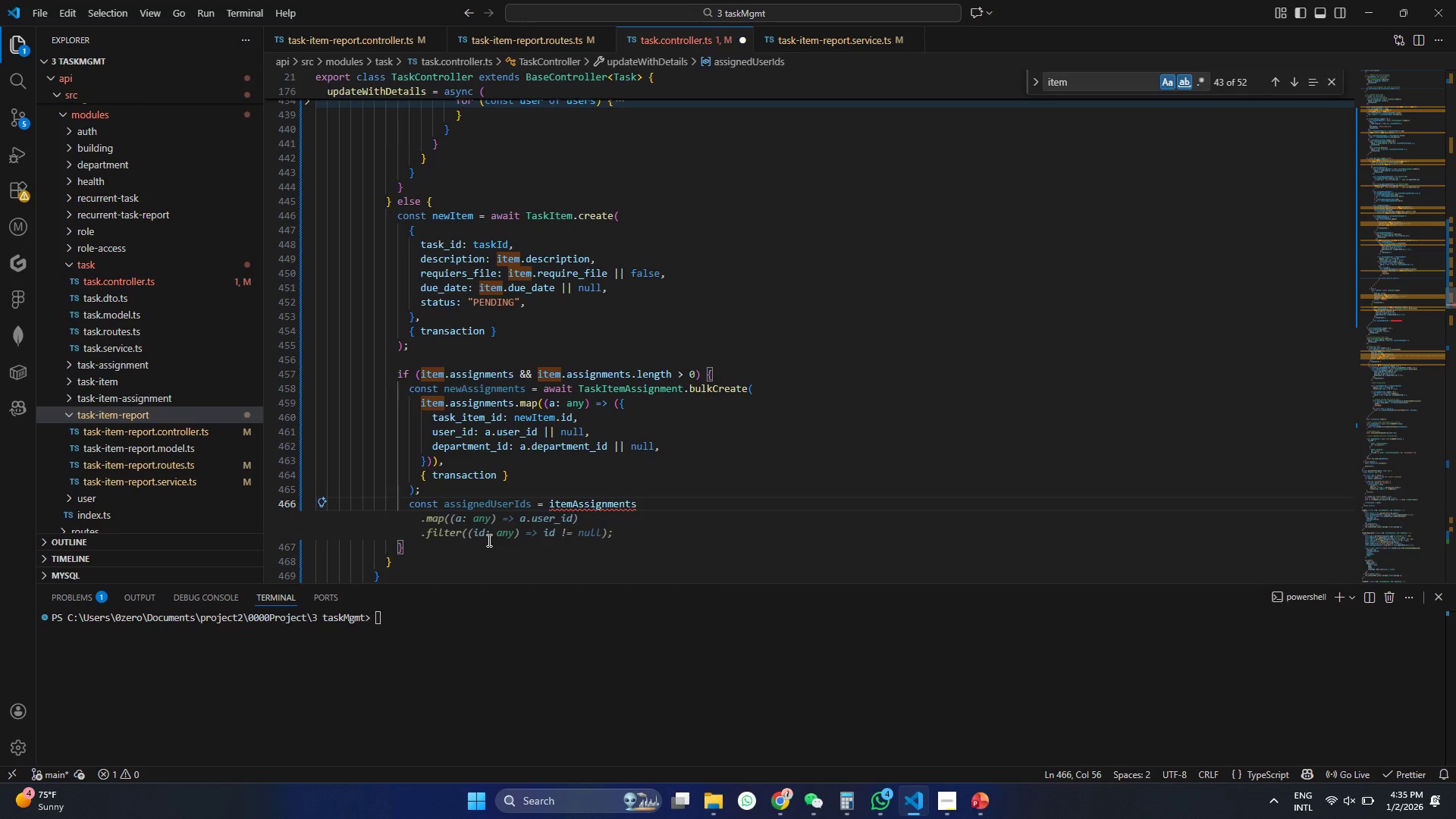 
key(Tab)
 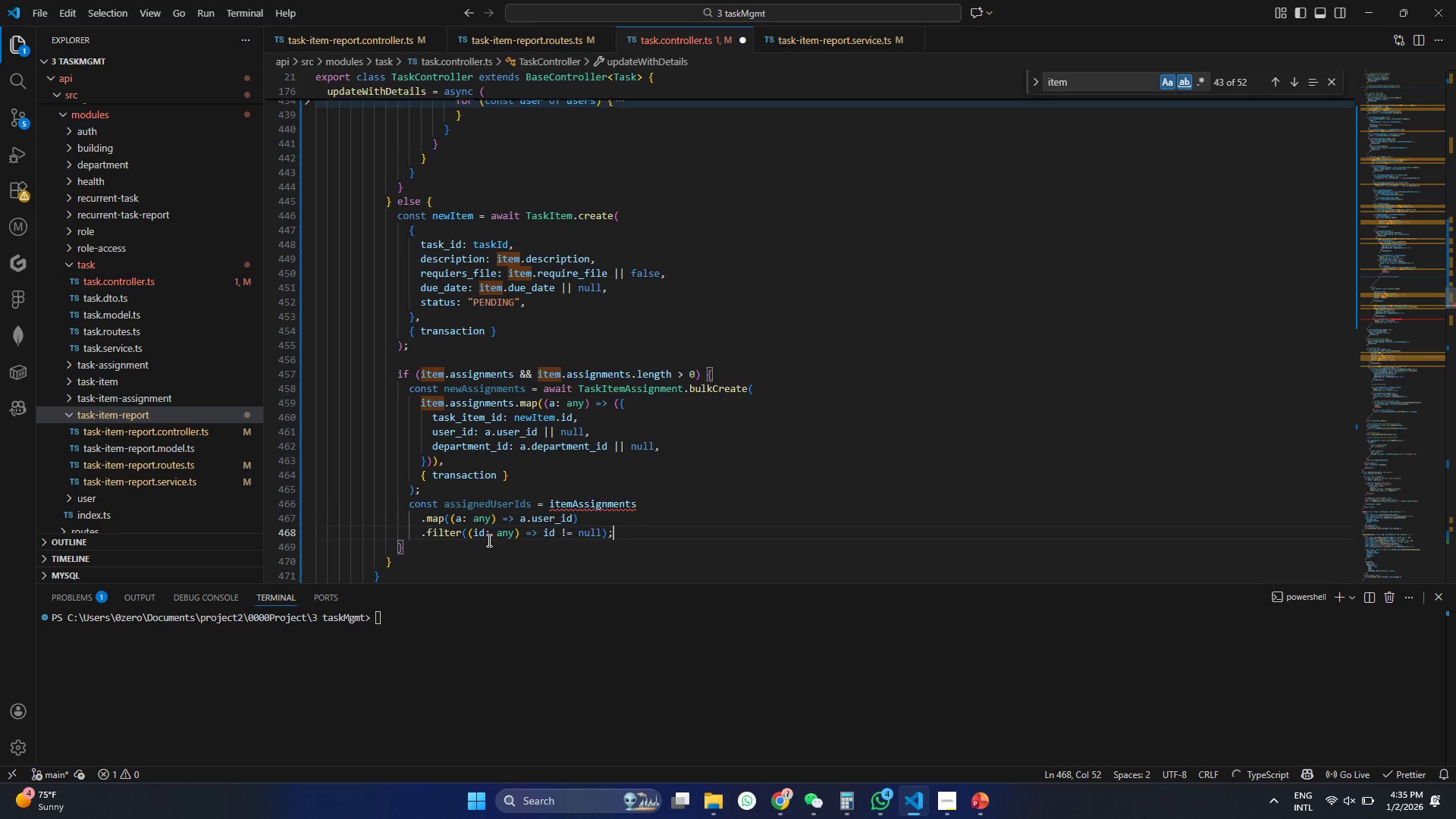 
hold_key(key=ControlLeft, duration=0.55)
 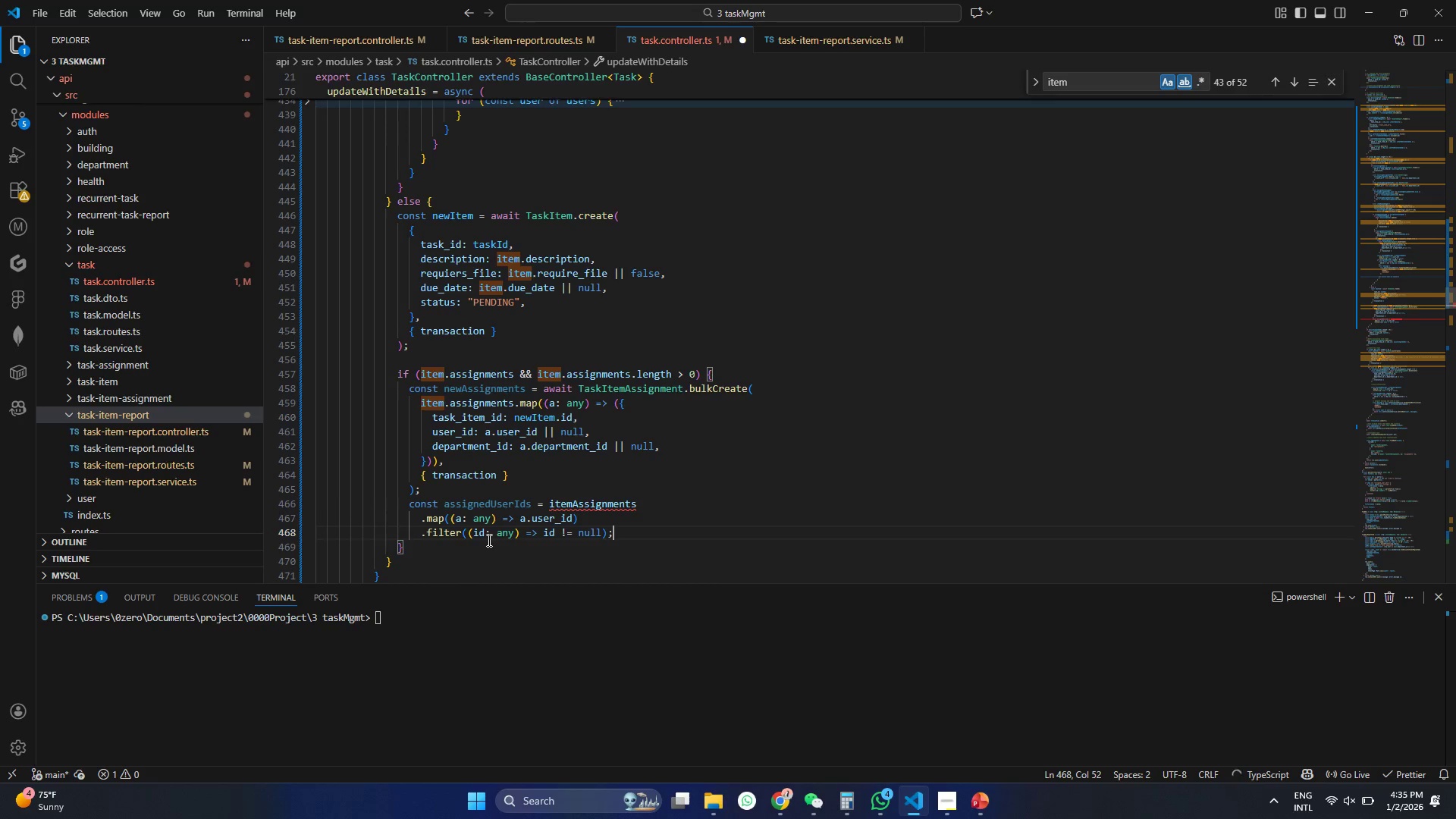 
key(Control+ControlLeft)
 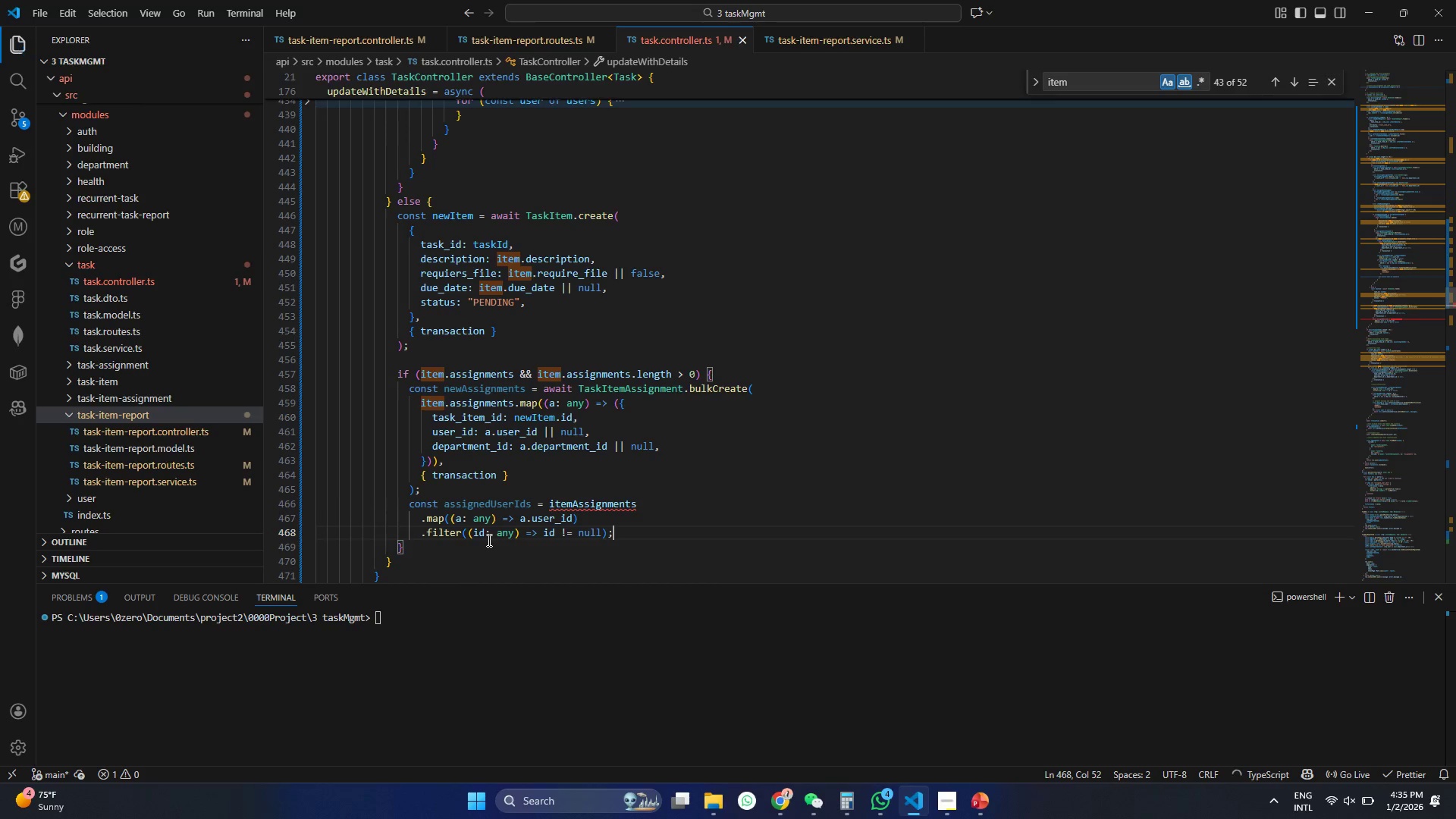 
key(Control+S)
 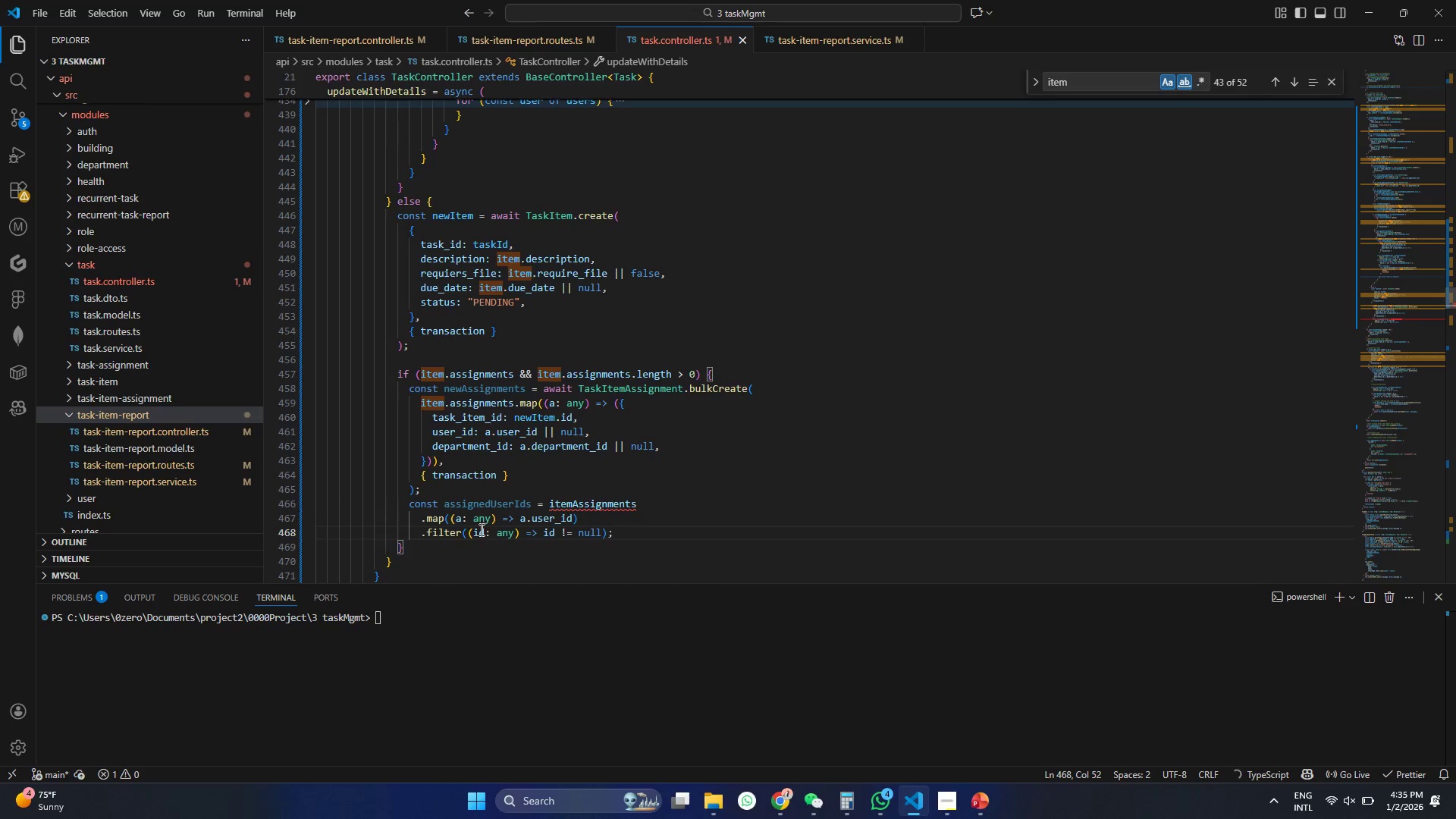 
key(Control+ControlLeft)
 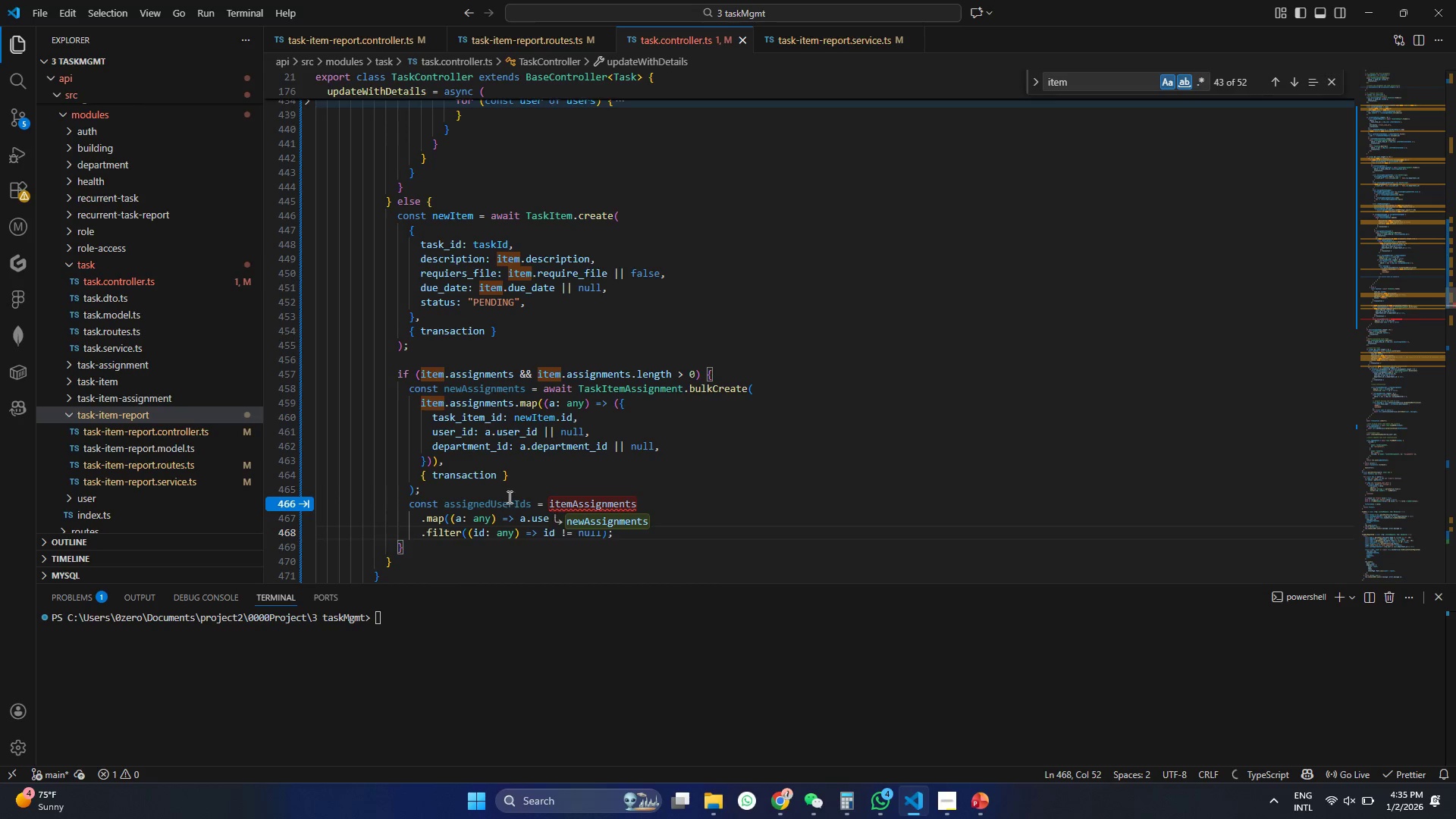 
key(Control+ControlLeft)
 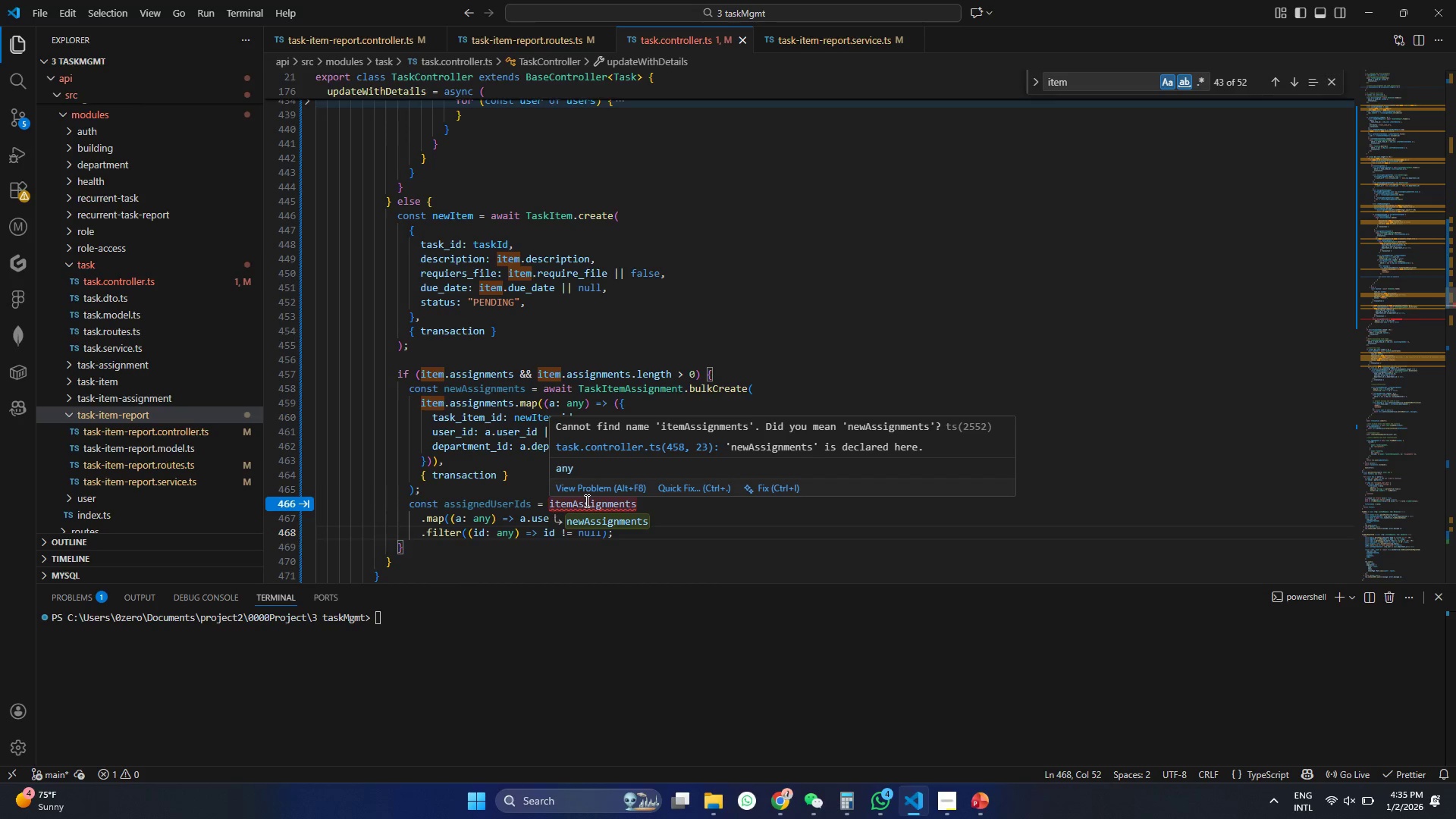 
left_click([585, 500])
 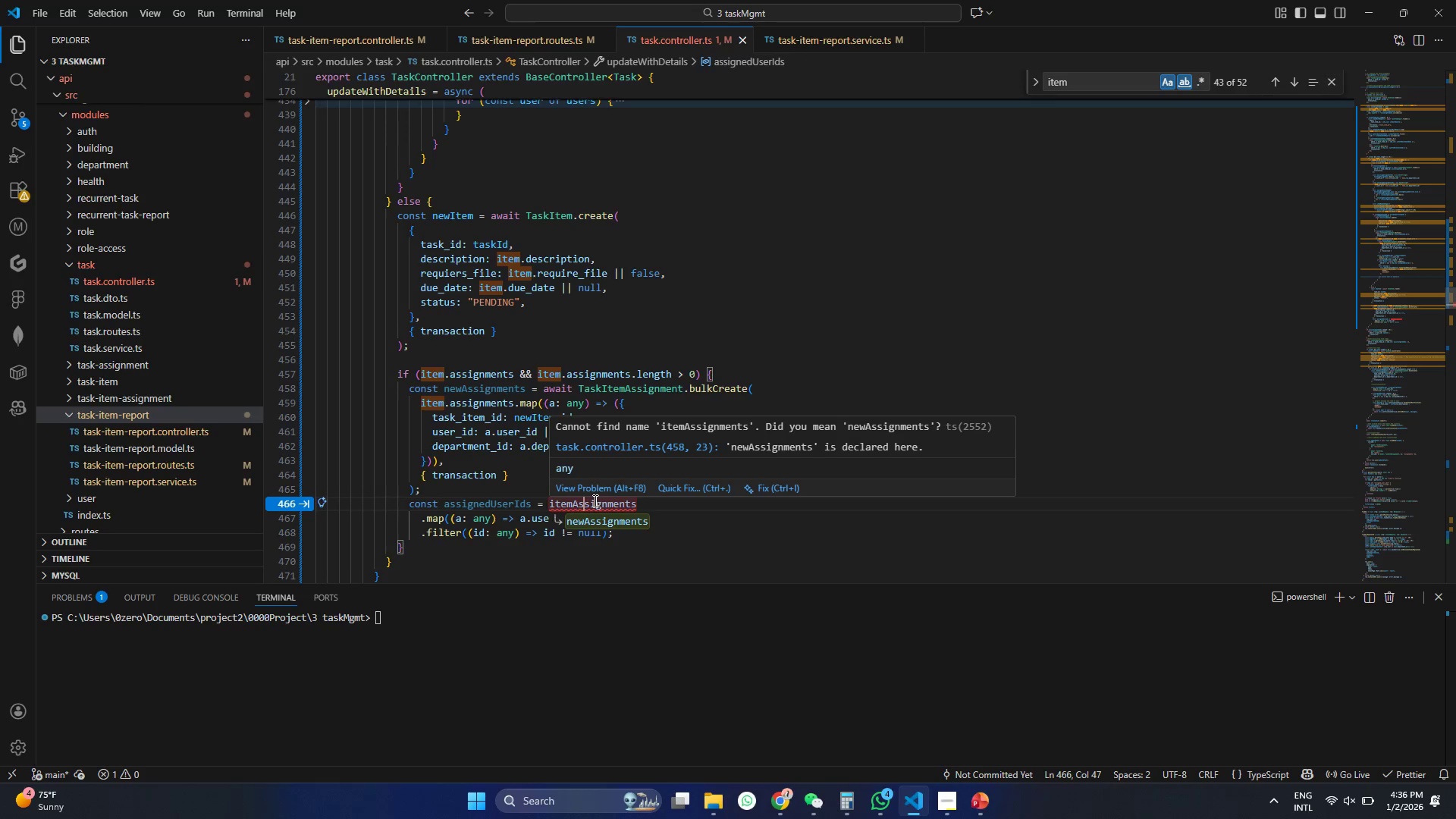 
wait(10.34)
 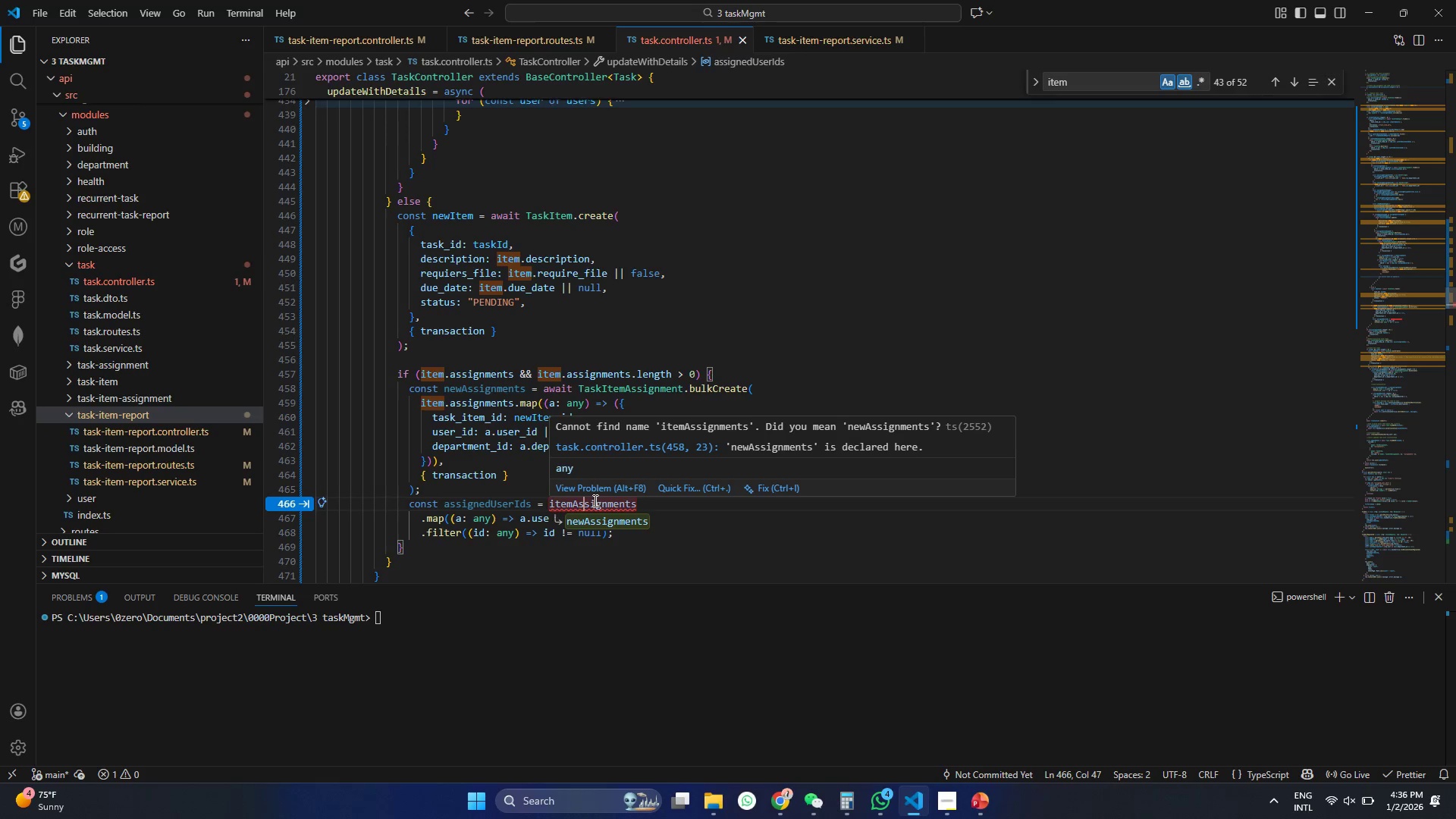 
double_click([480, 399])
 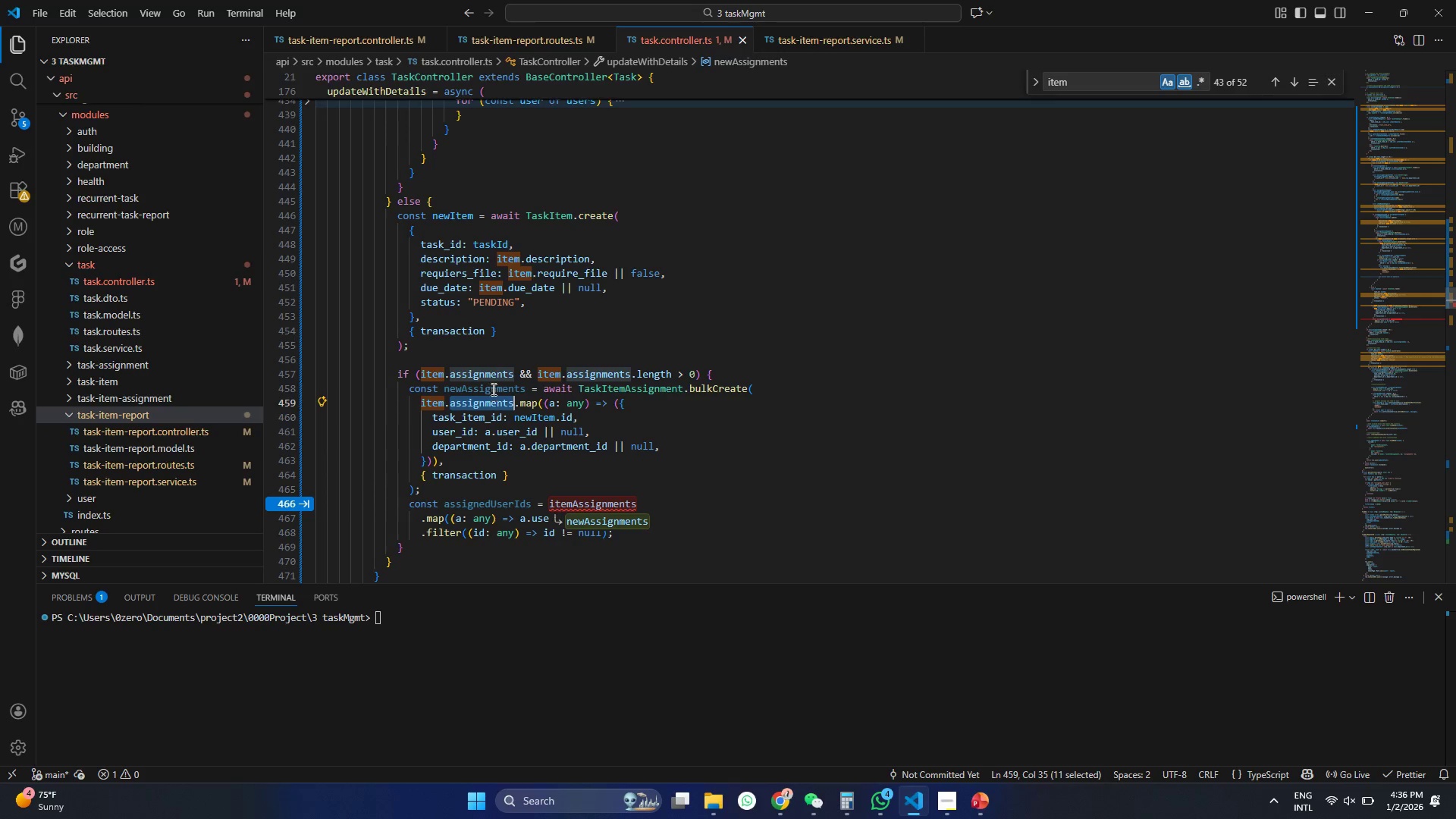 
triple_click([491, 387])
 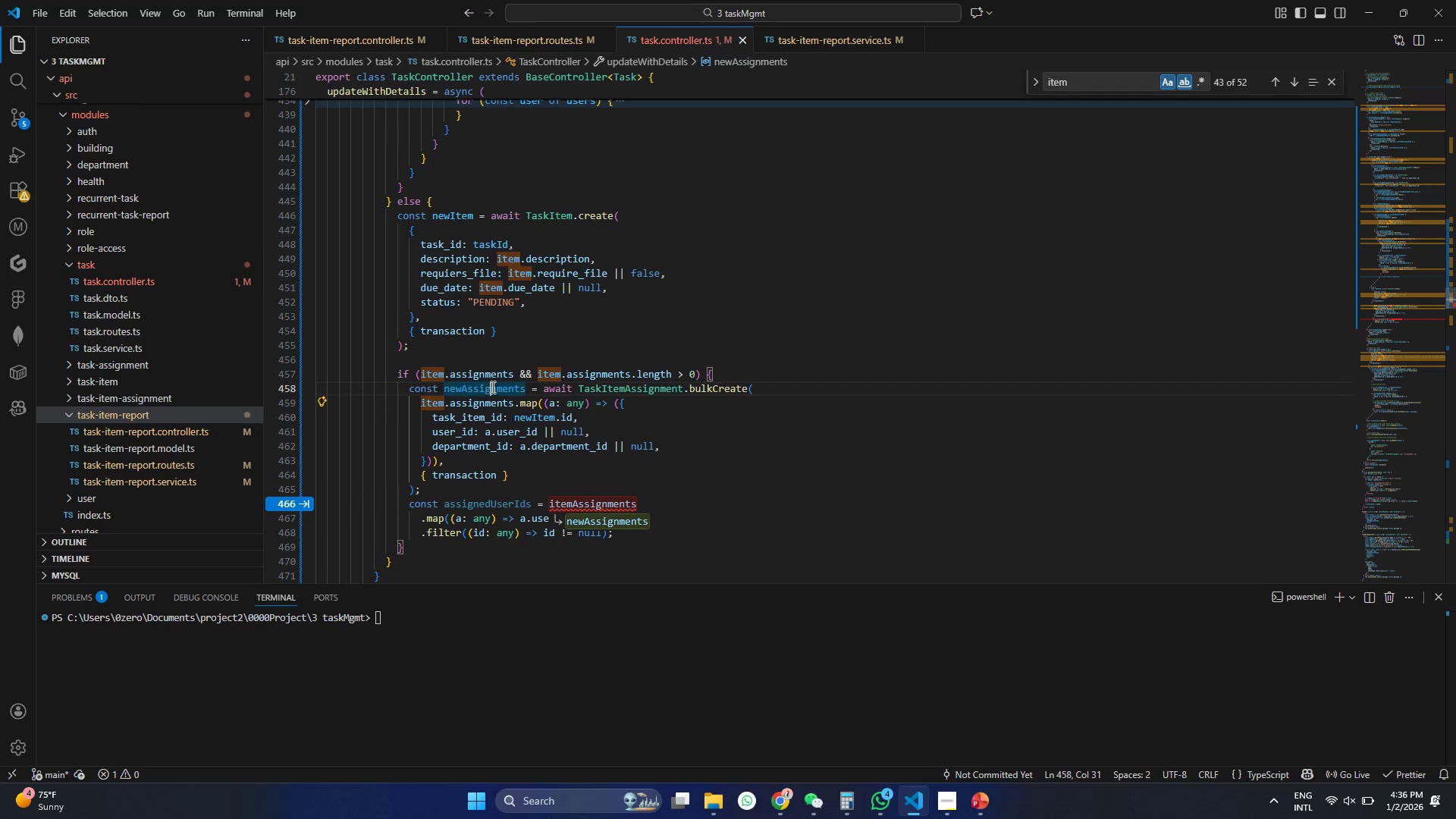 
triple_click([491, 387])
 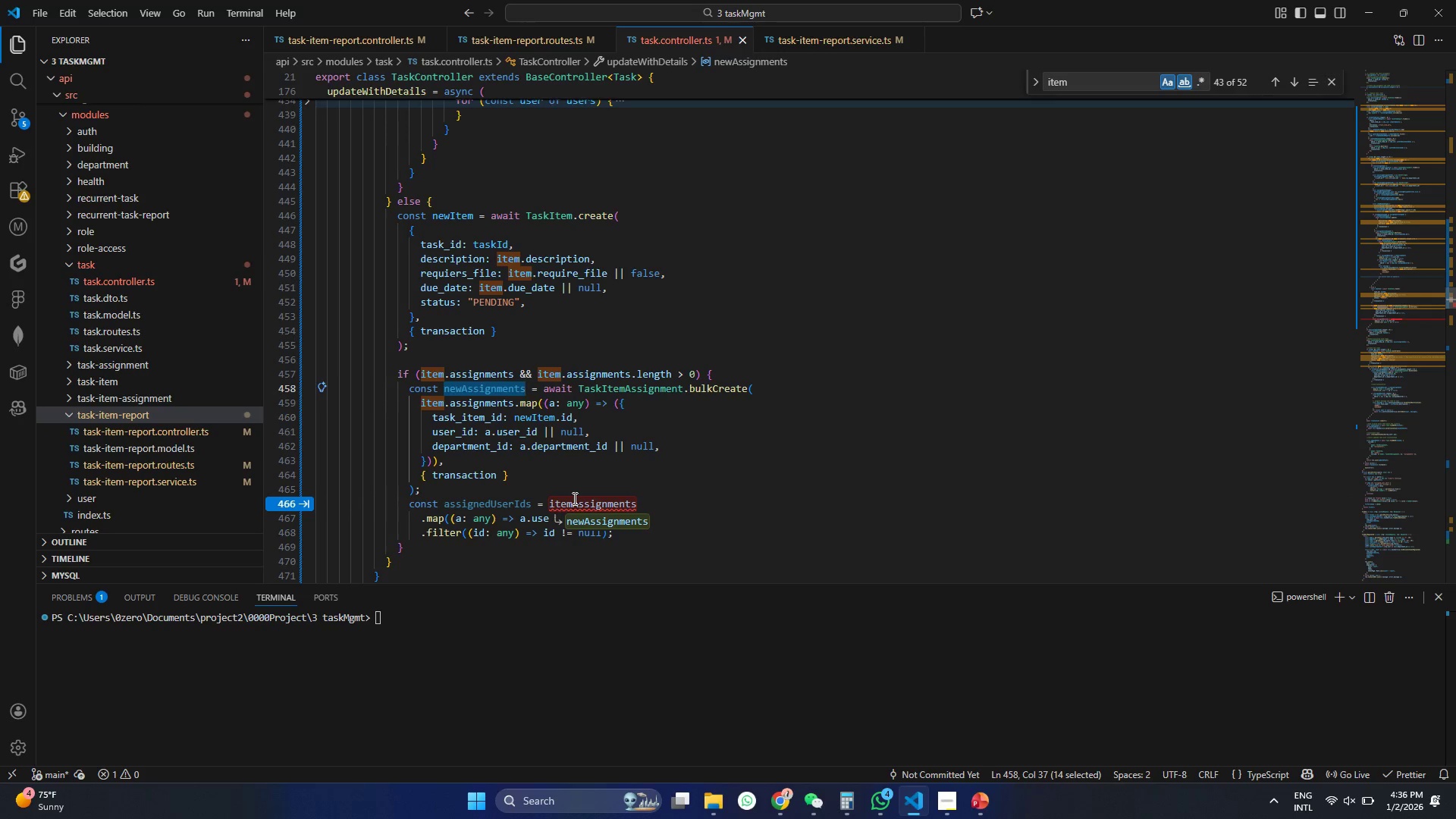 
double_click([573, 498])
 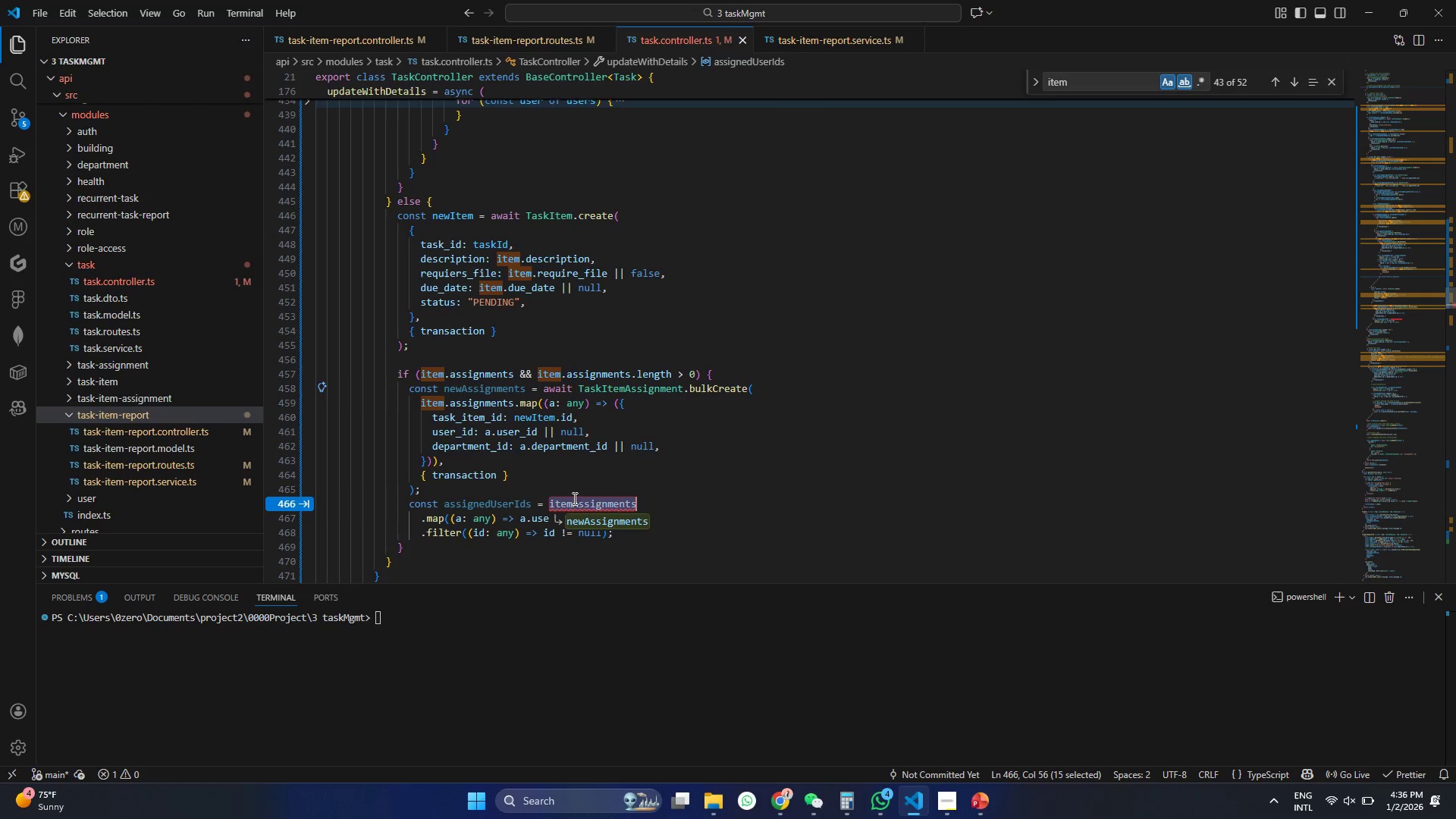 
key(Control+ControlLeft)
 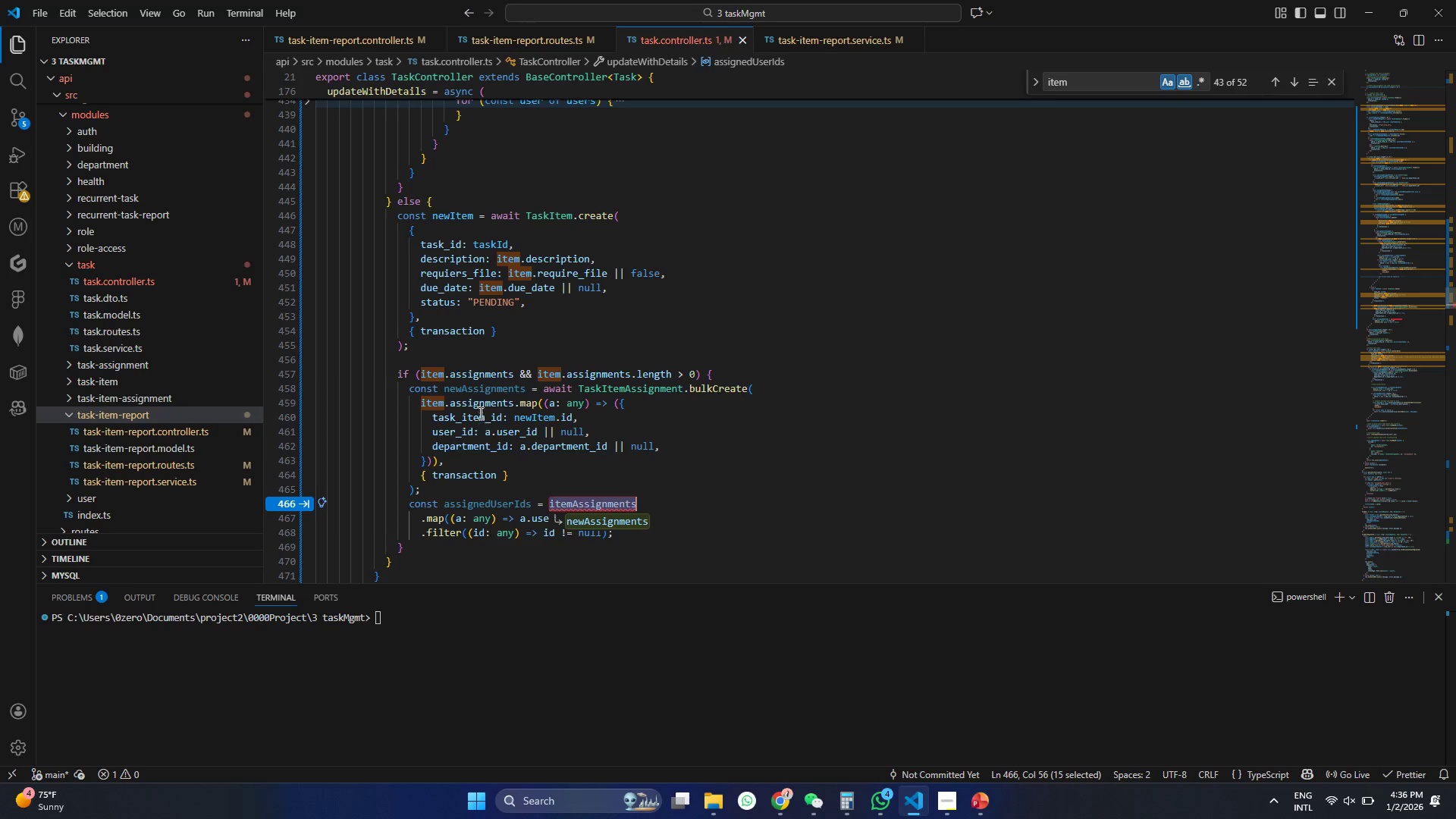 
key(Control+ControlLeft)
 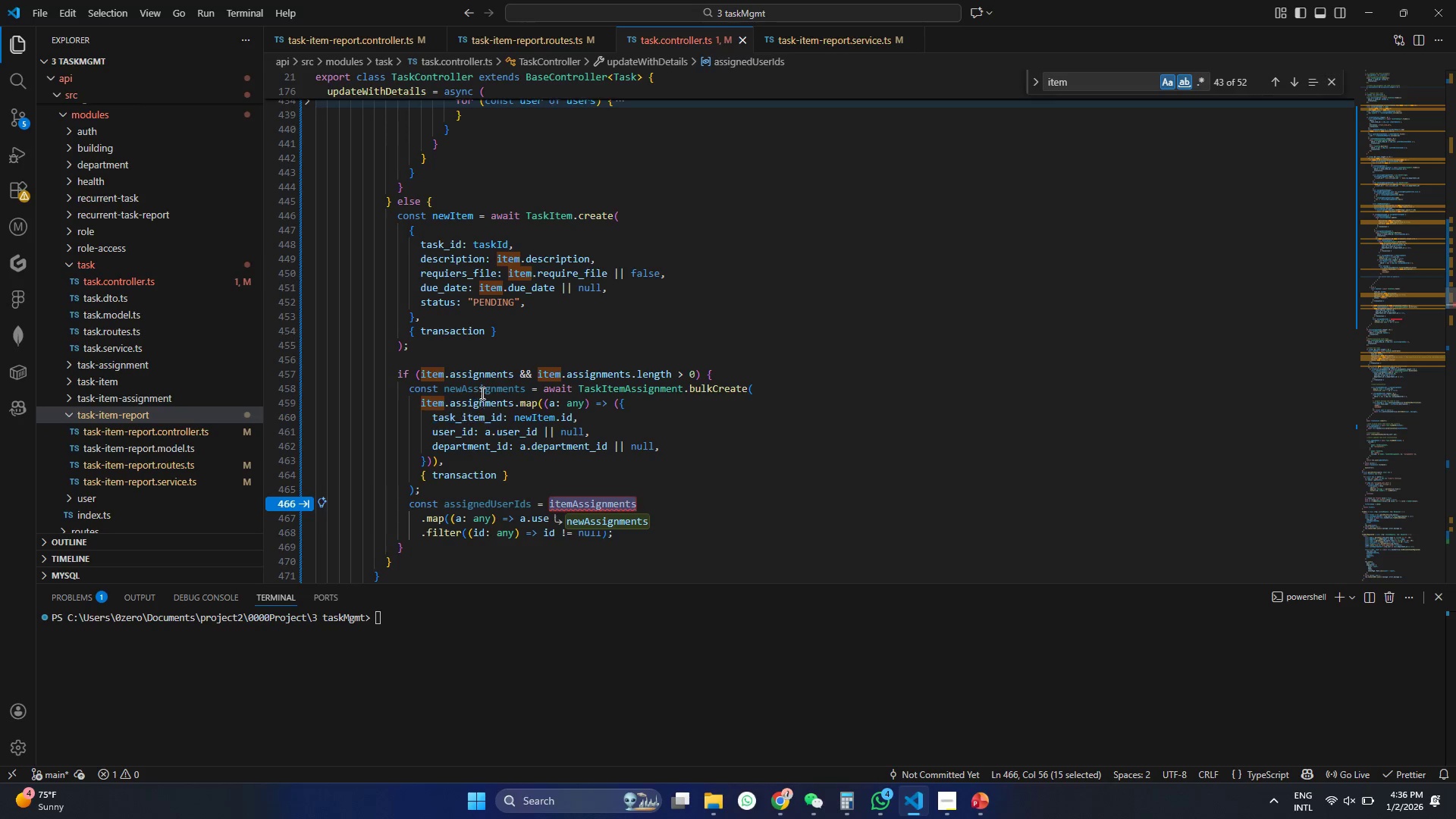 
key(Control+C)
 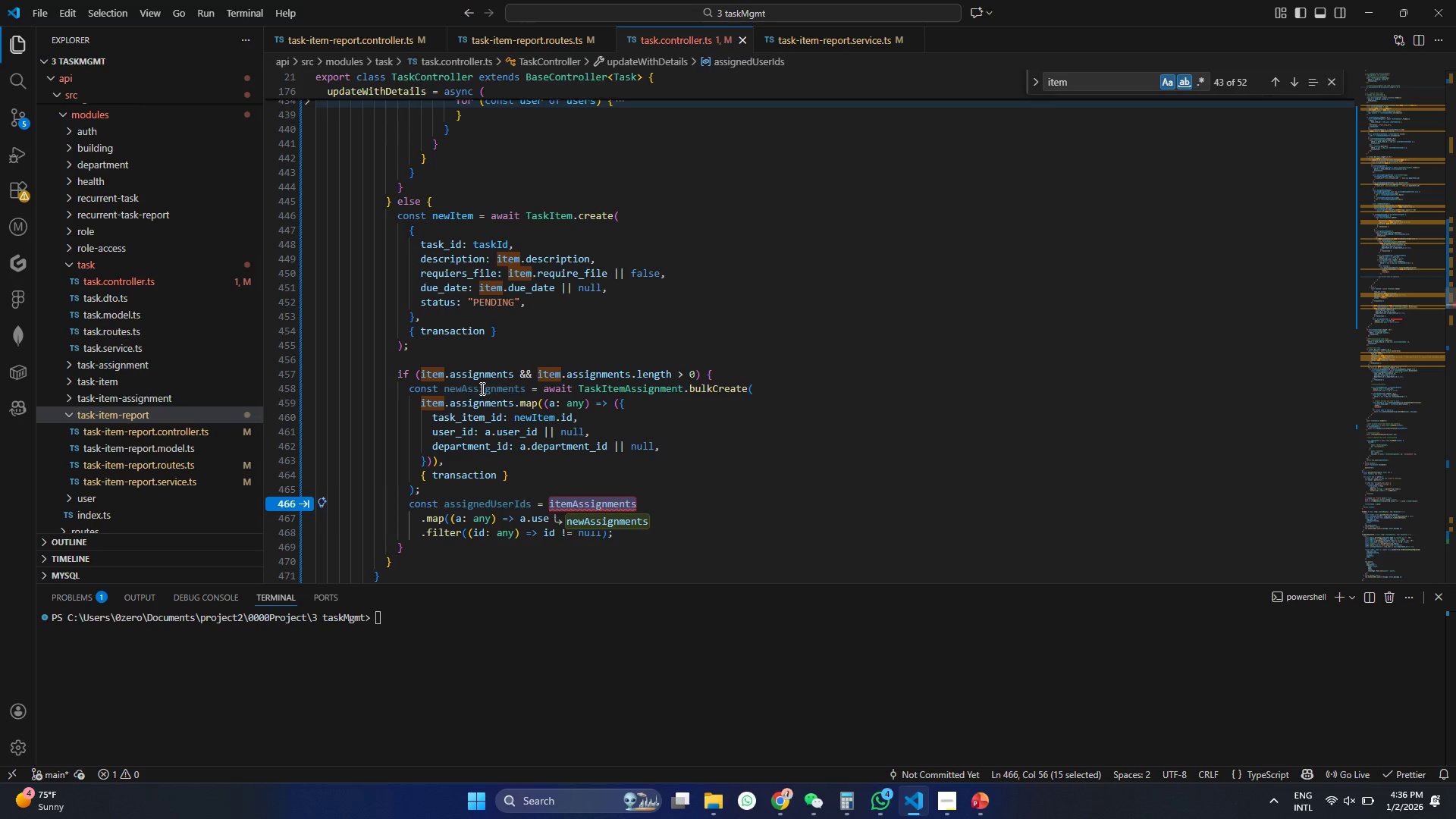 
left_click([481, 388])
 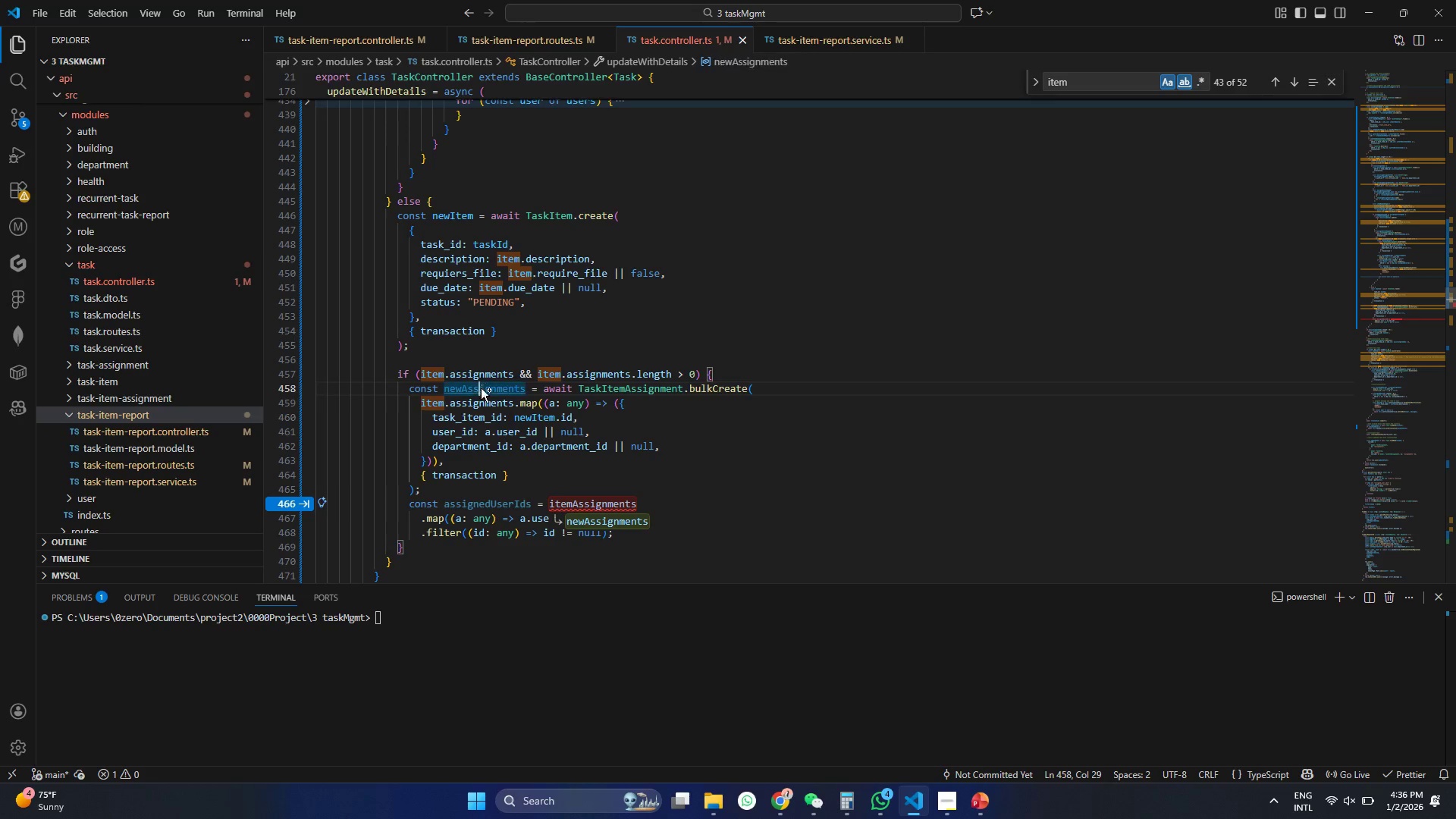 
double_click([481, 388])
 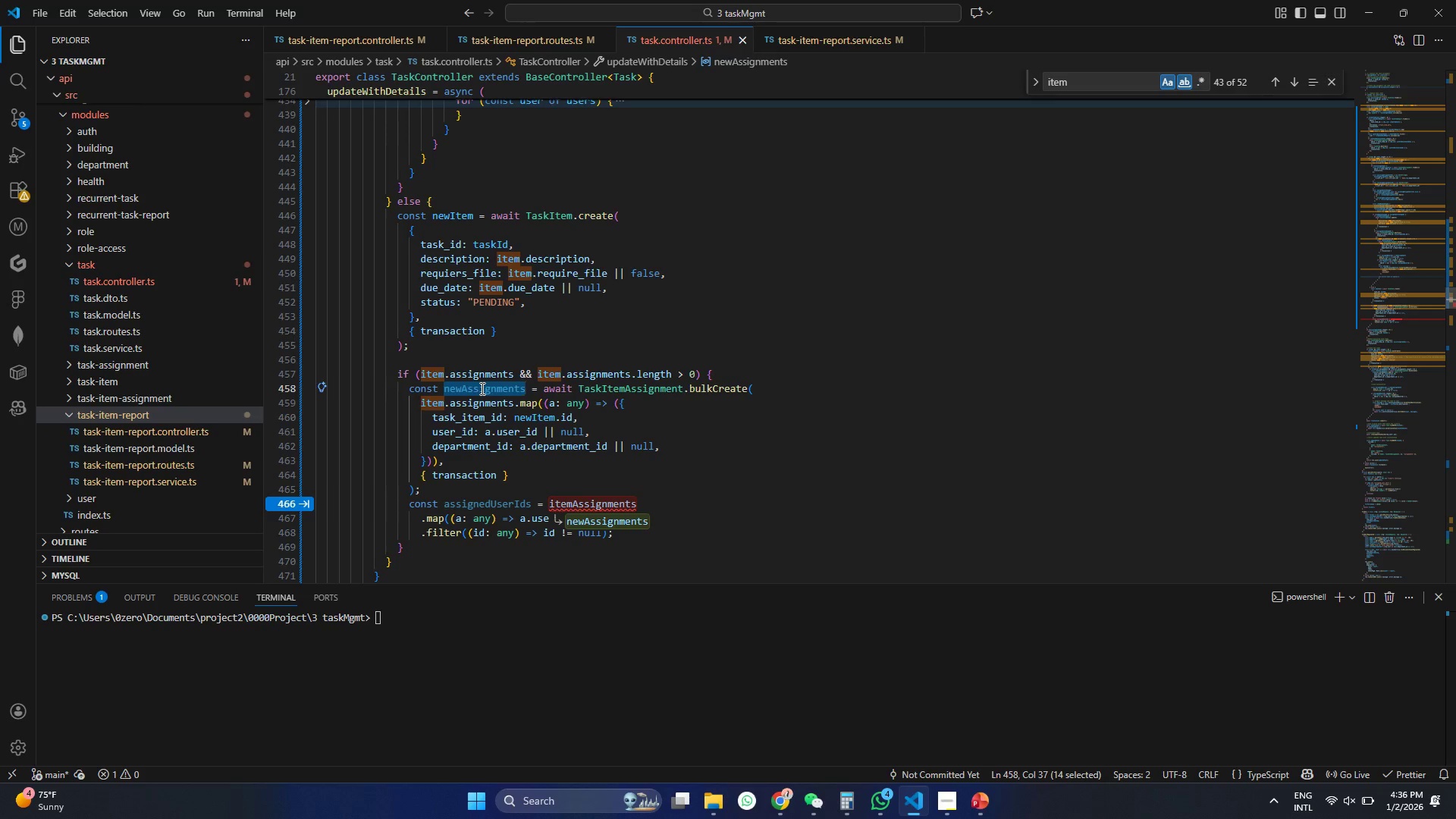 
key(Control+V)
 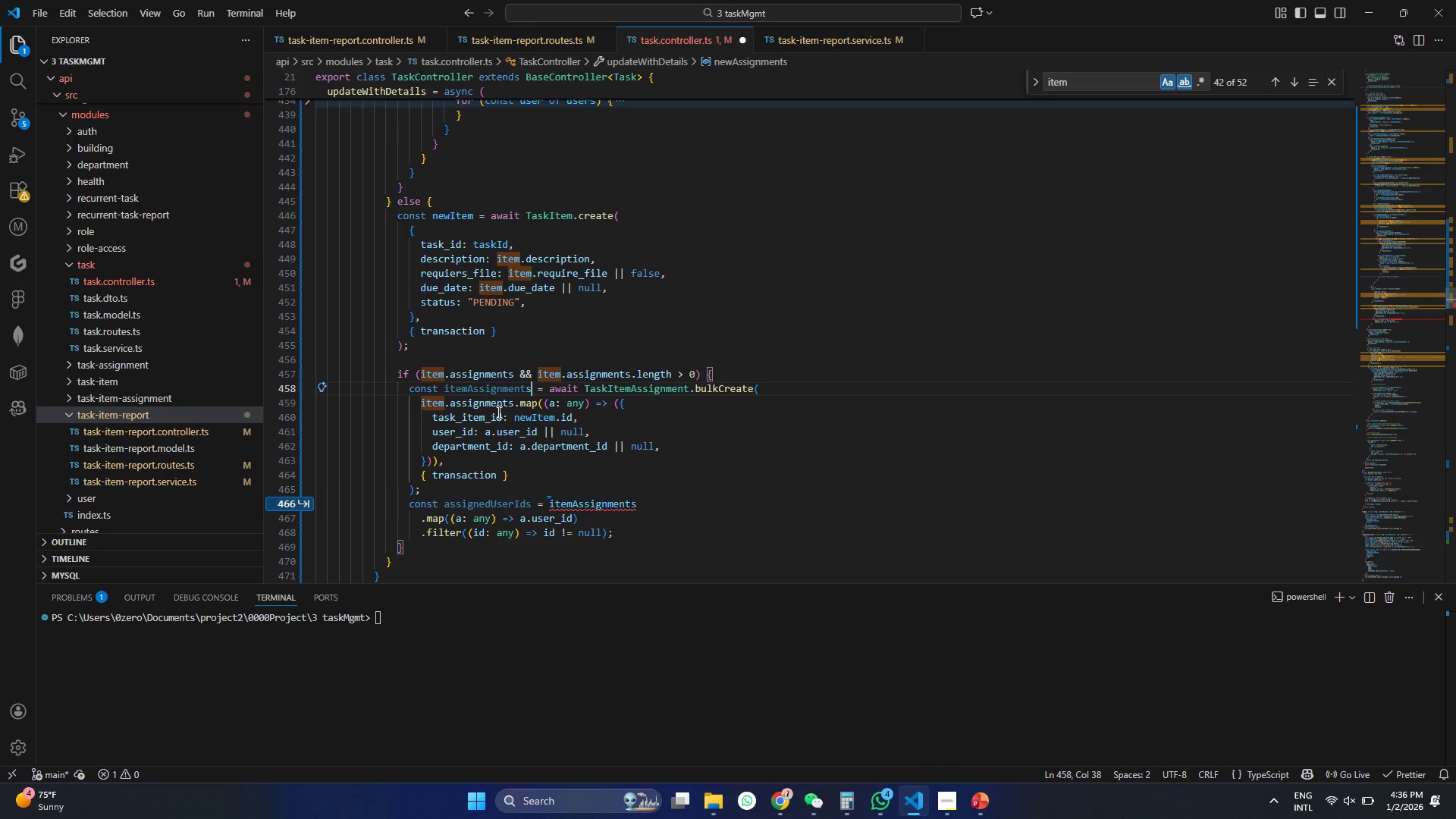 
key(Control+ControlLeft)
 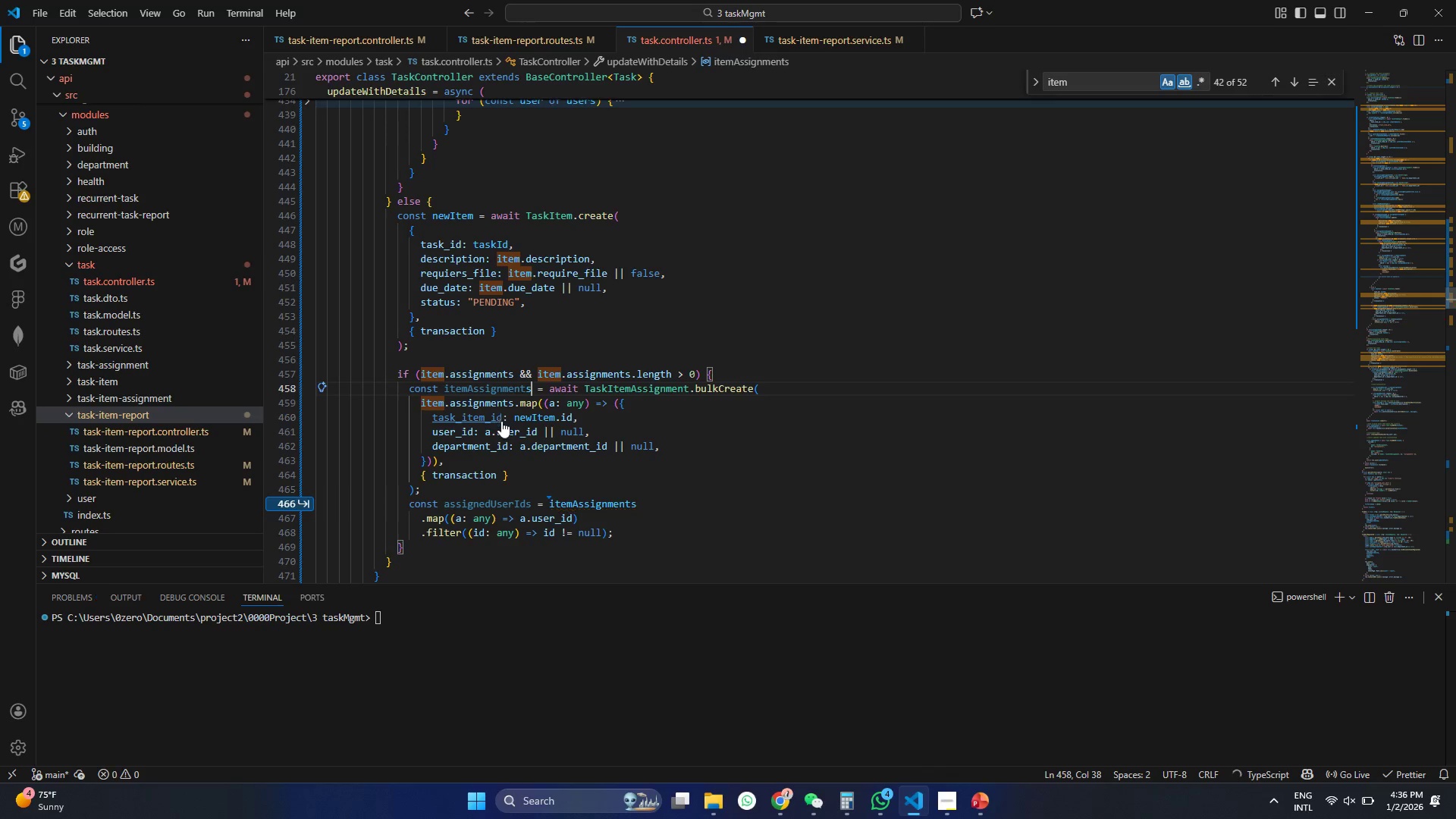 
key(Control+S)
 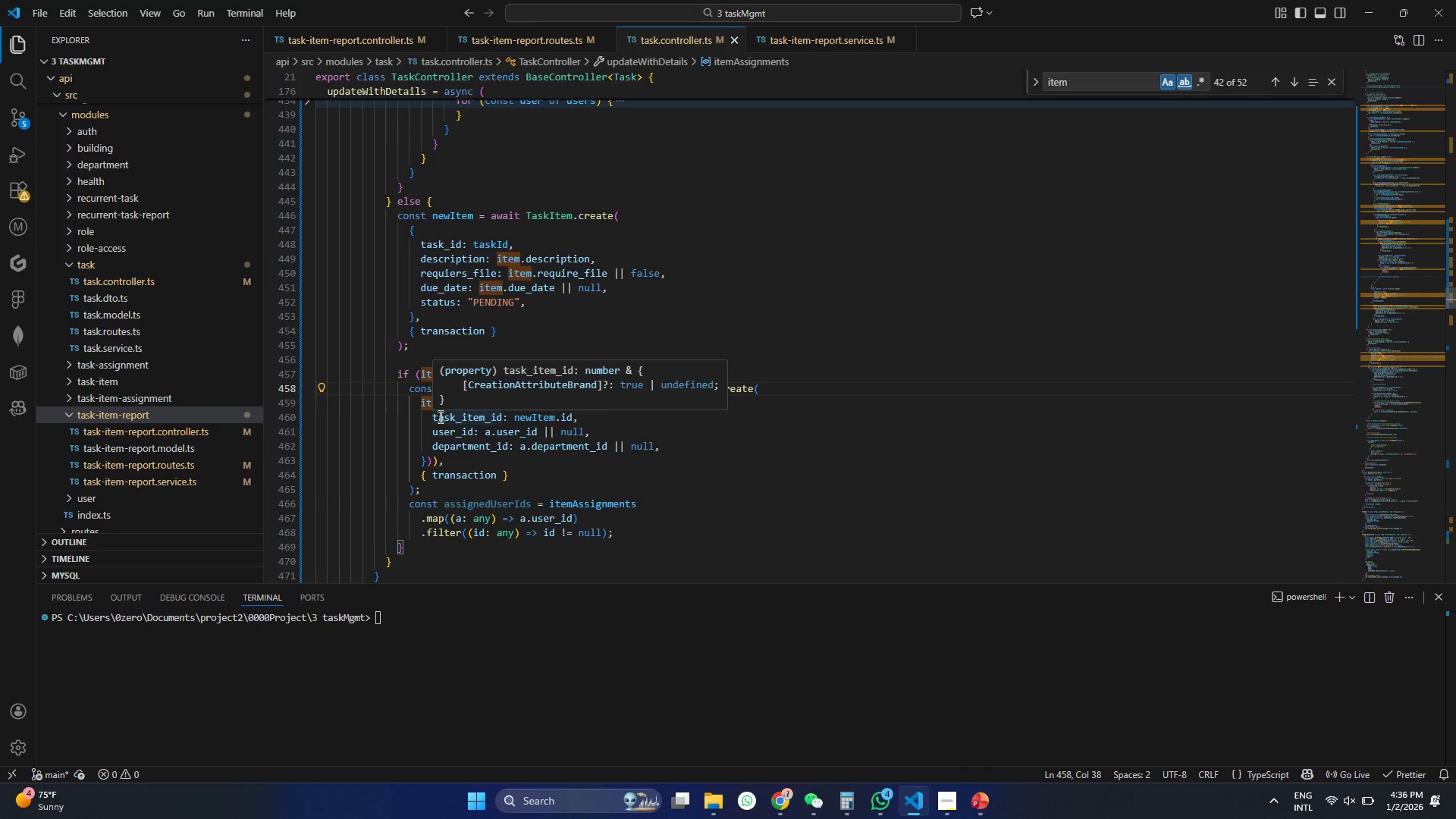 
left_click([425, 547])
 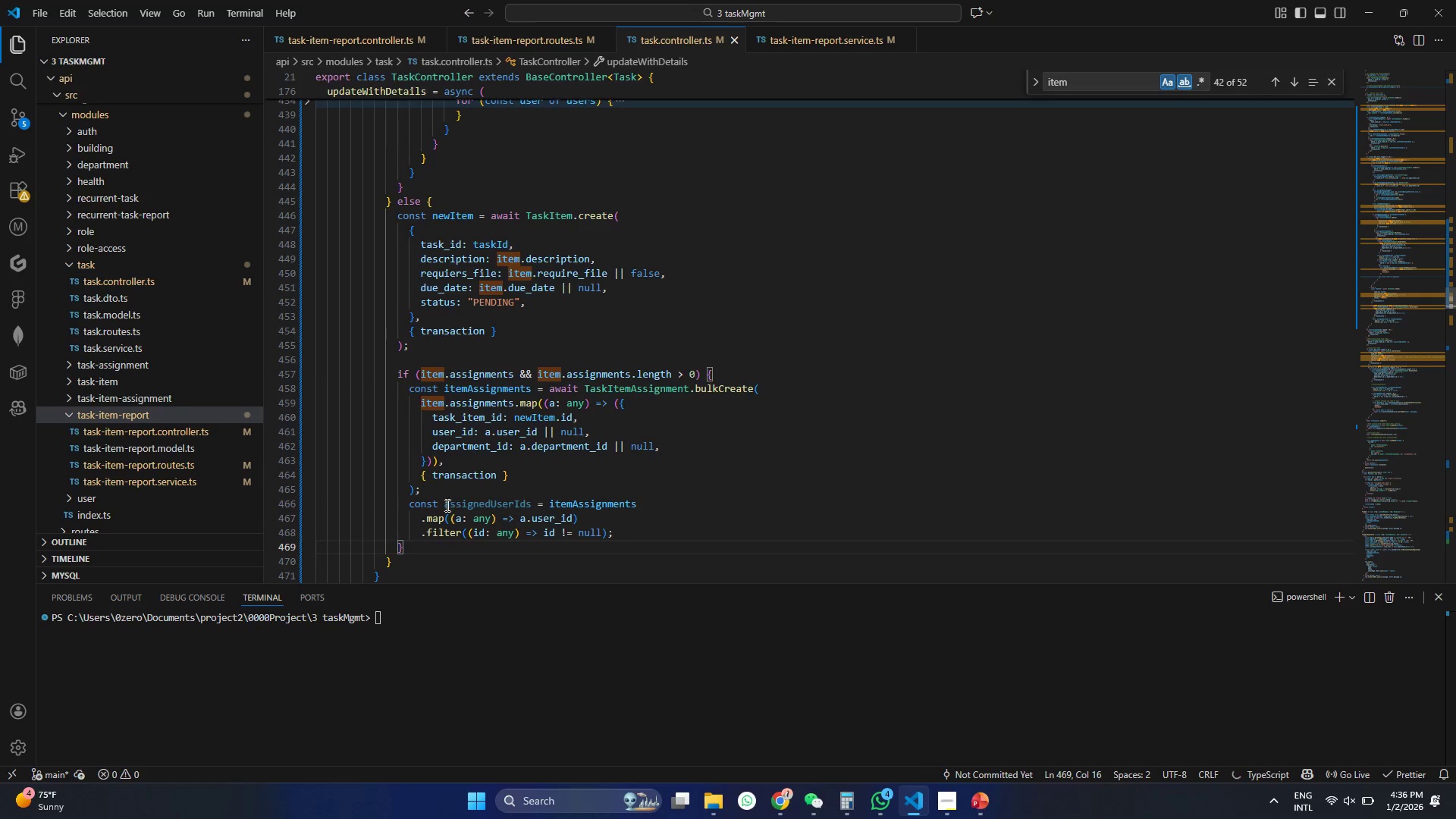 
left_click([474, 508])
 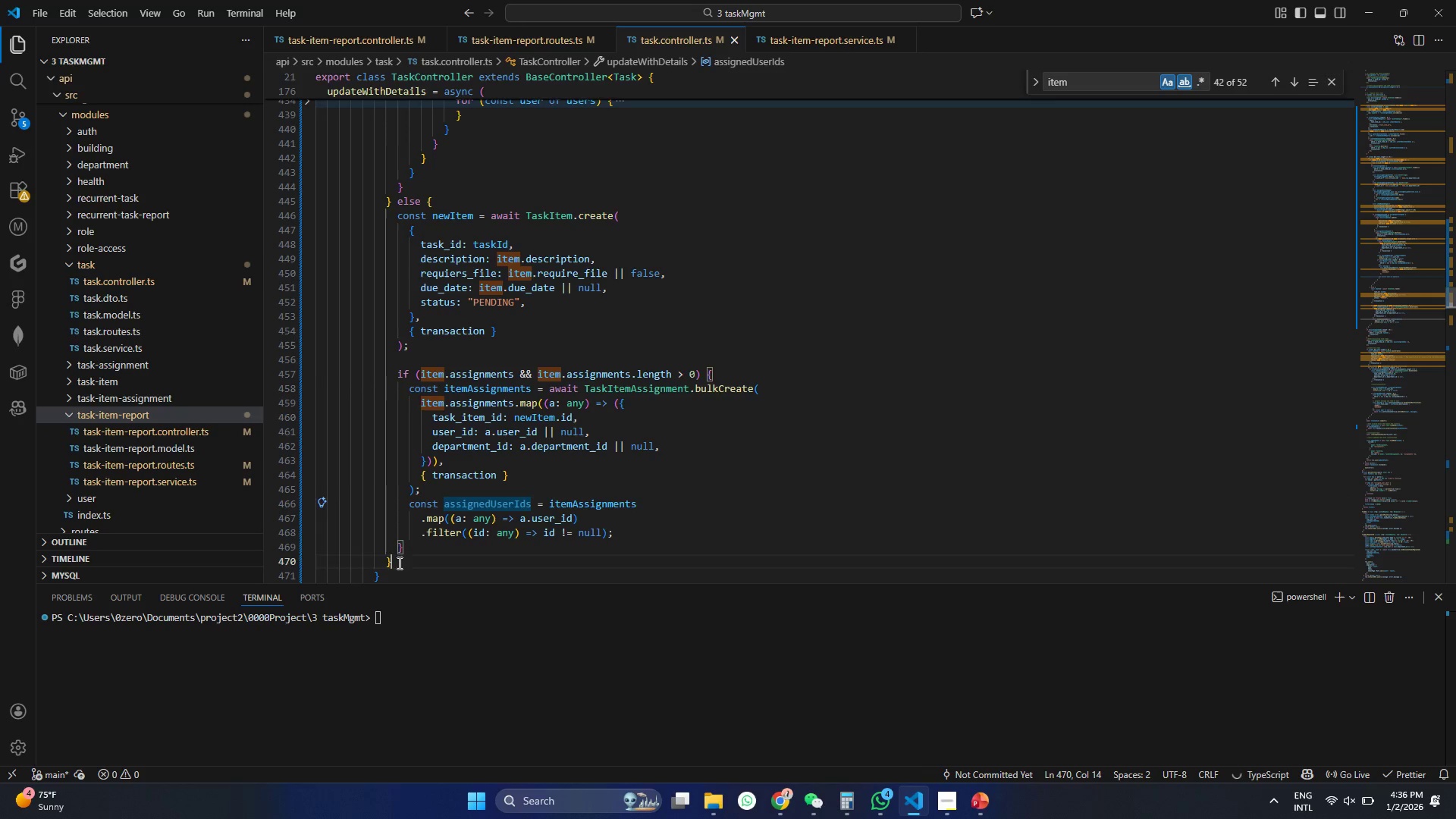 
double_click([419, 537])
 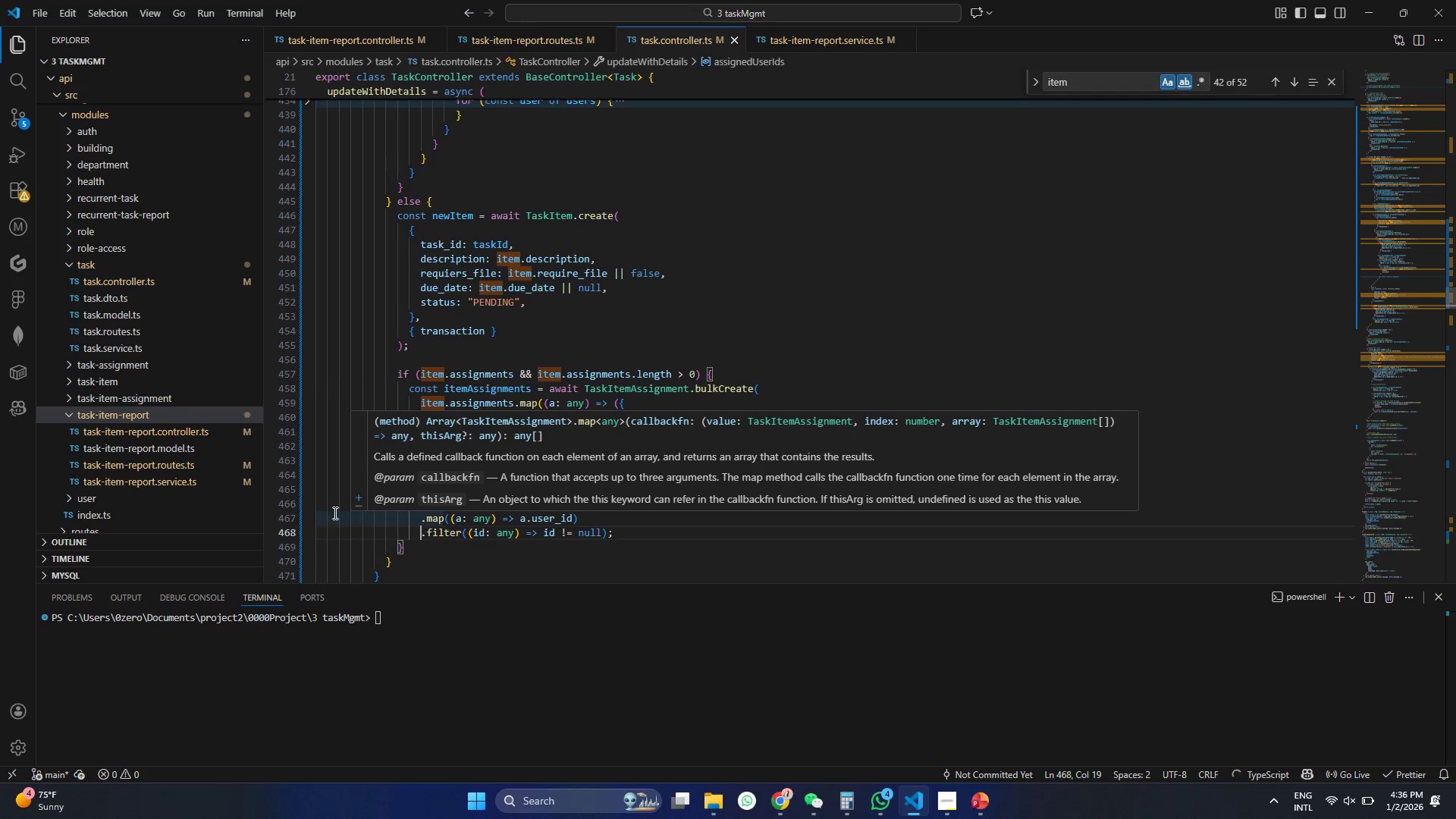 
left_click([290, 516])
 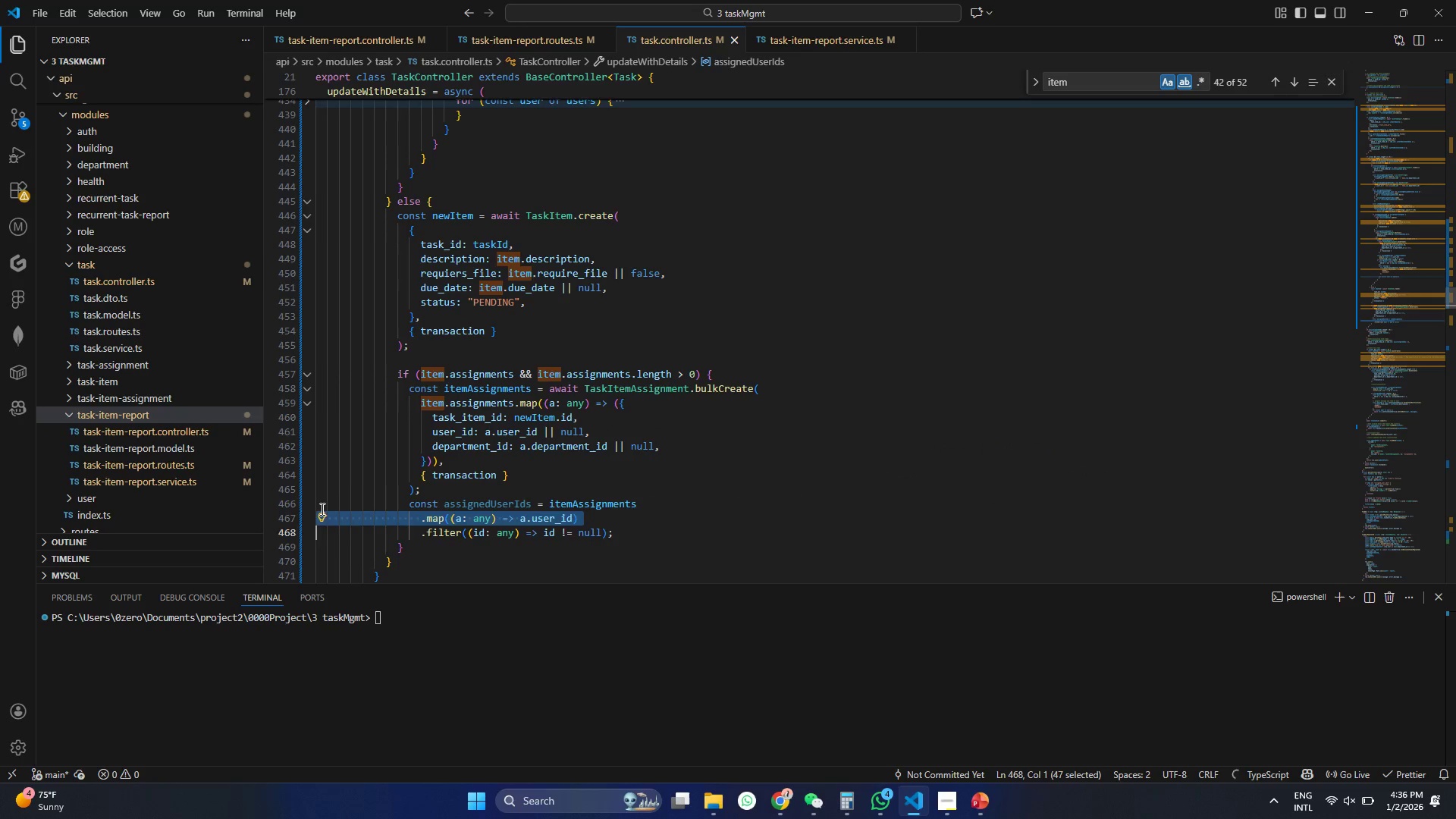 
left_click([321, 509])
 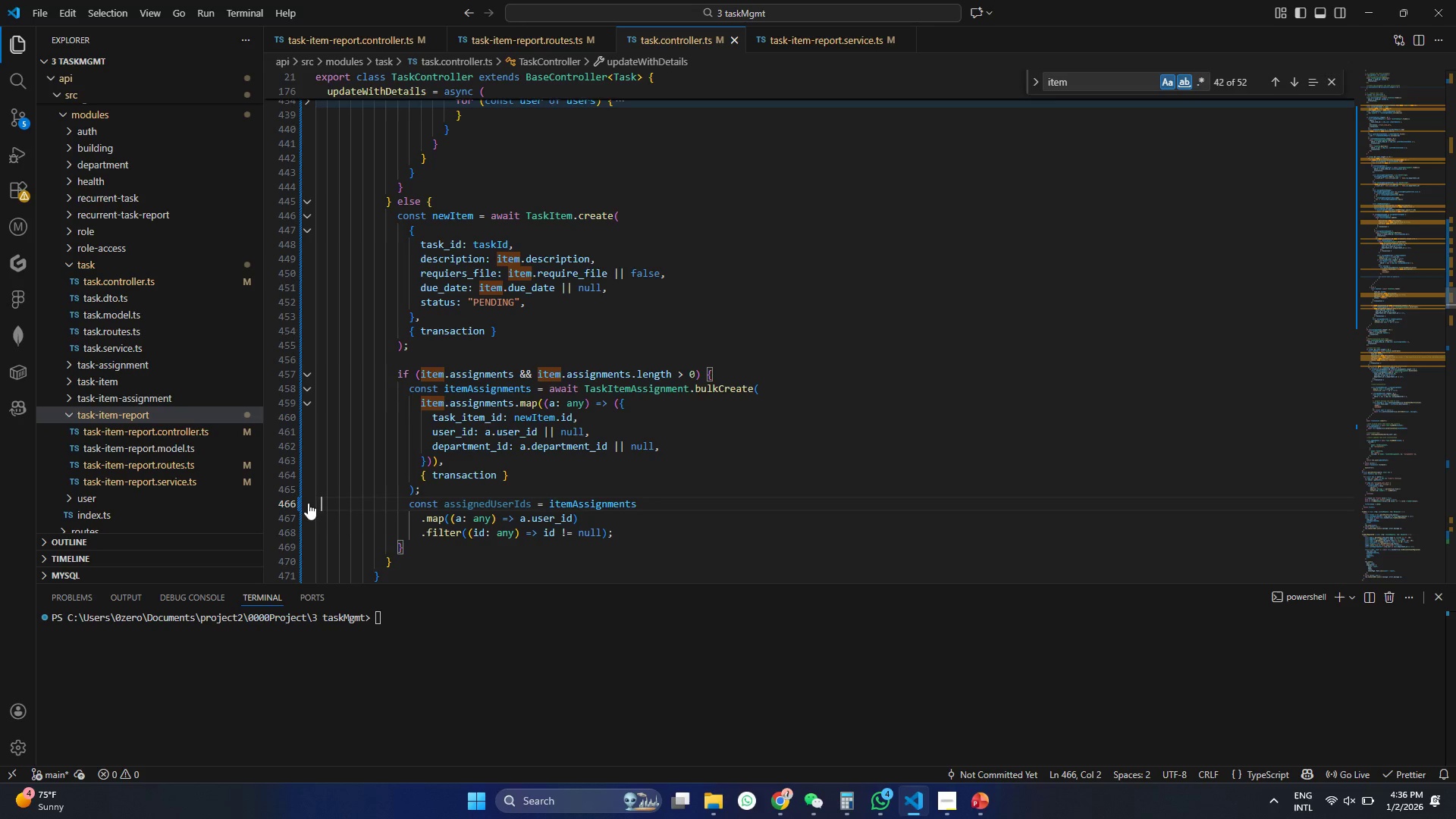 
left_click([539, 509])
 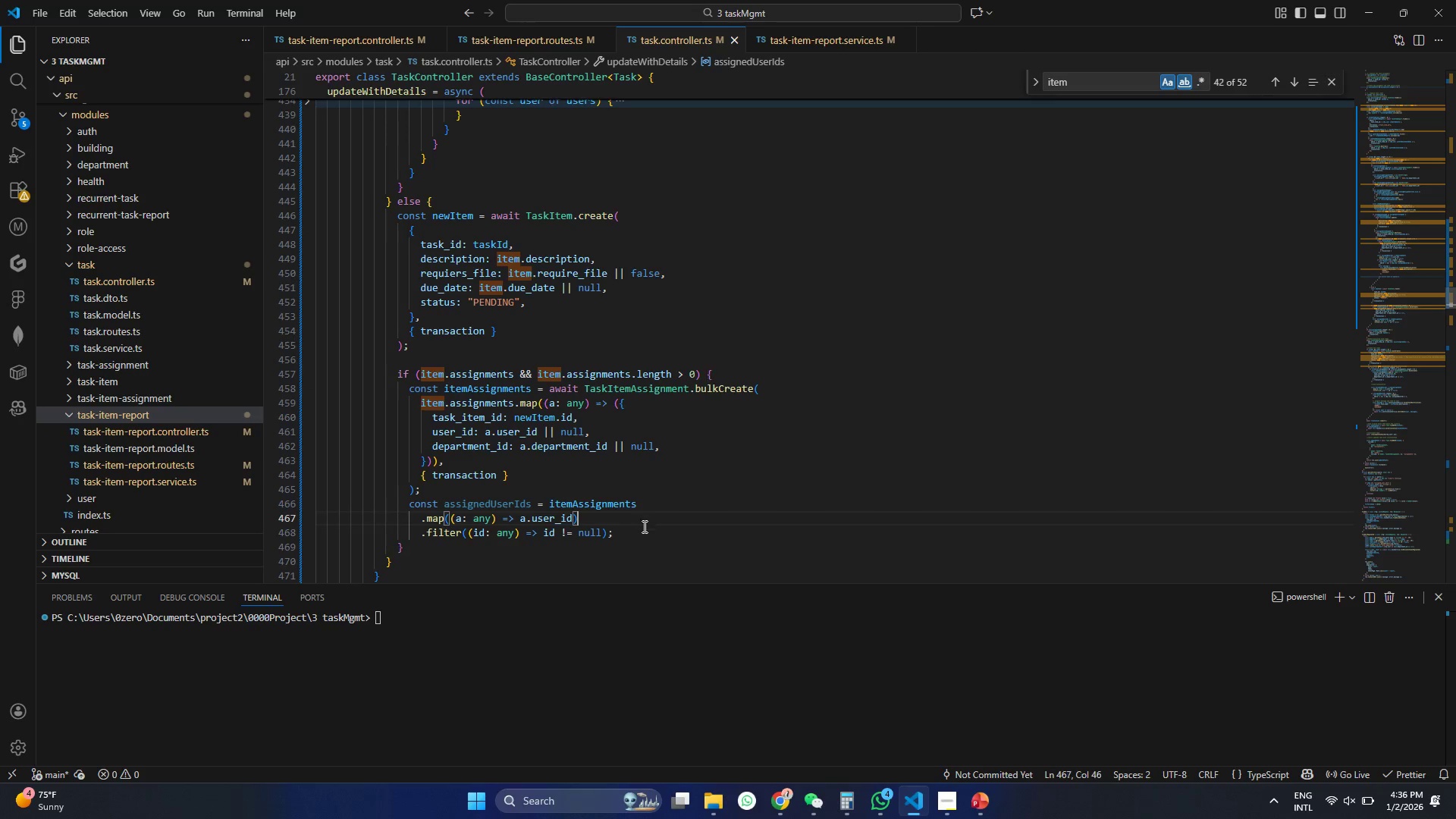 
triple_click([639, 531])
 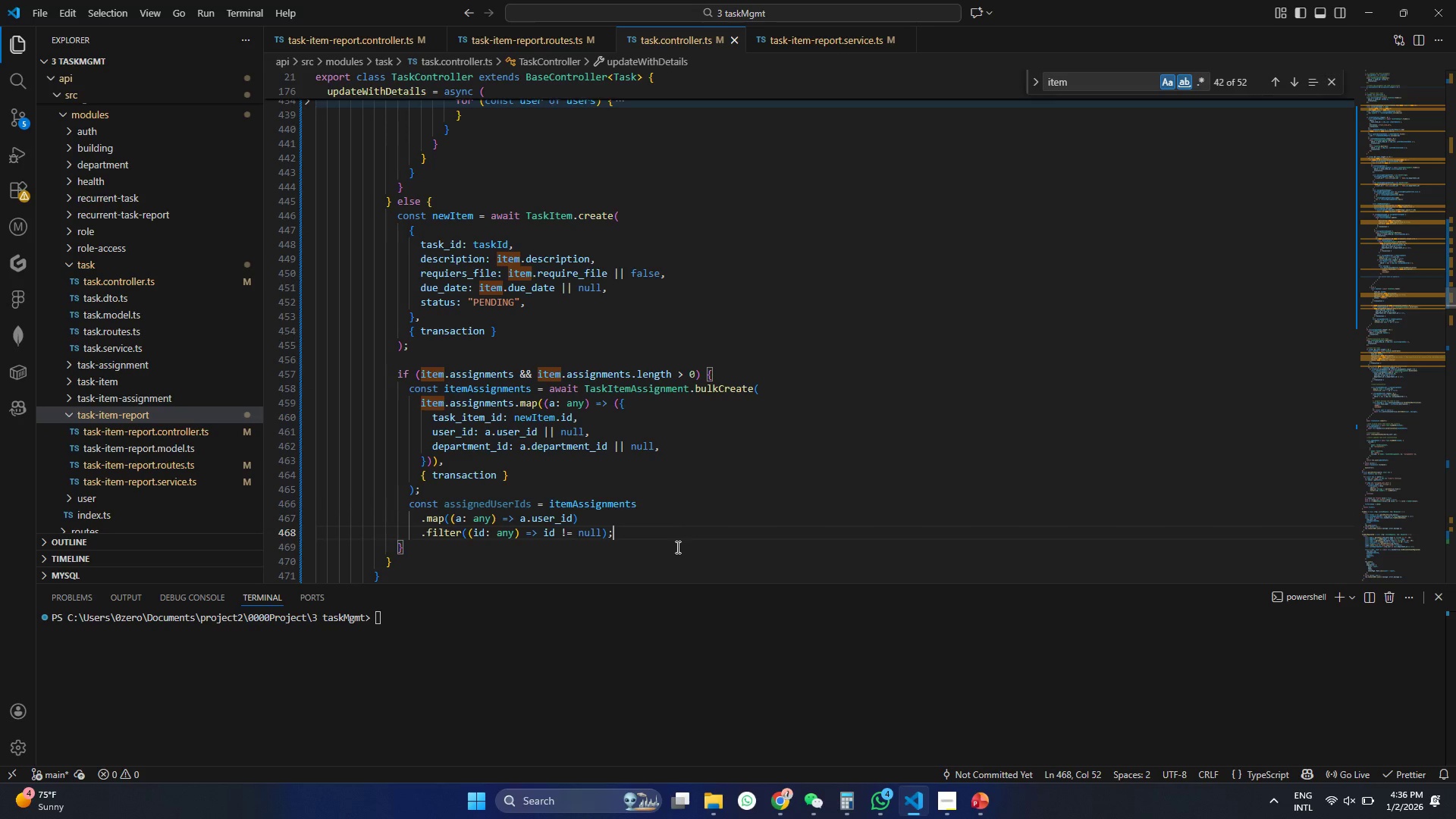 
key(Enter)
 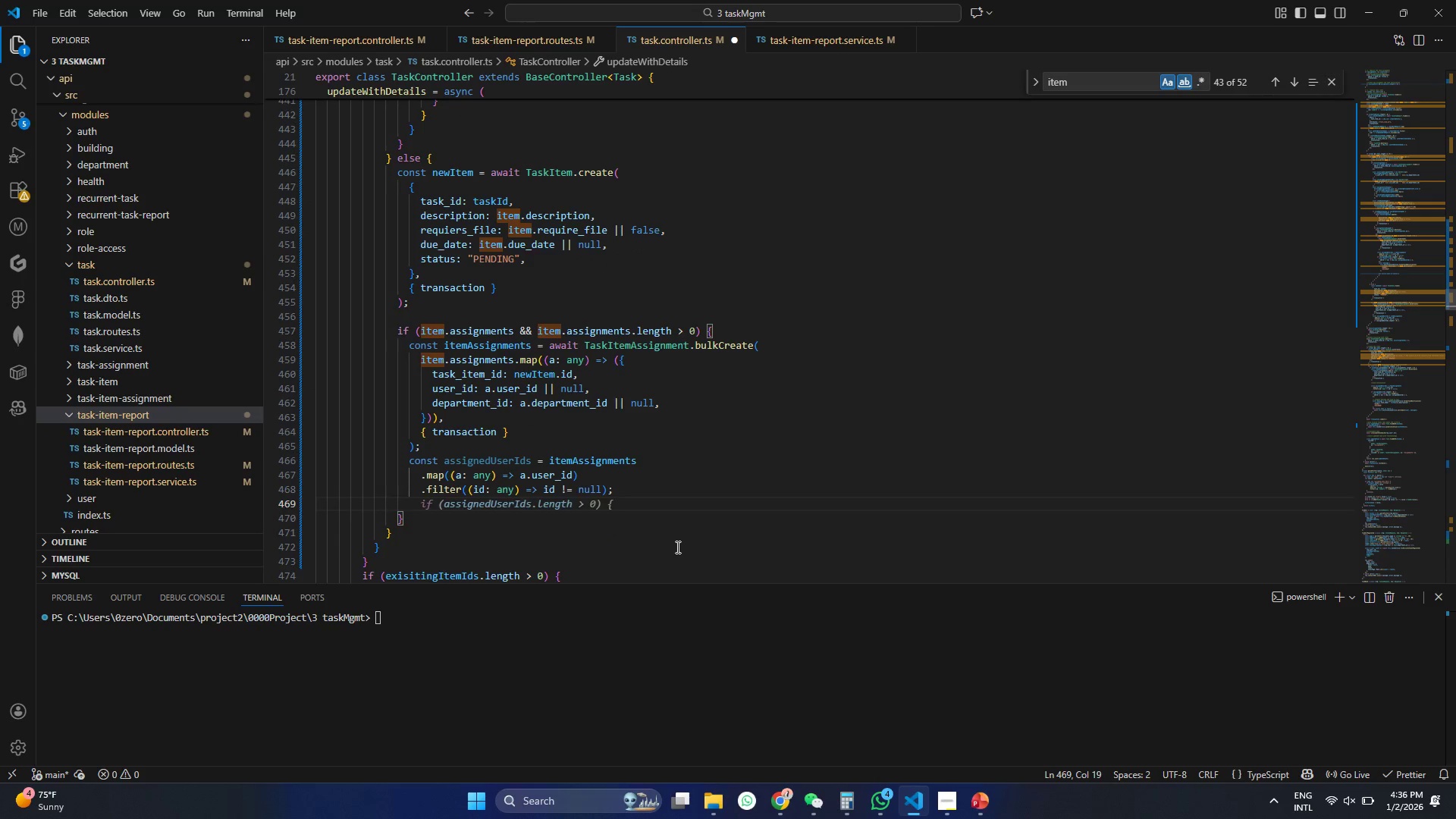 
key(Enter)
 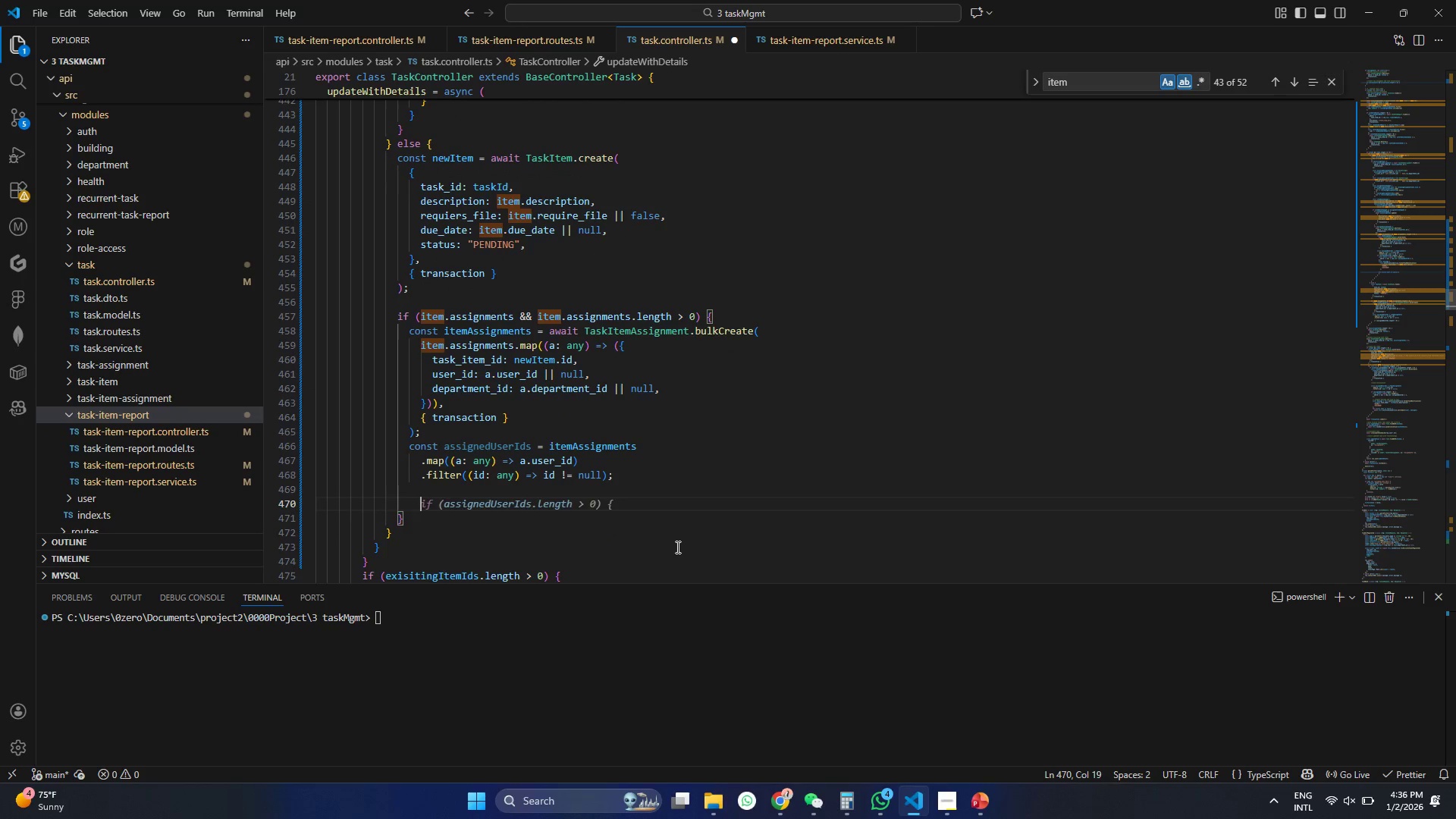 
key(Tab)
 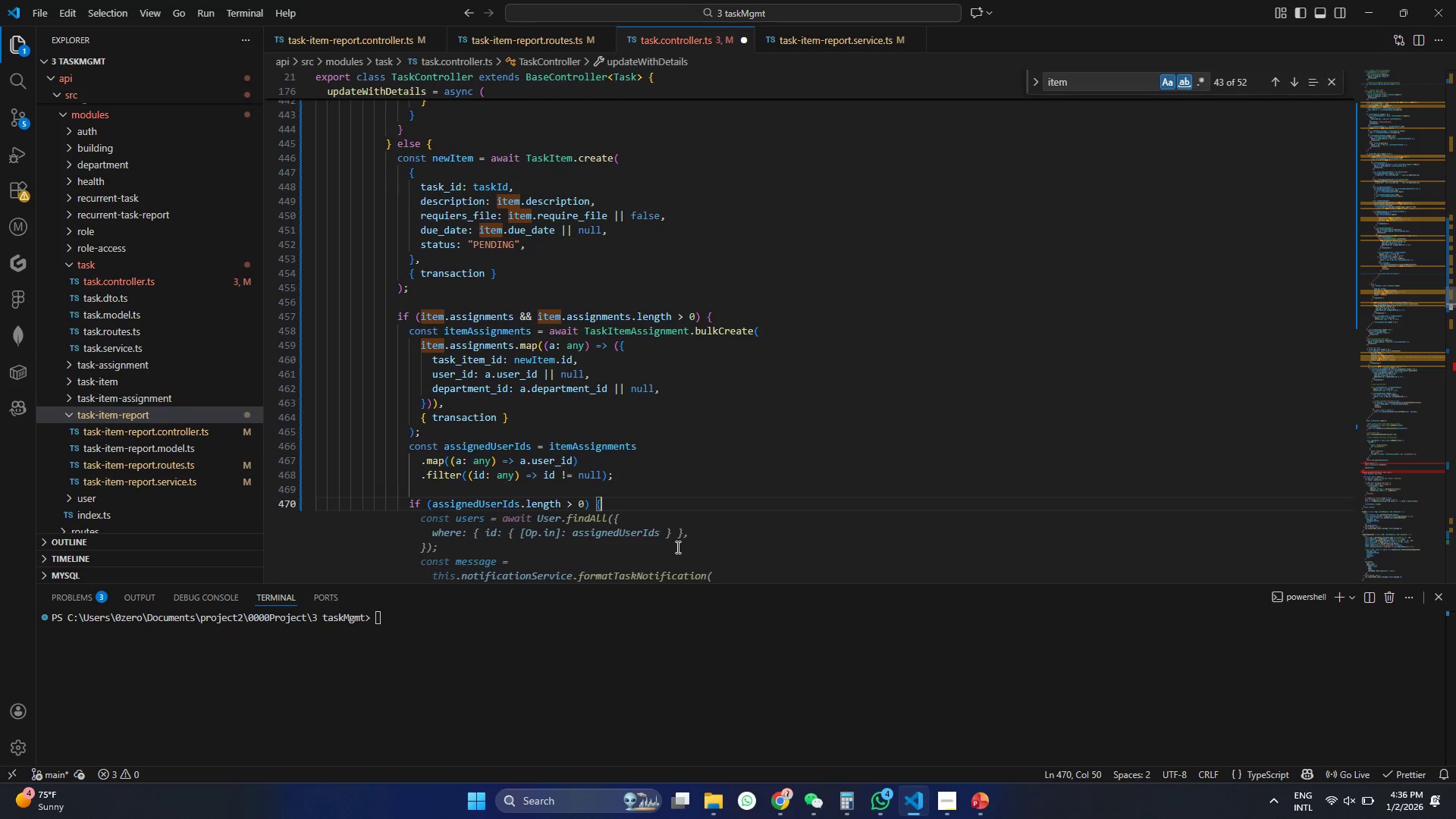 
key(Shift+BracketRight)
 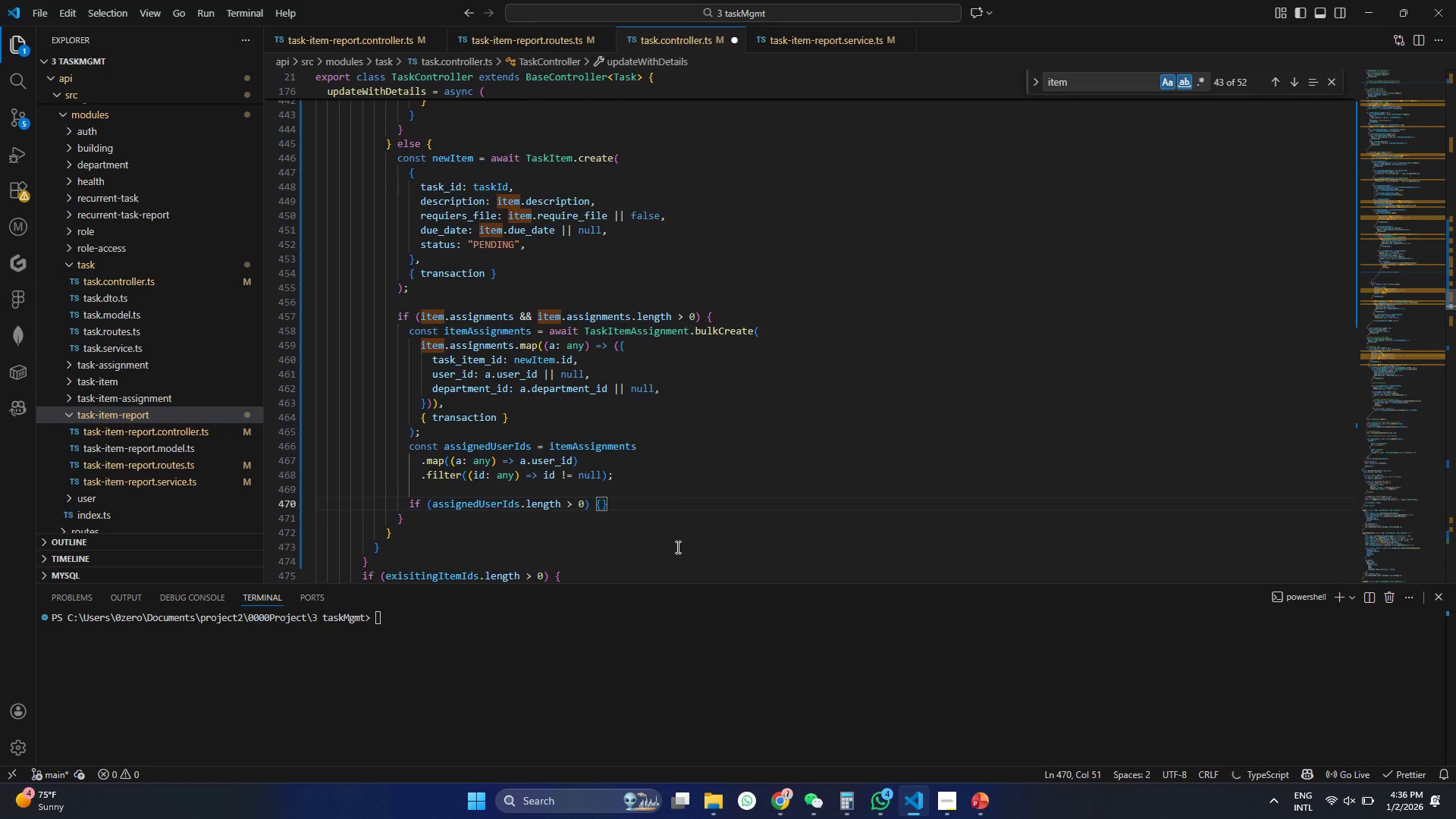 
key(ArrowLeft)
 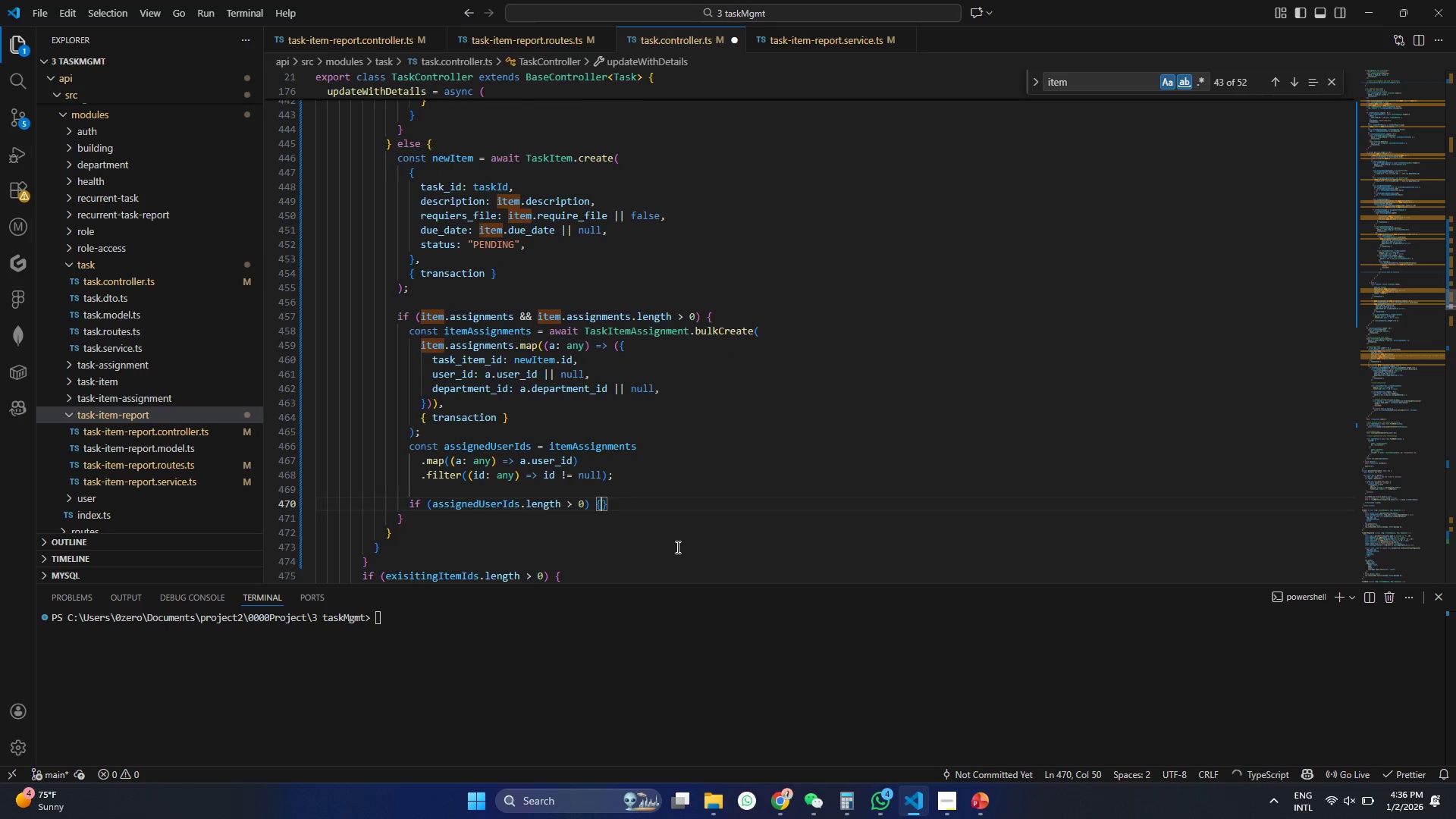 
key(Enter)
 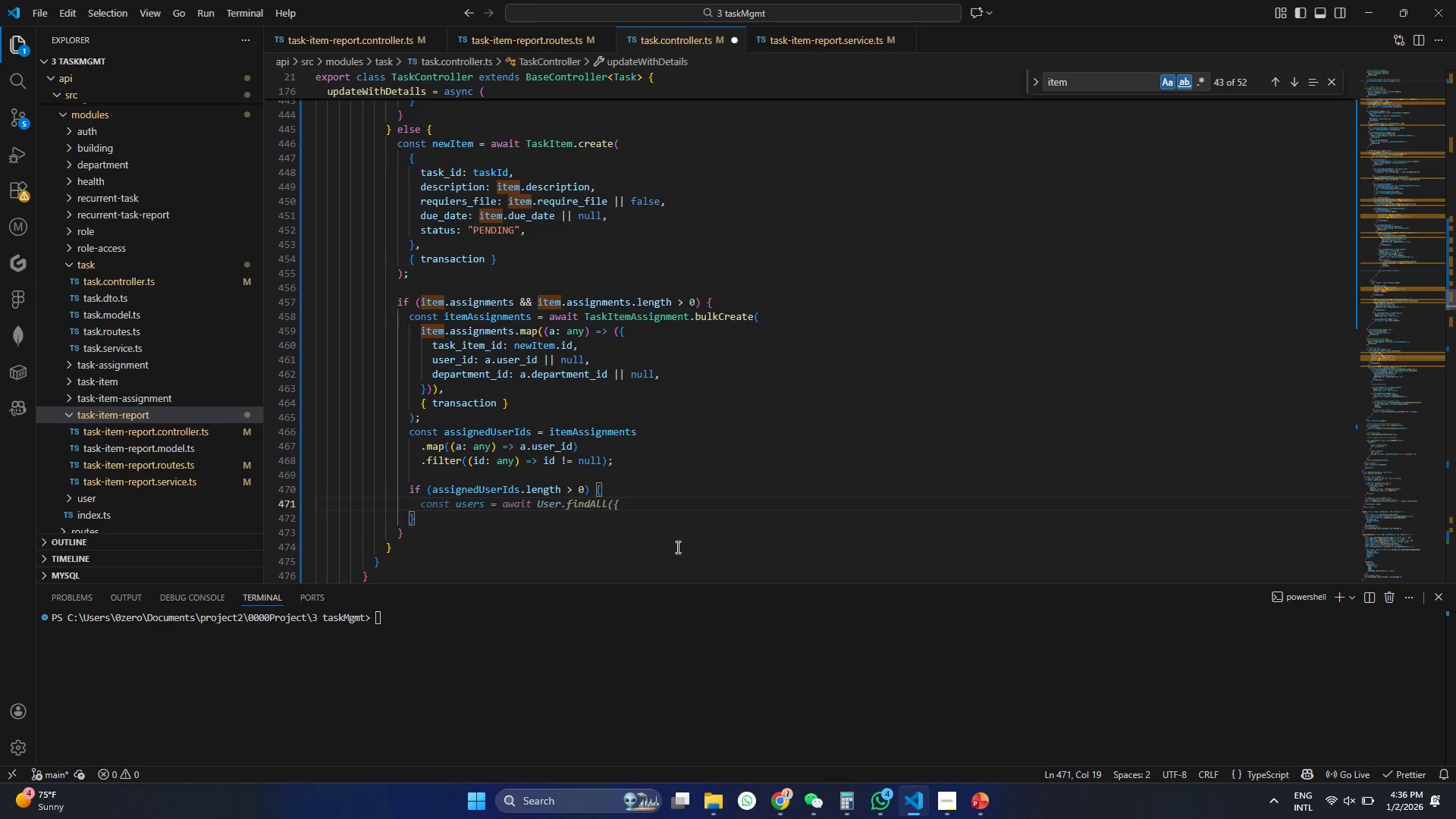 
key(Tab)
 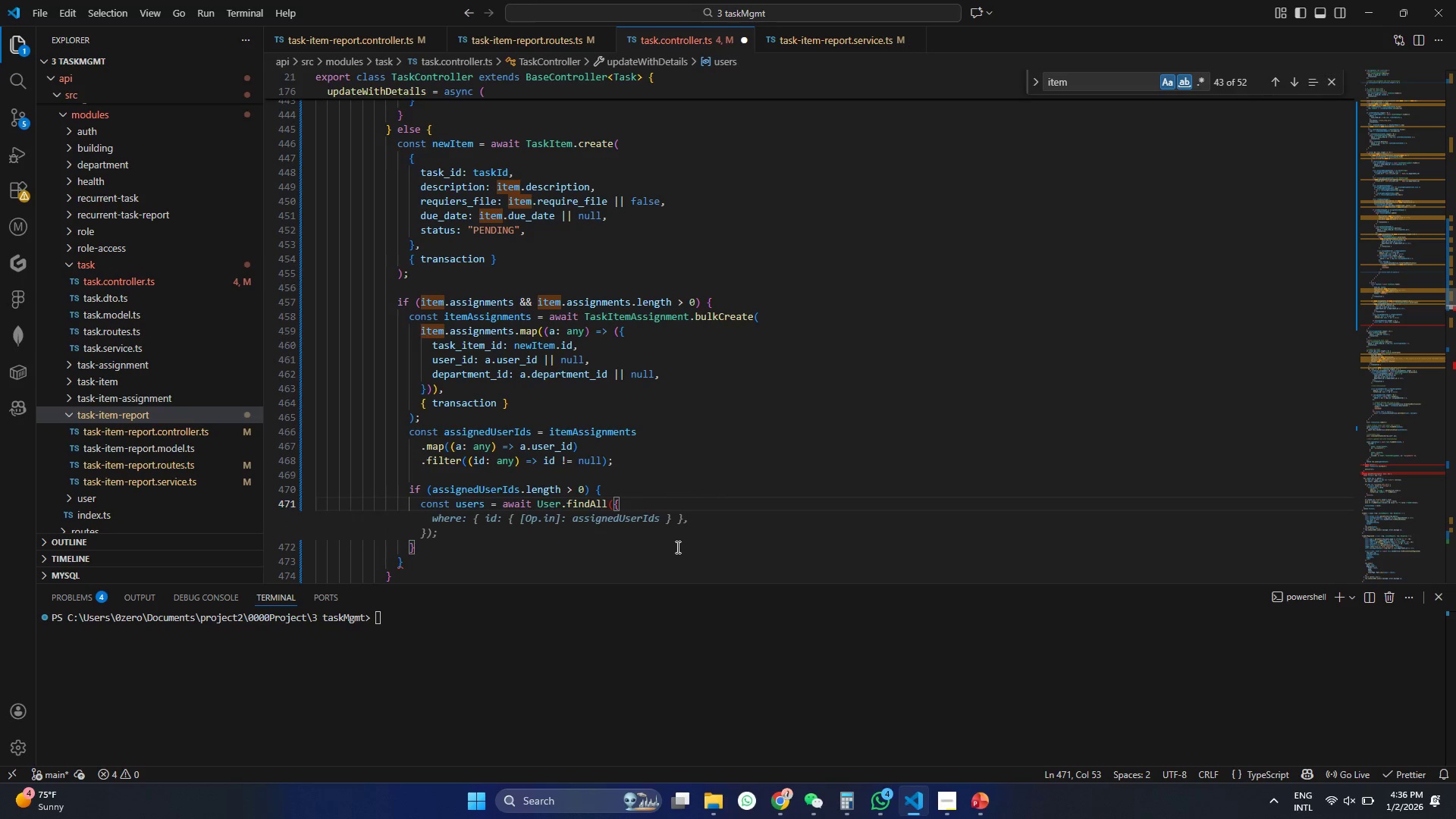 
key(Tab)
 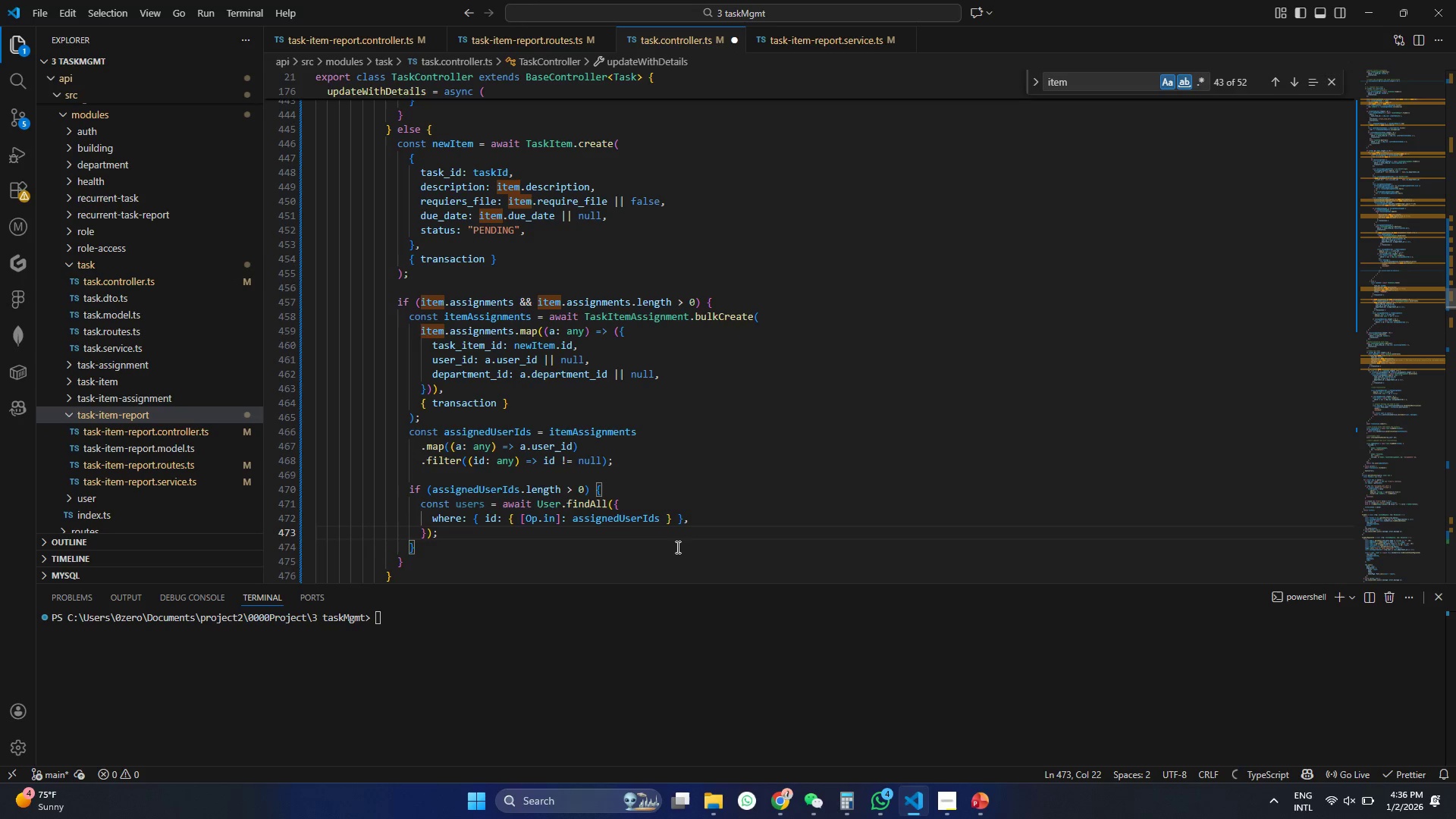 
key(Control+S)
 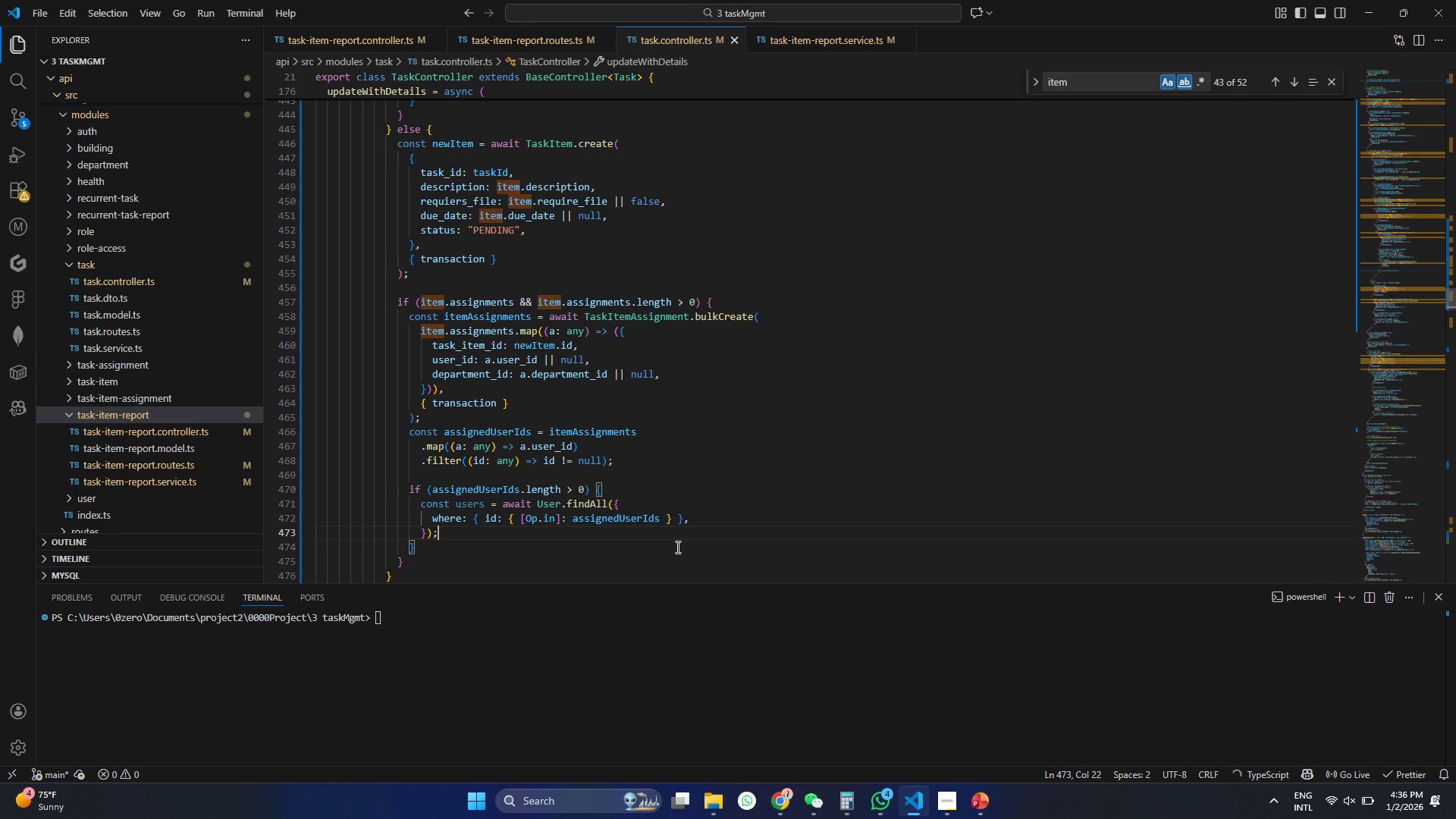 
key(Enter)
 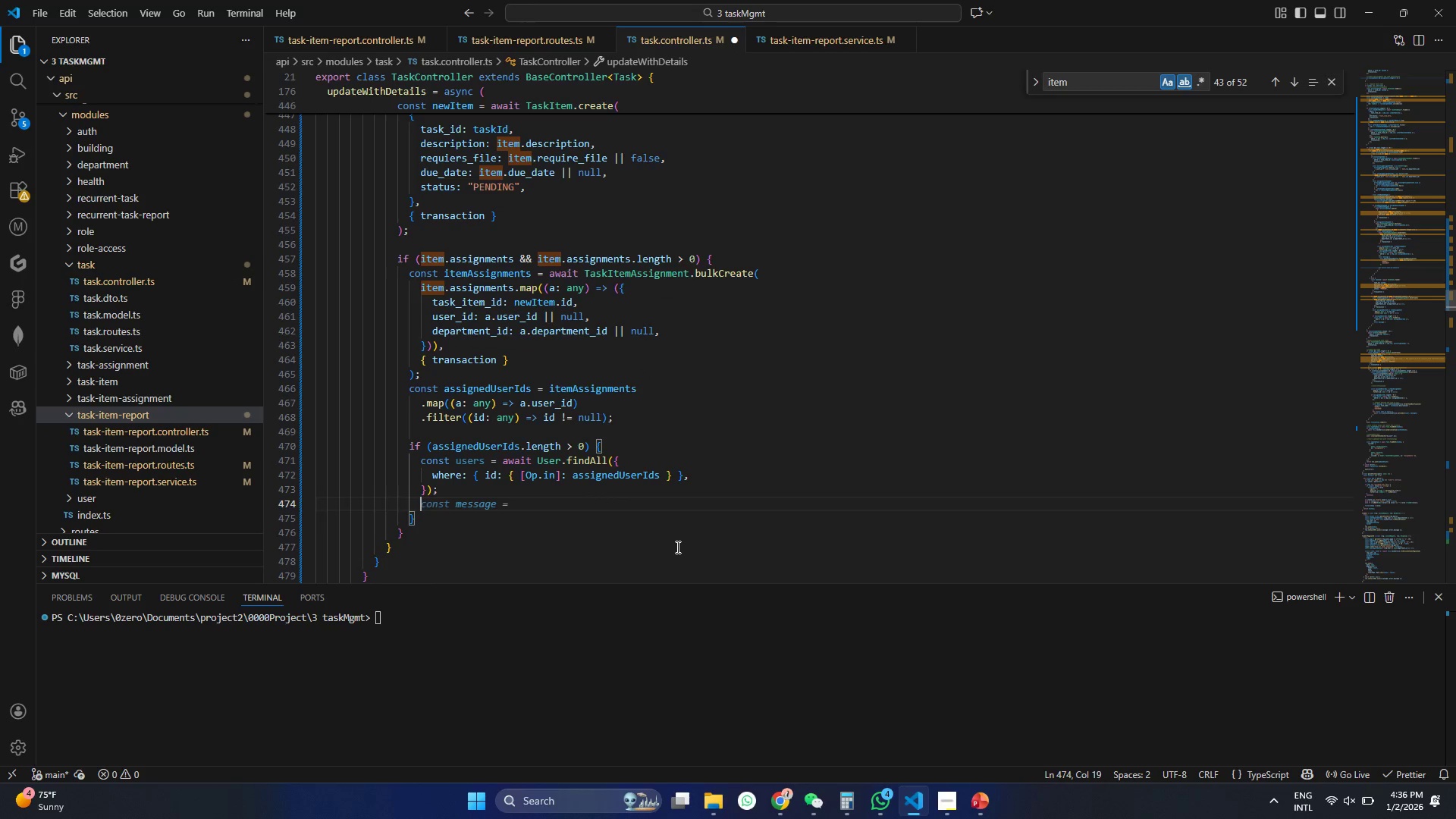 
key(Tab)
 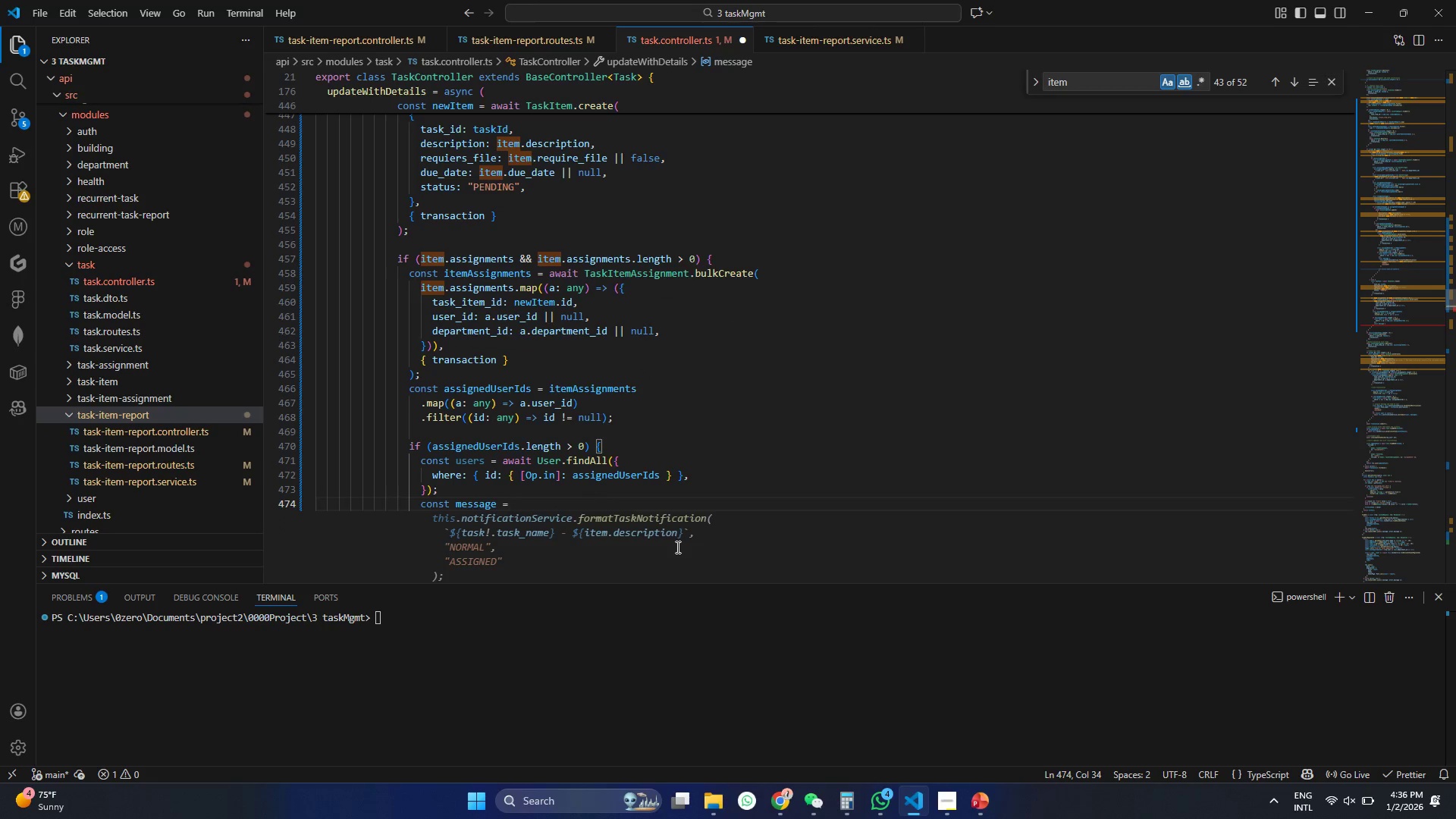 
key(Tab)
 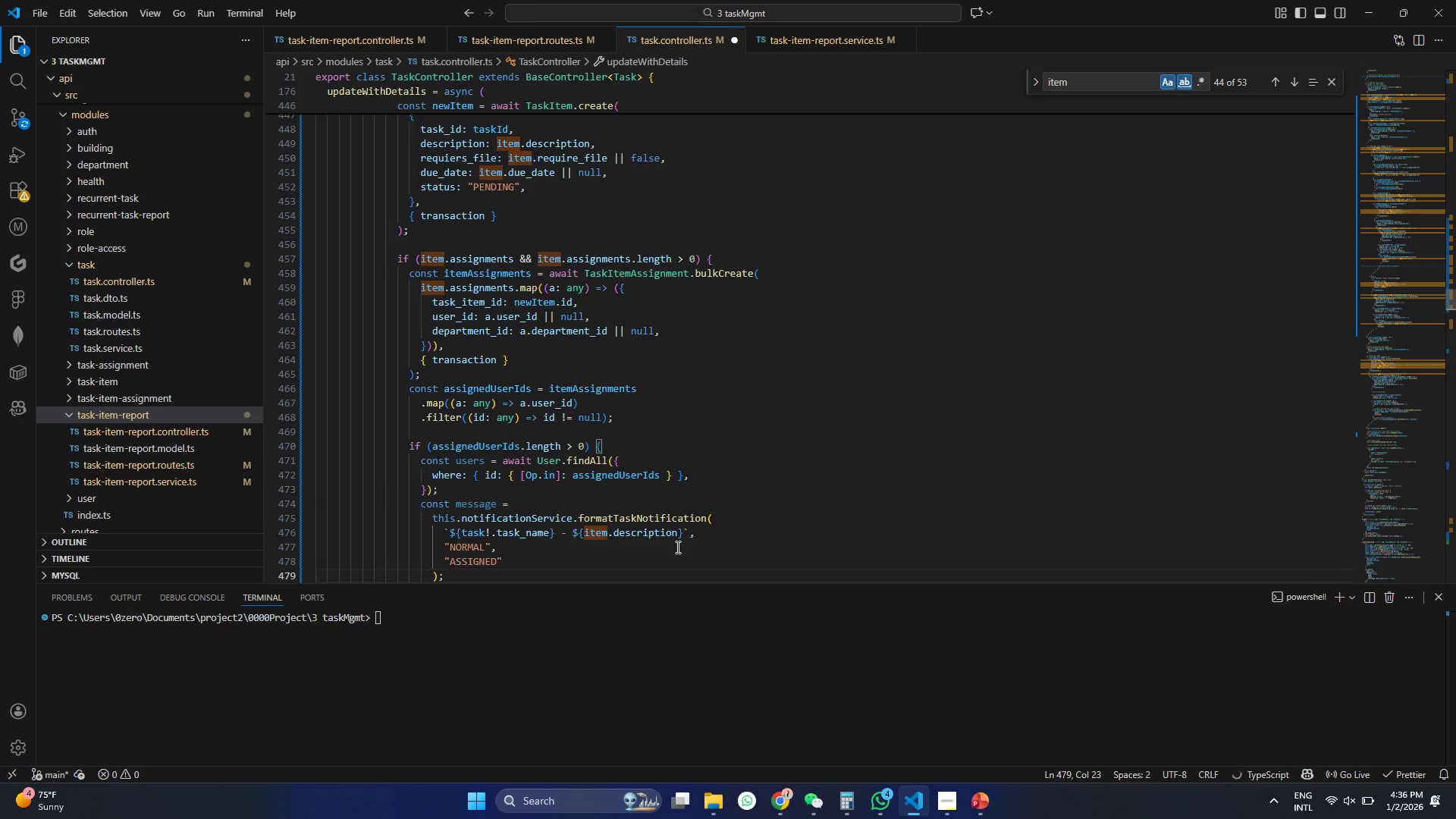 
key(Control+ControlLeft)
 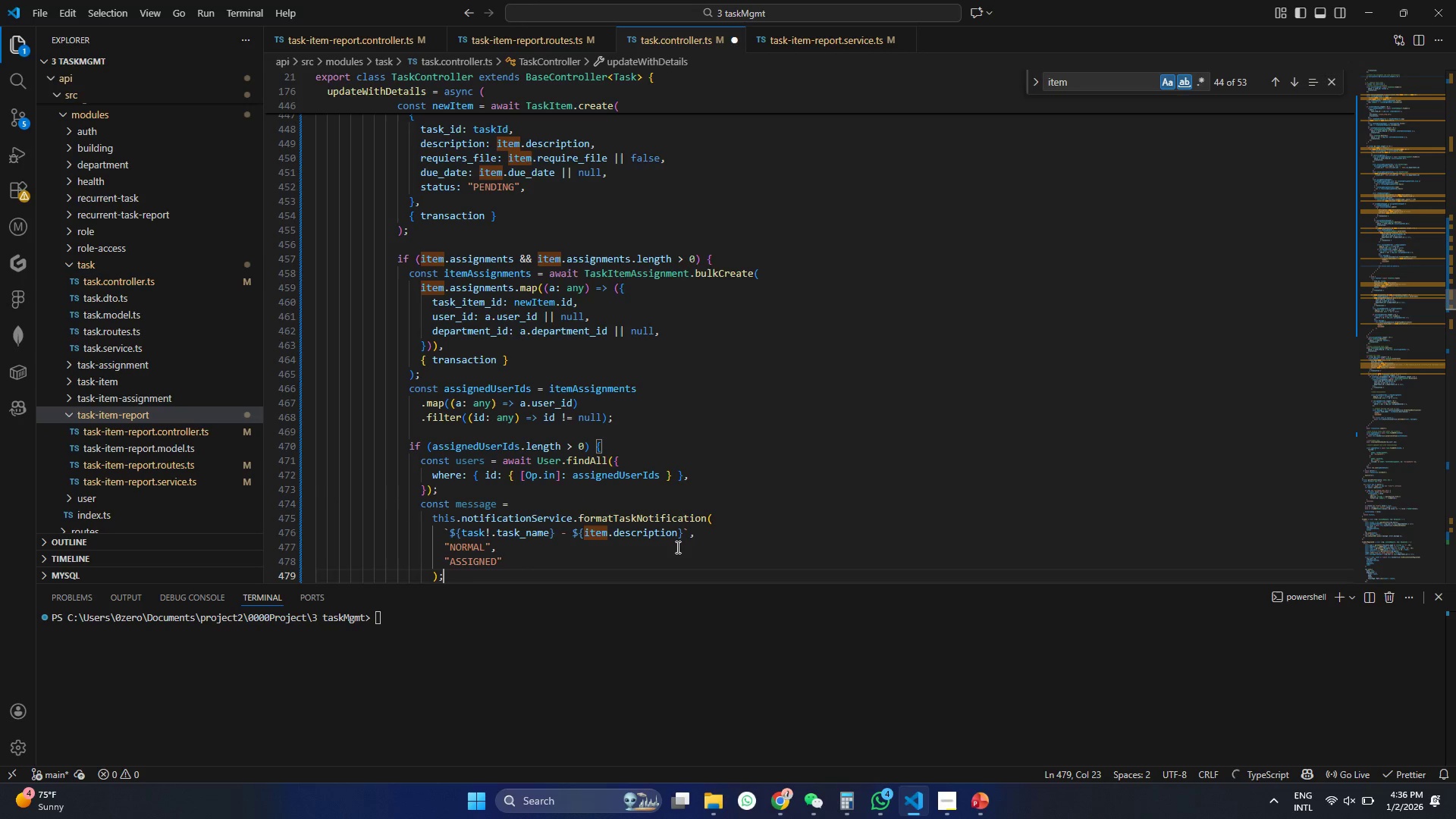 
key(Control+S)
 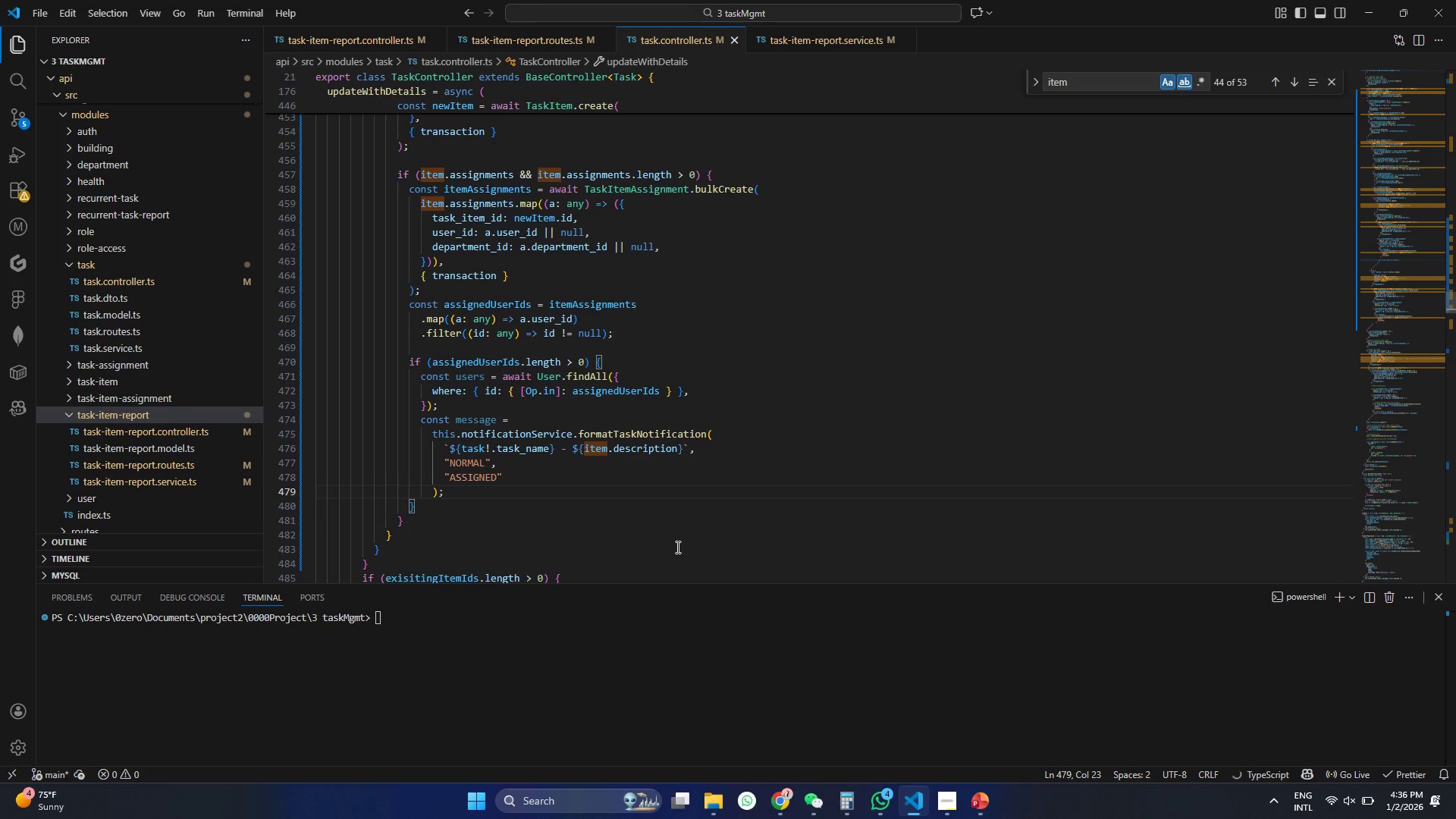 
key(Enter)
 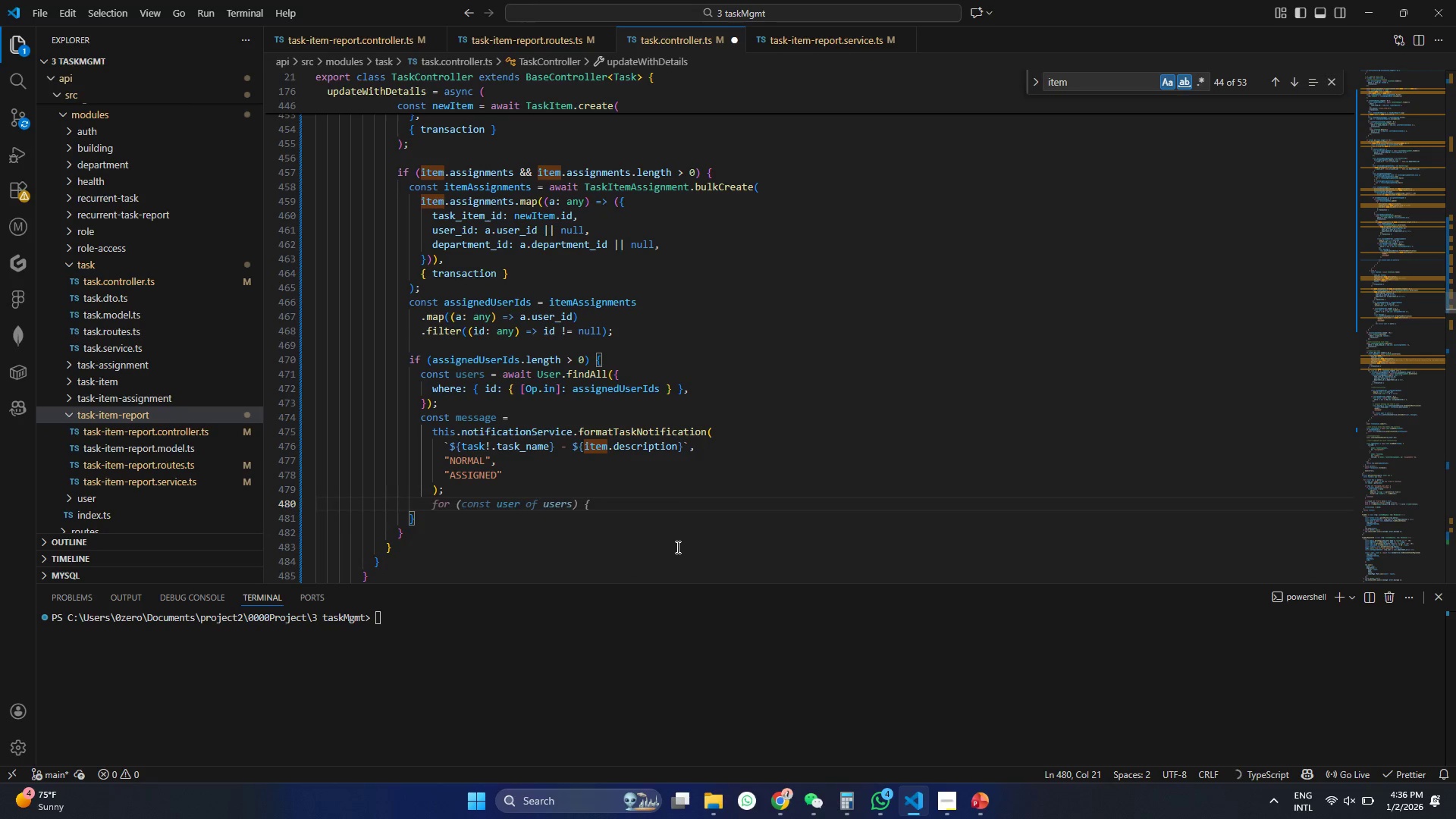 
key(Tab)
 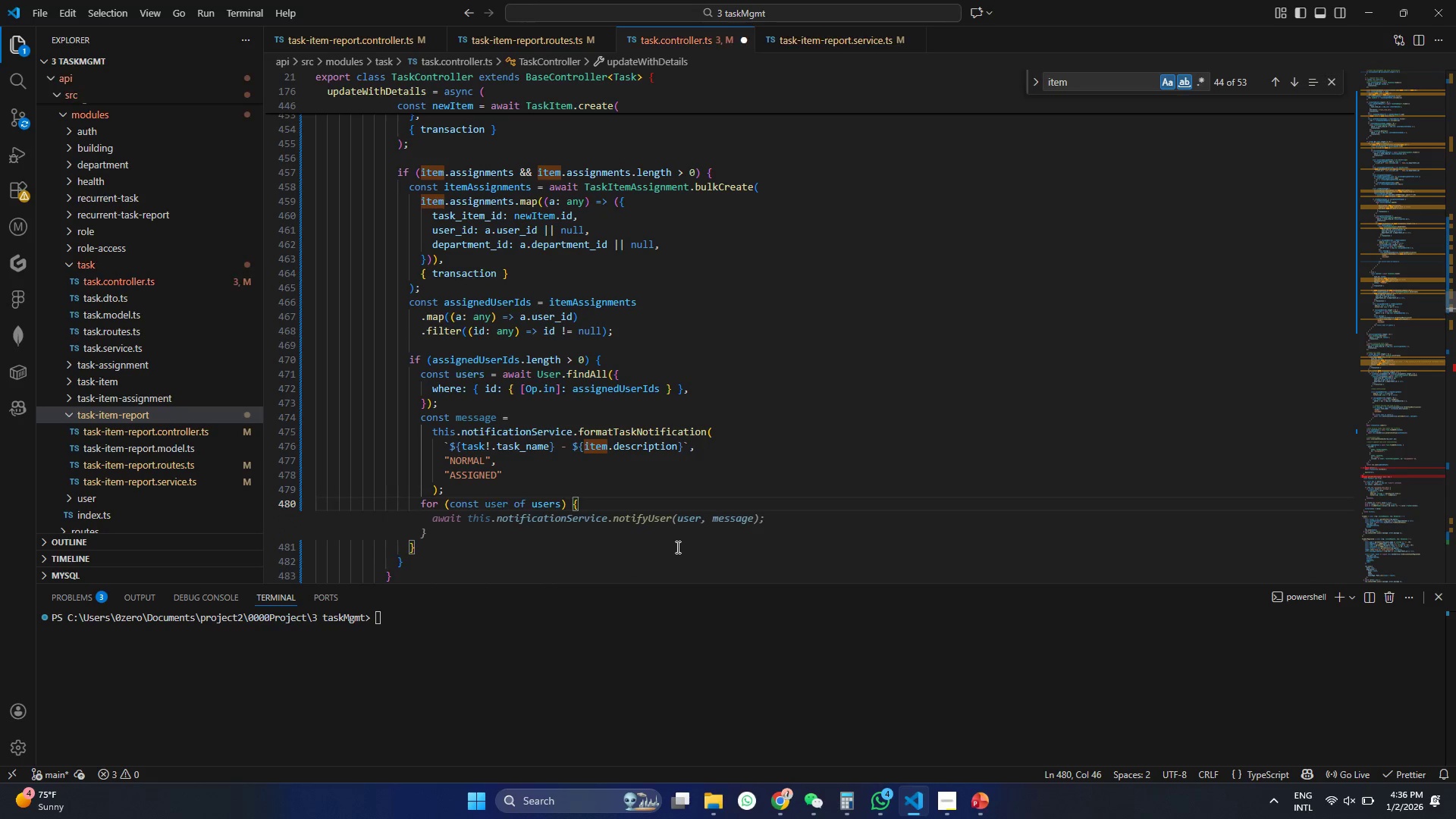 
key(Tab)
 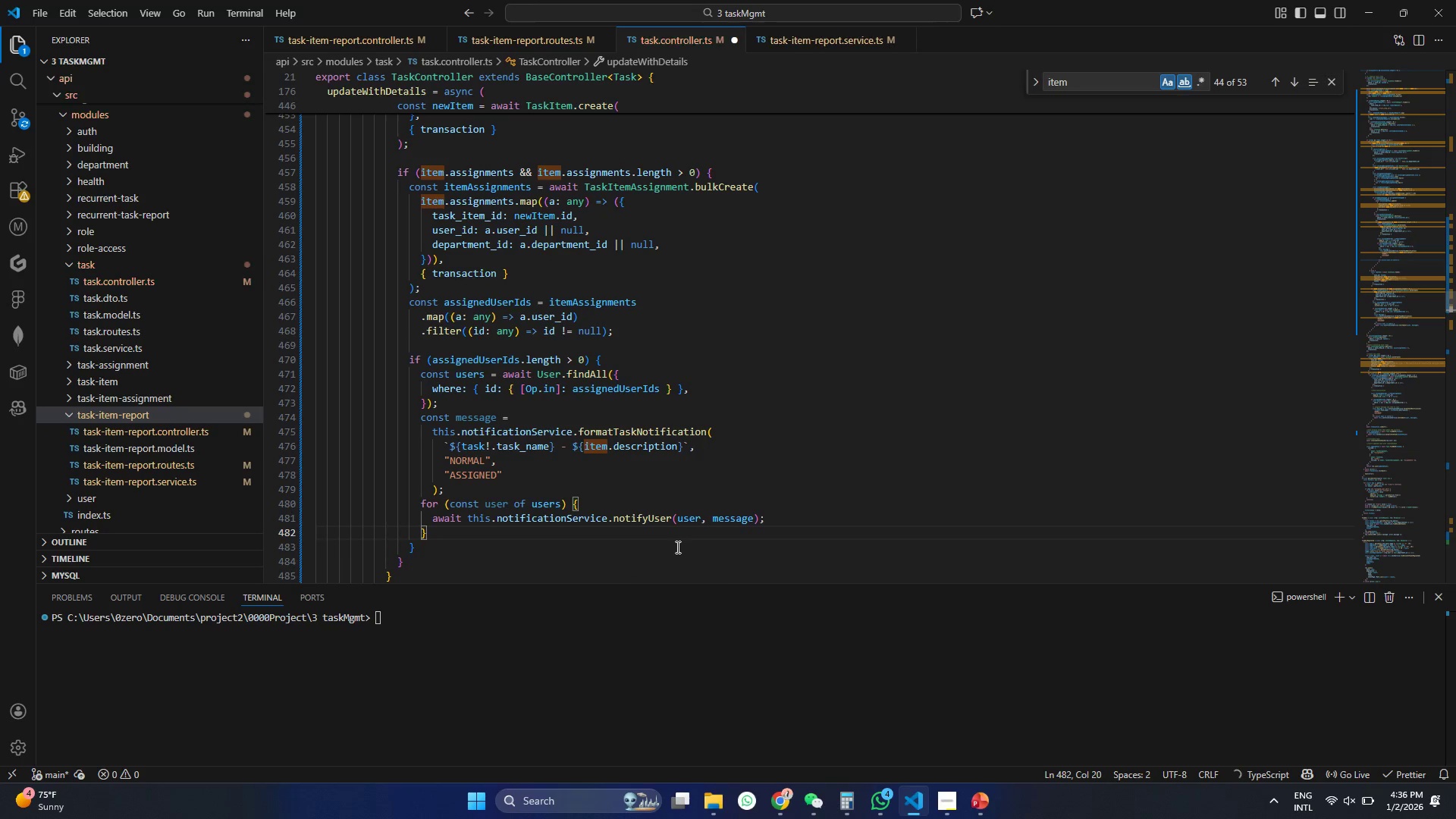 
key(Control+S)
 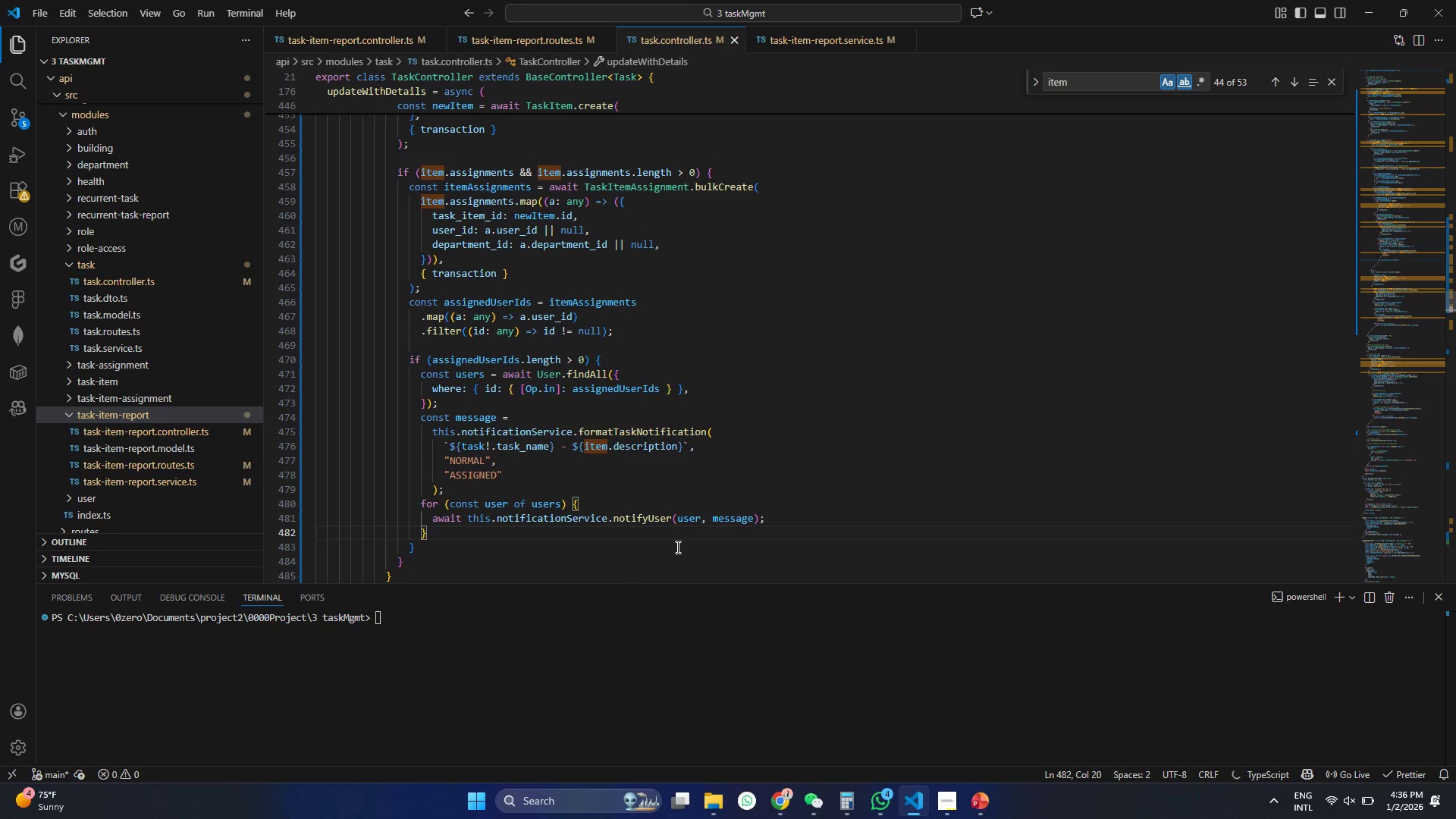 
key(Control+ControlLeft)
 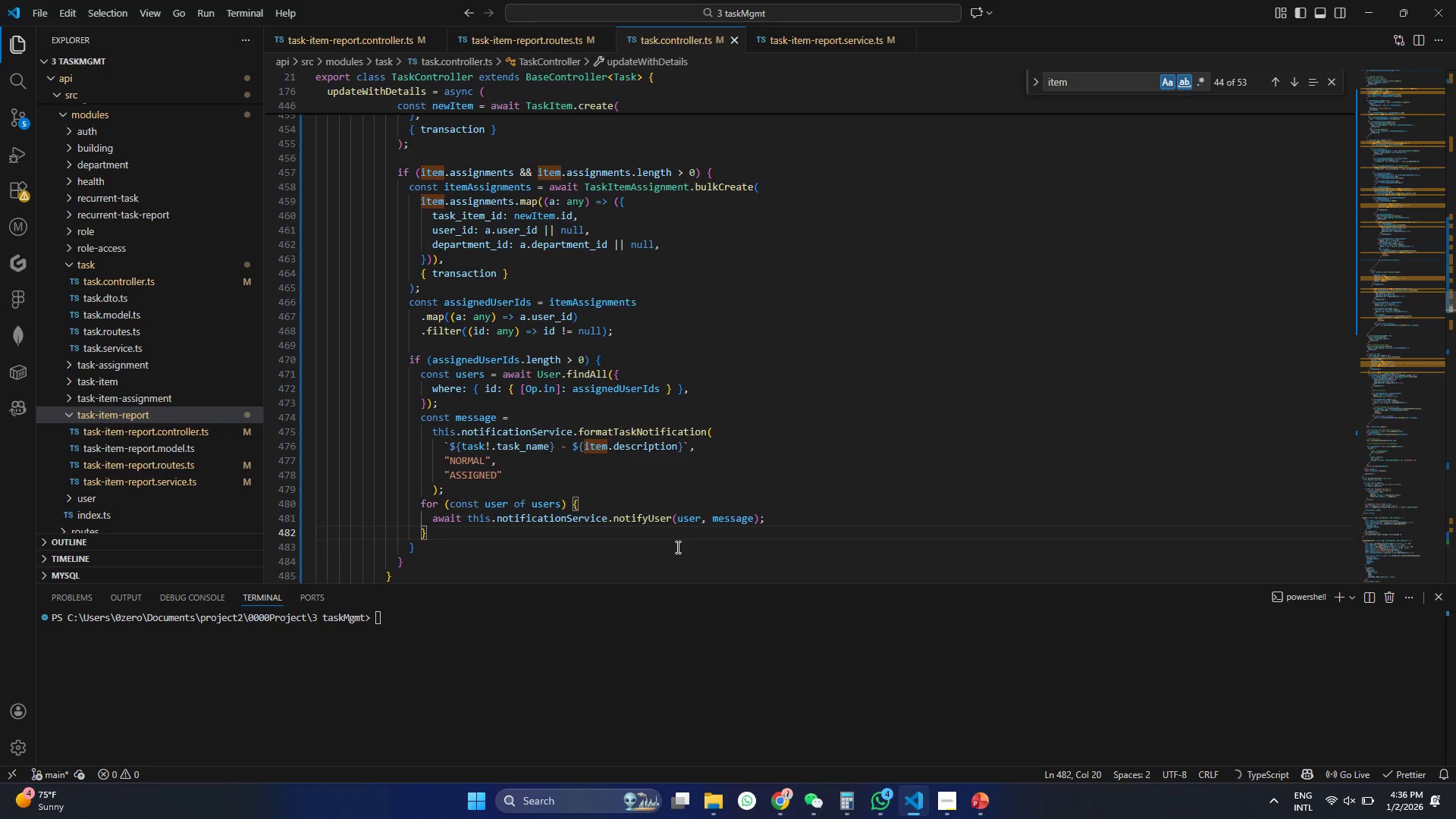 
key(Control+S)
 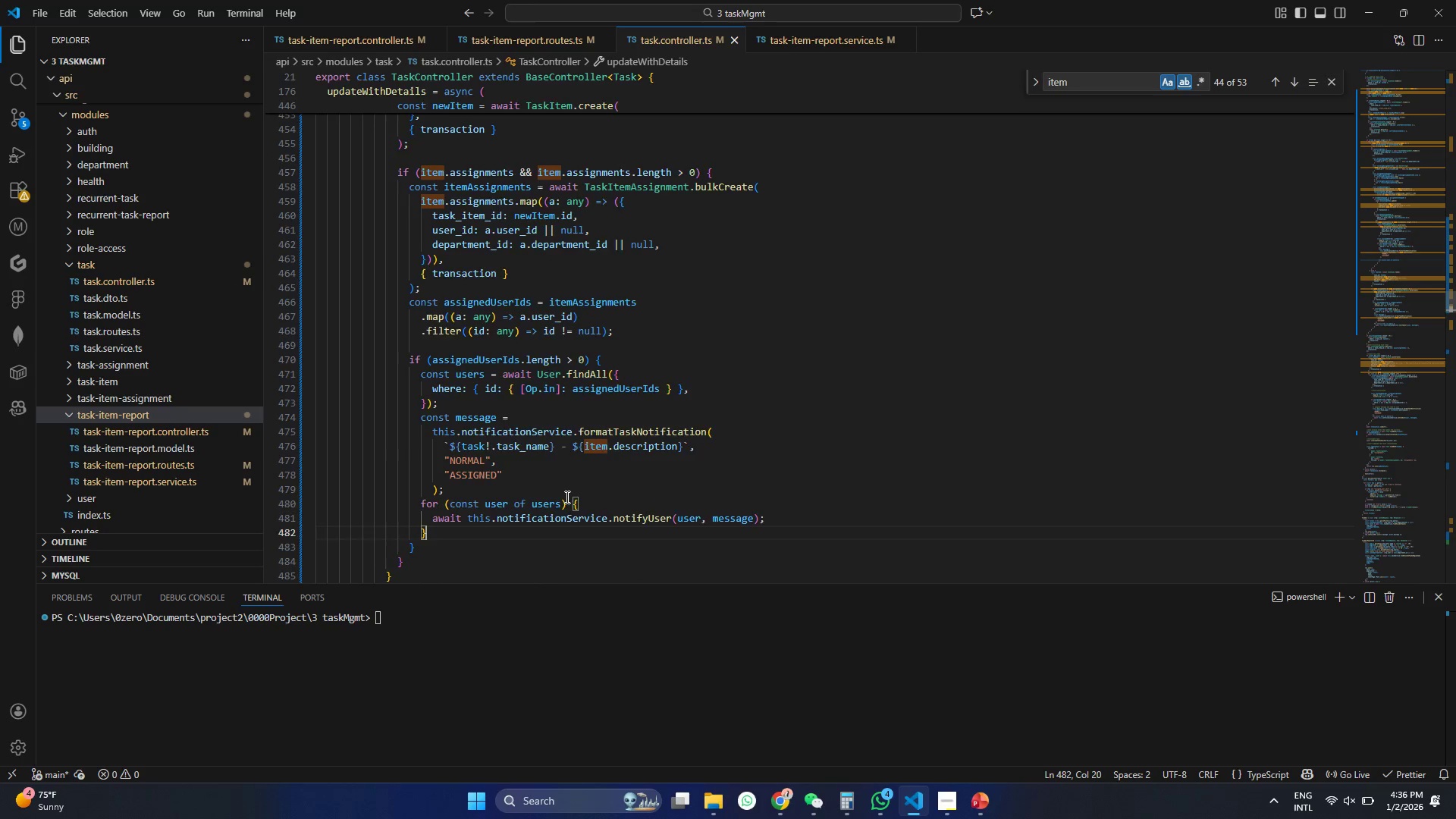 
scroll: coordinate [416, 388], scroll_direction: down, amount: 30.0
 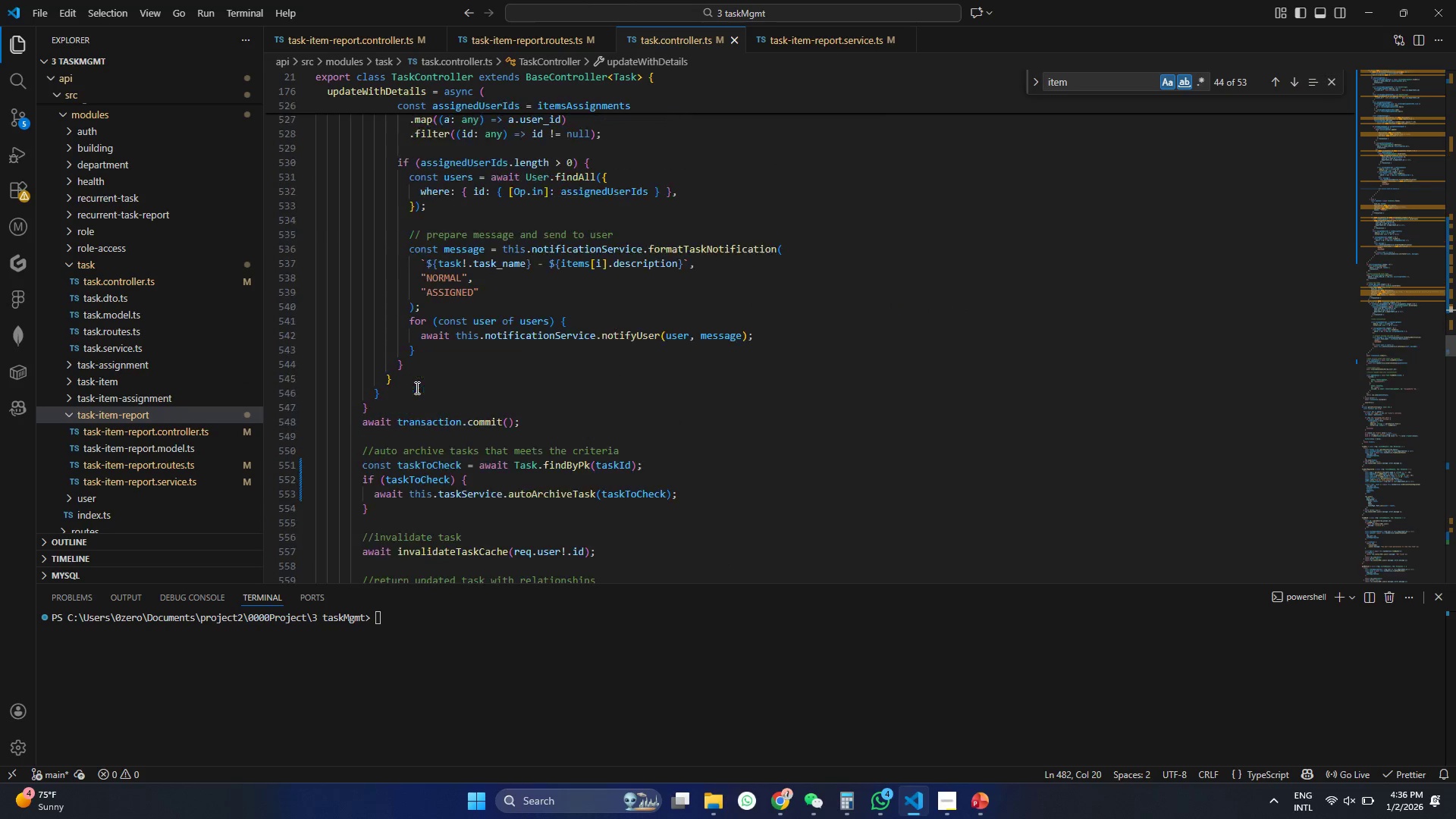 
scroll: coordinate [362, 400], scroll_direction: up, amount: 21.0
 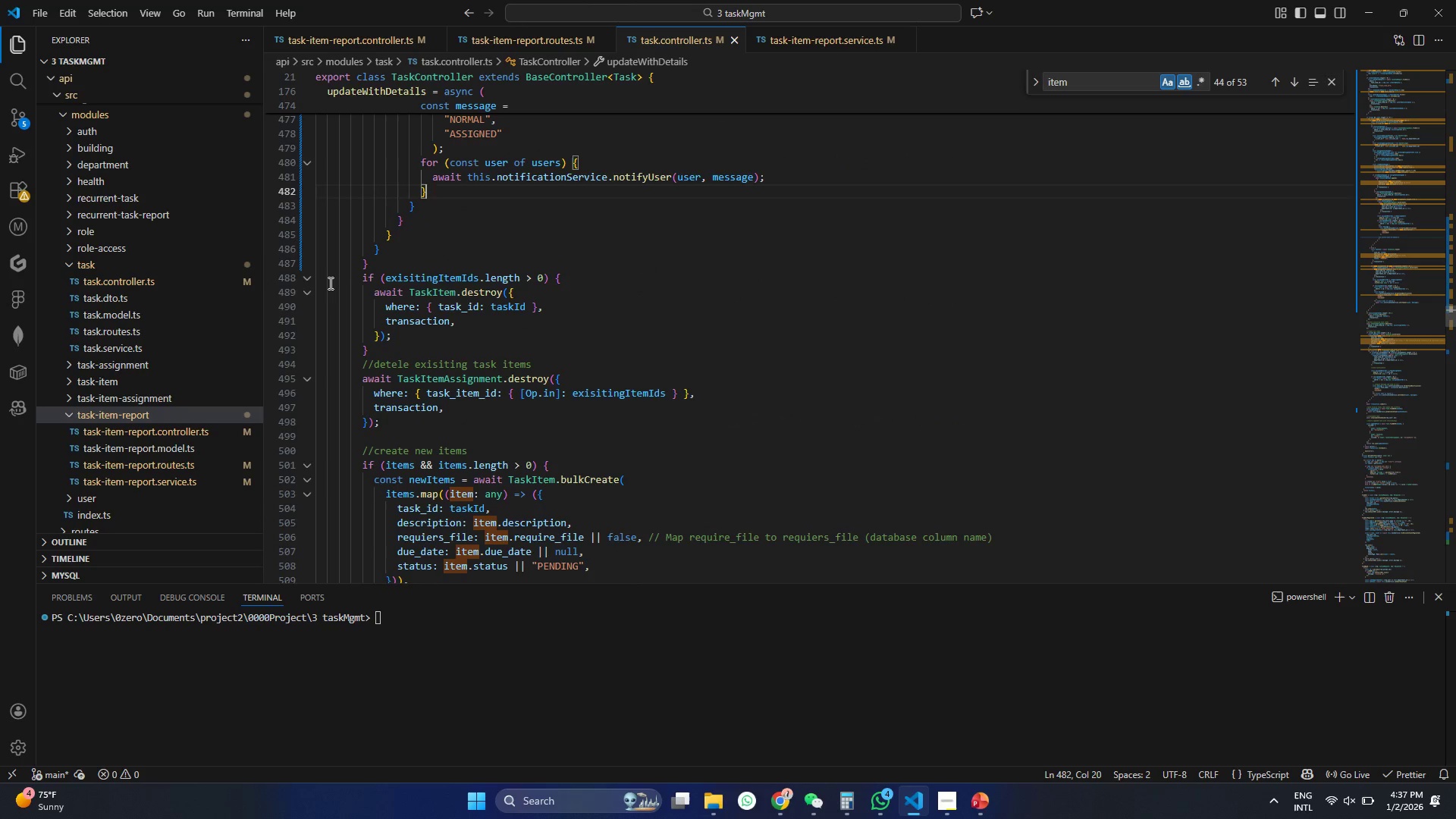 
left_click([308, 281])
 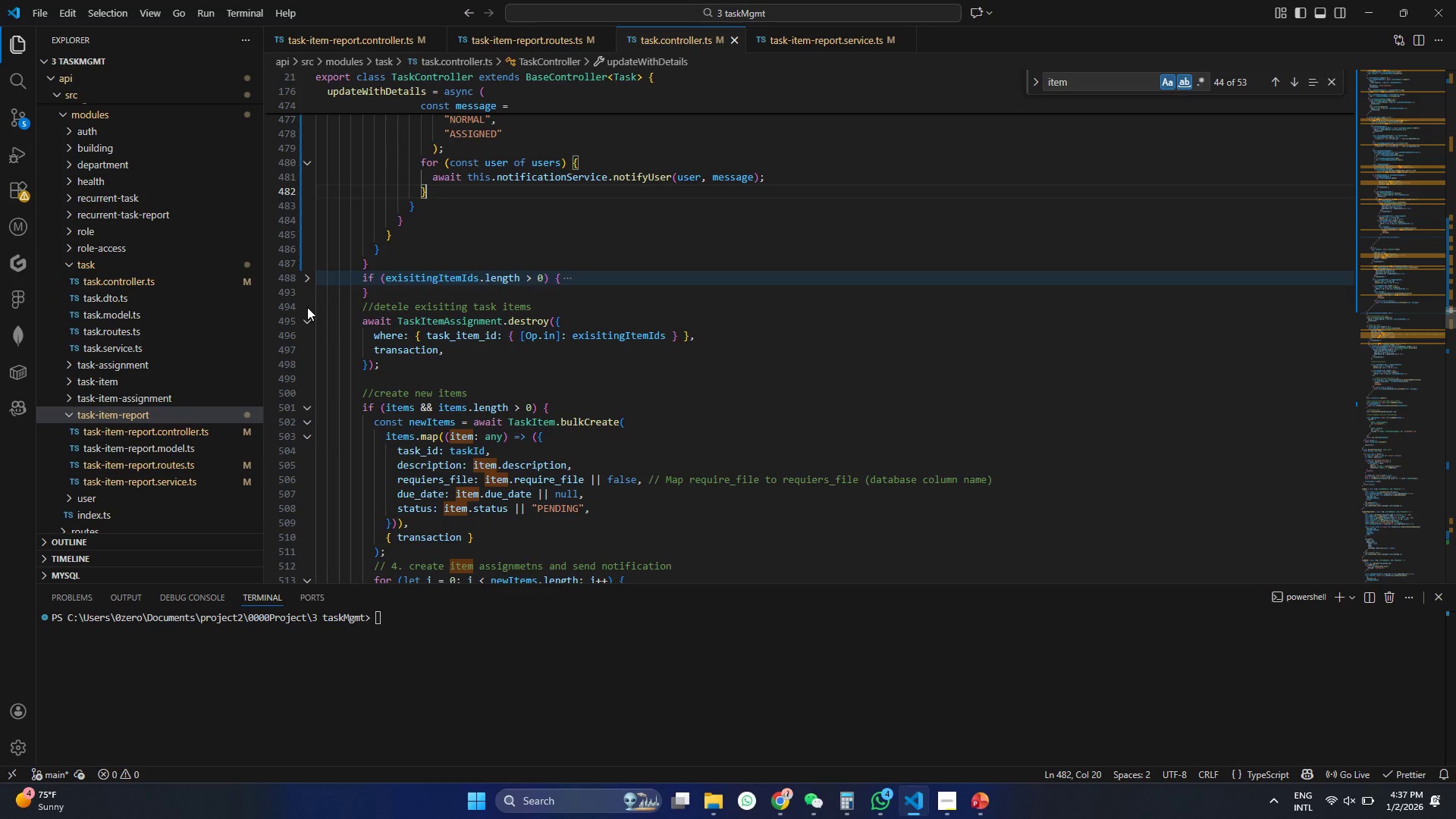 
left_click([307, 318])
 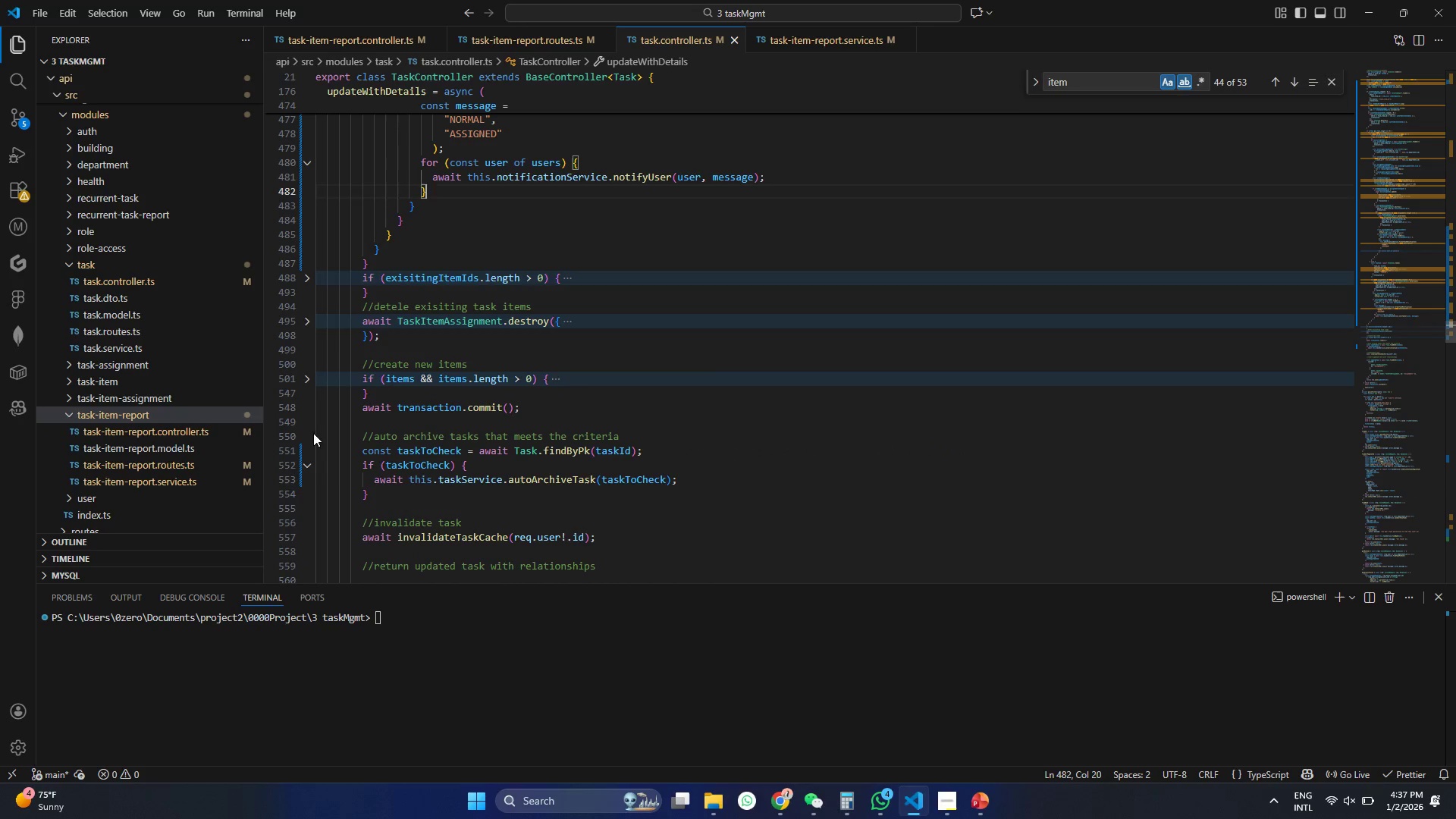 
left_click([312, 461])
 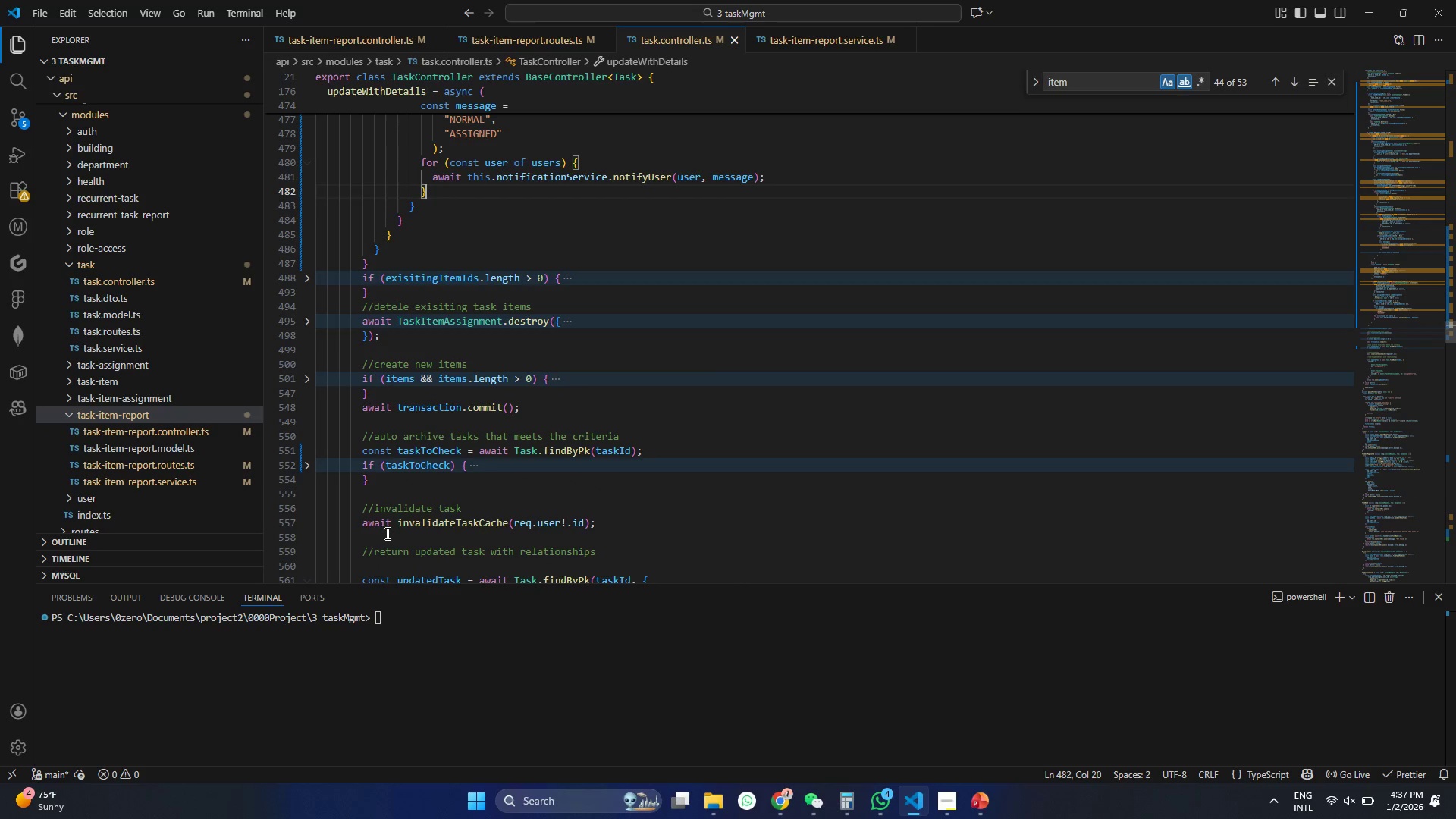 
scroll: coordinate [386, 533], scroll_direction: down, amount: 2.0
 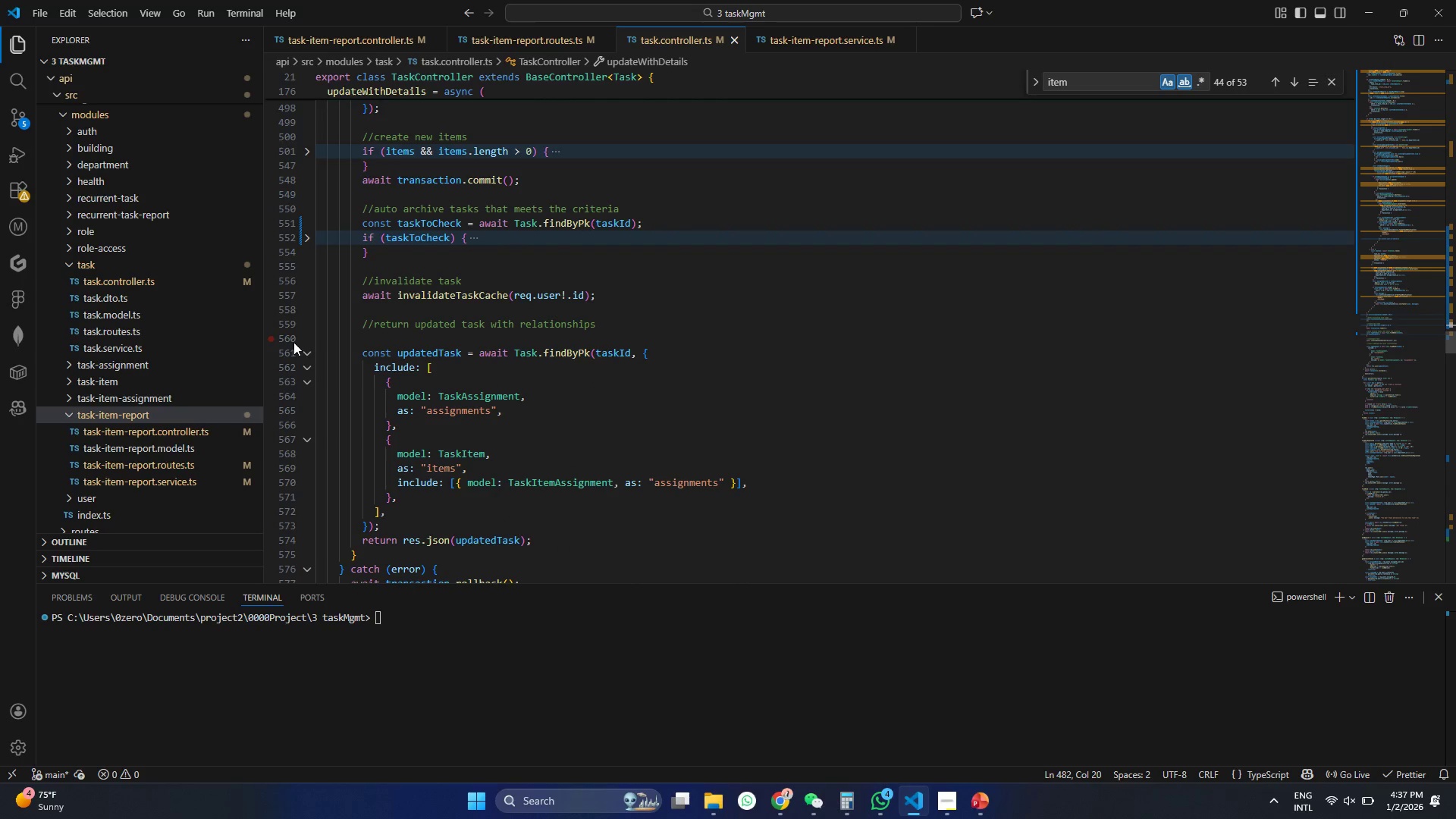 
left_click([304, 352])
 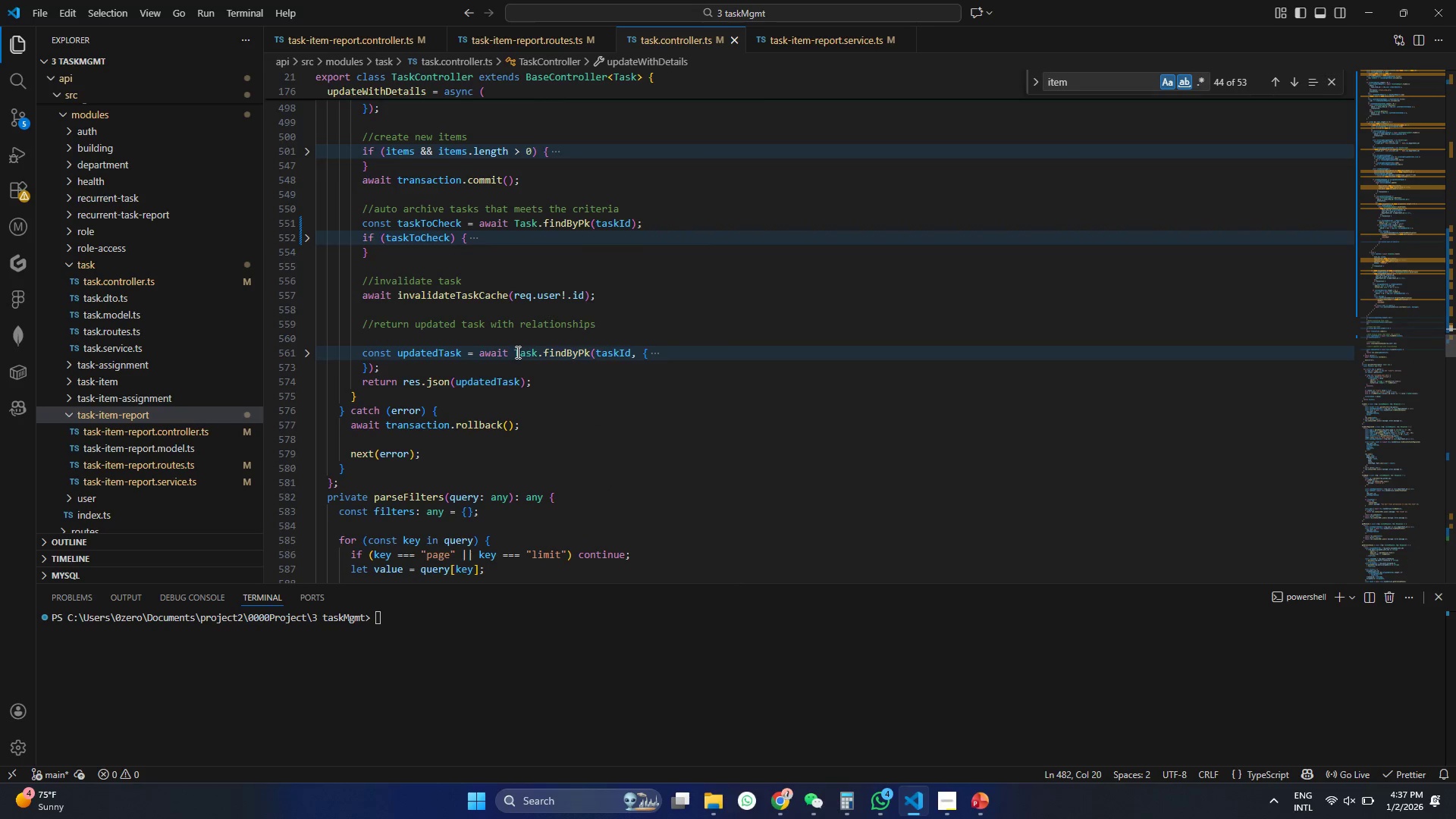 
scroll: coordinate [588, 349], scroll_direction: up, amount: 2.0
 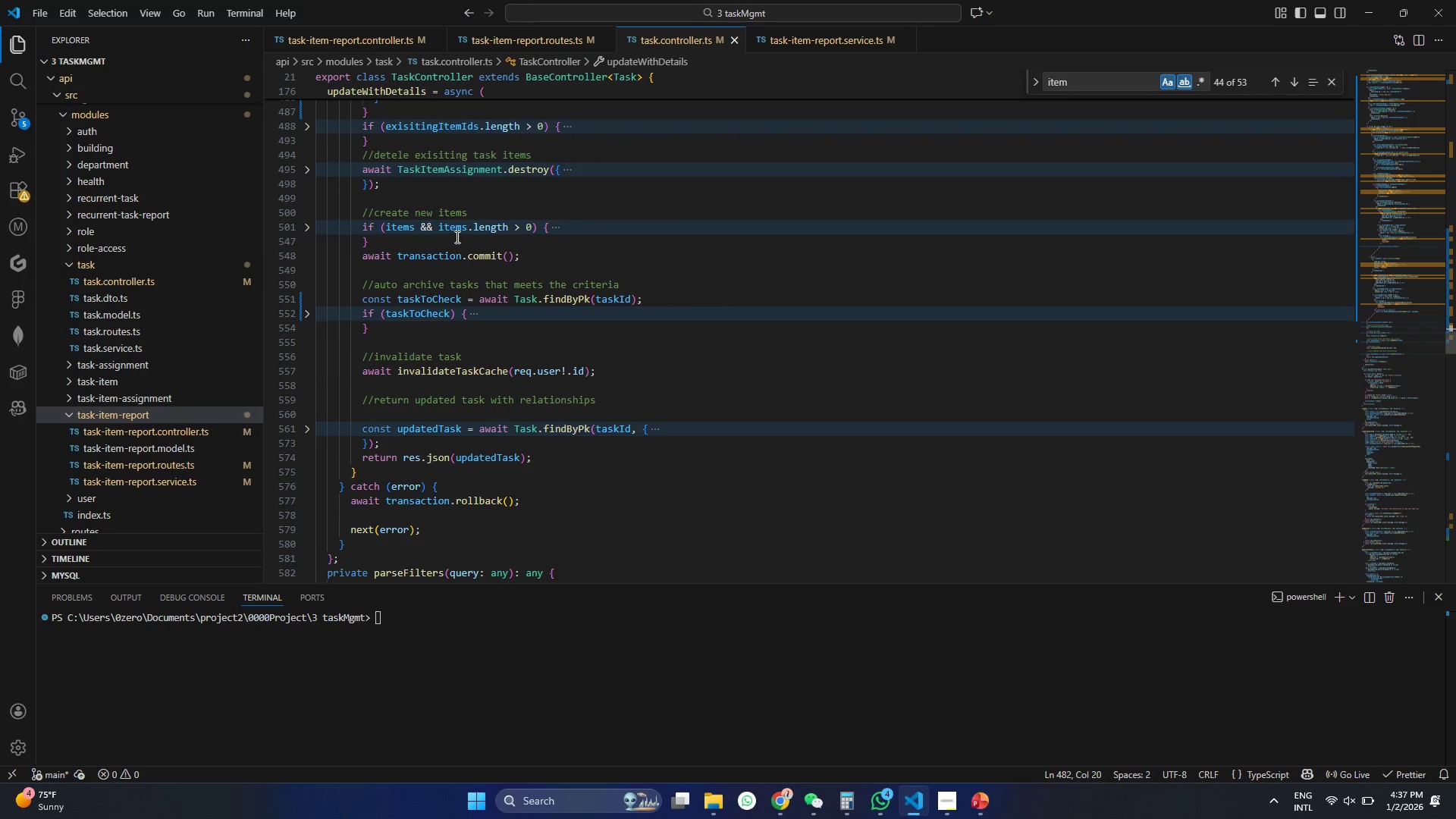 
left_click([456, 236])
 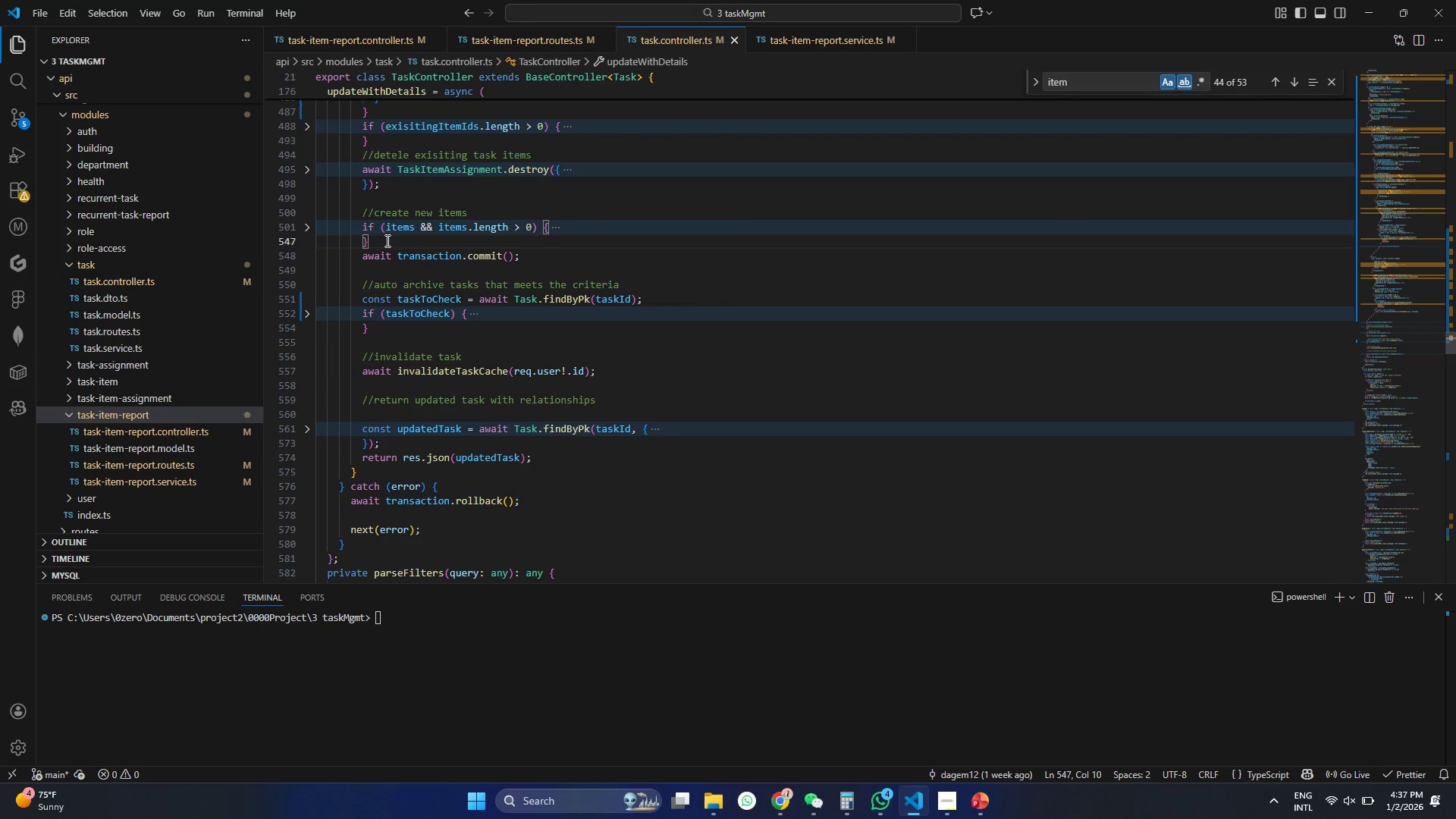 
left_click_drag(start_coordinate=[382, 240], to_coordinate=[363, 328])
 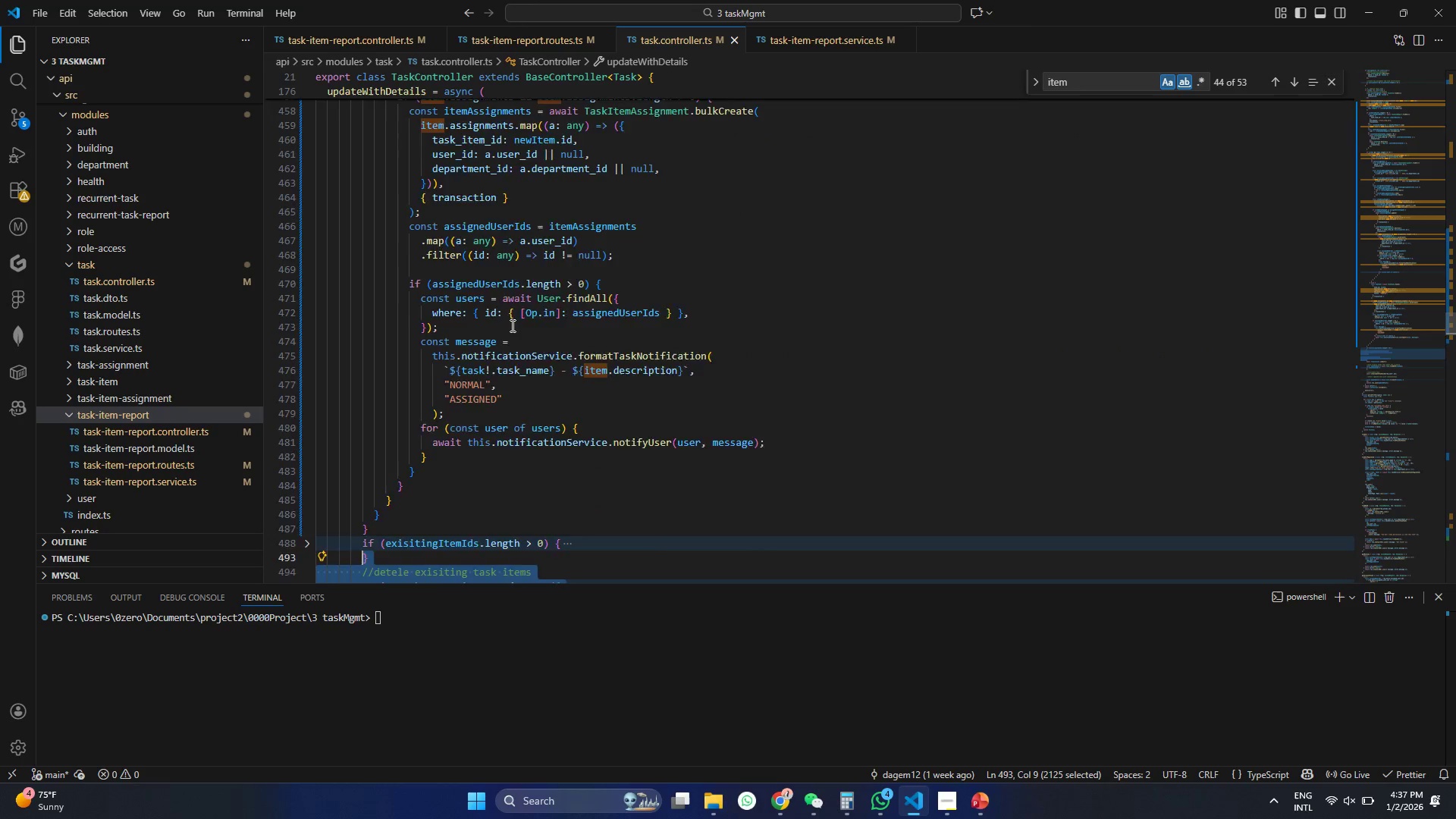 
scroll: coordinate [511, 325], scroll_direction: up, amount: 23.0
 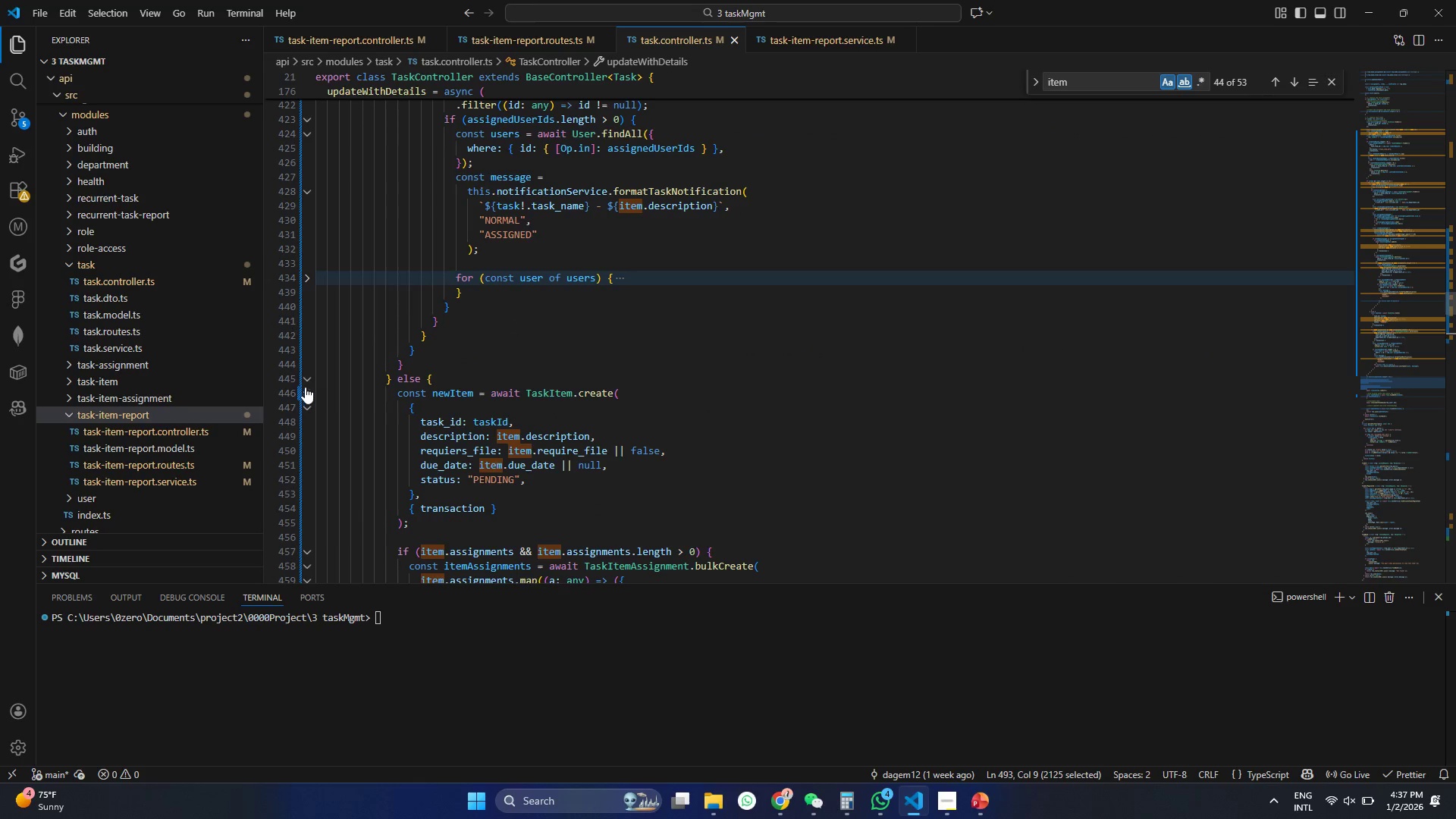 
left_click([306, 380])
 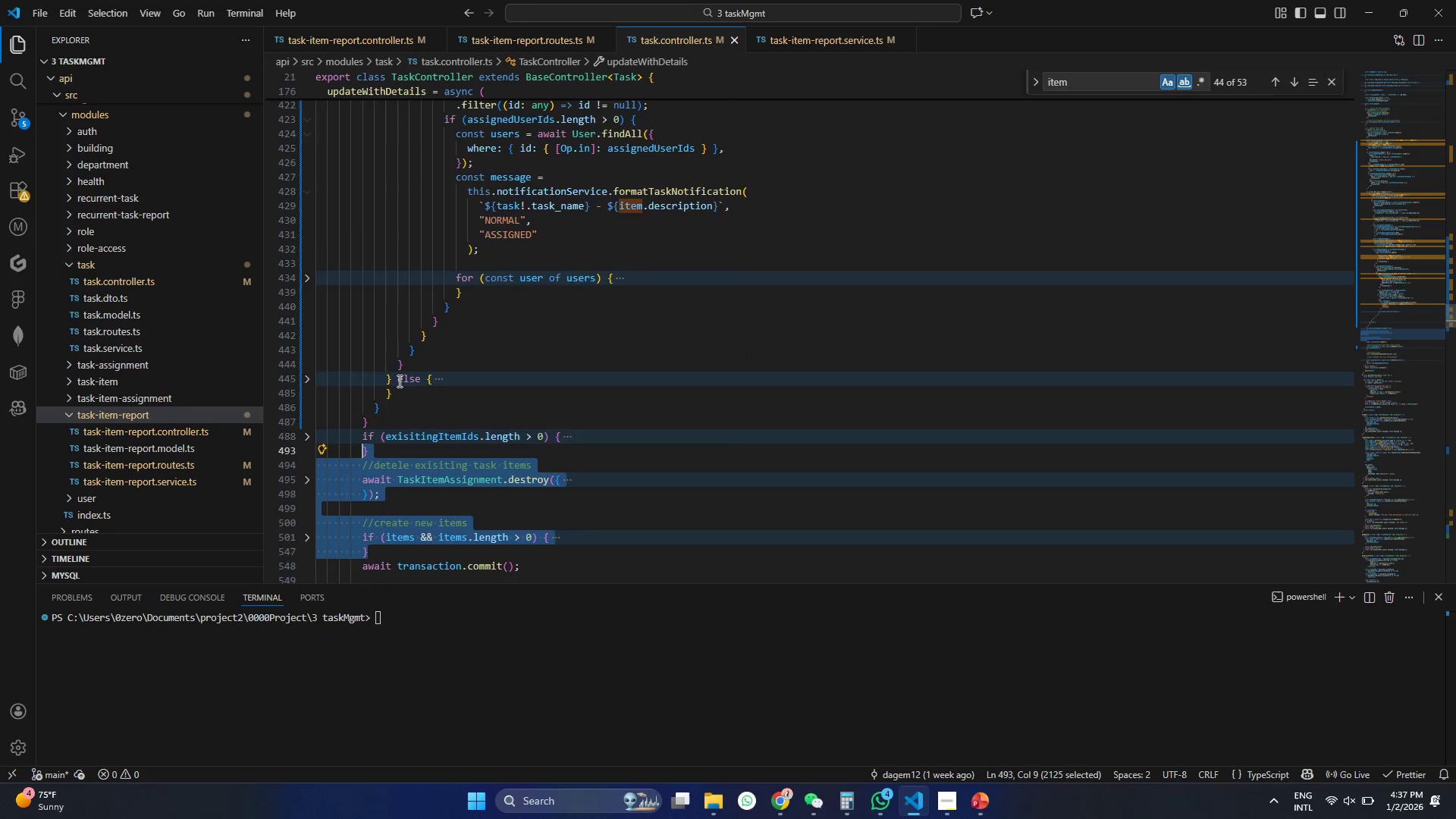 
scroll: coordinate [398, 381], scroll_direction: down, amount: 2.0
 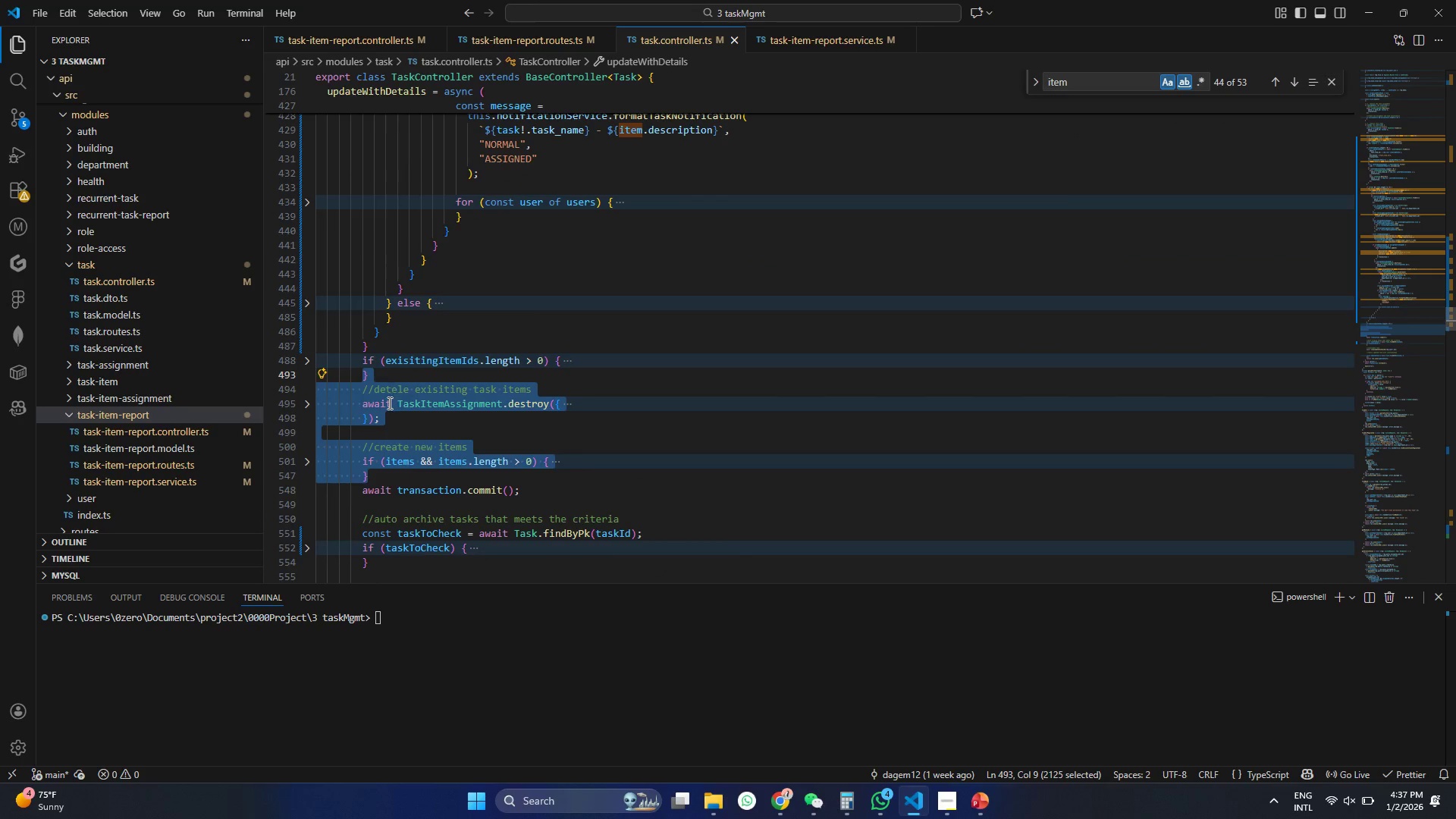 
left_click([369, 379])
 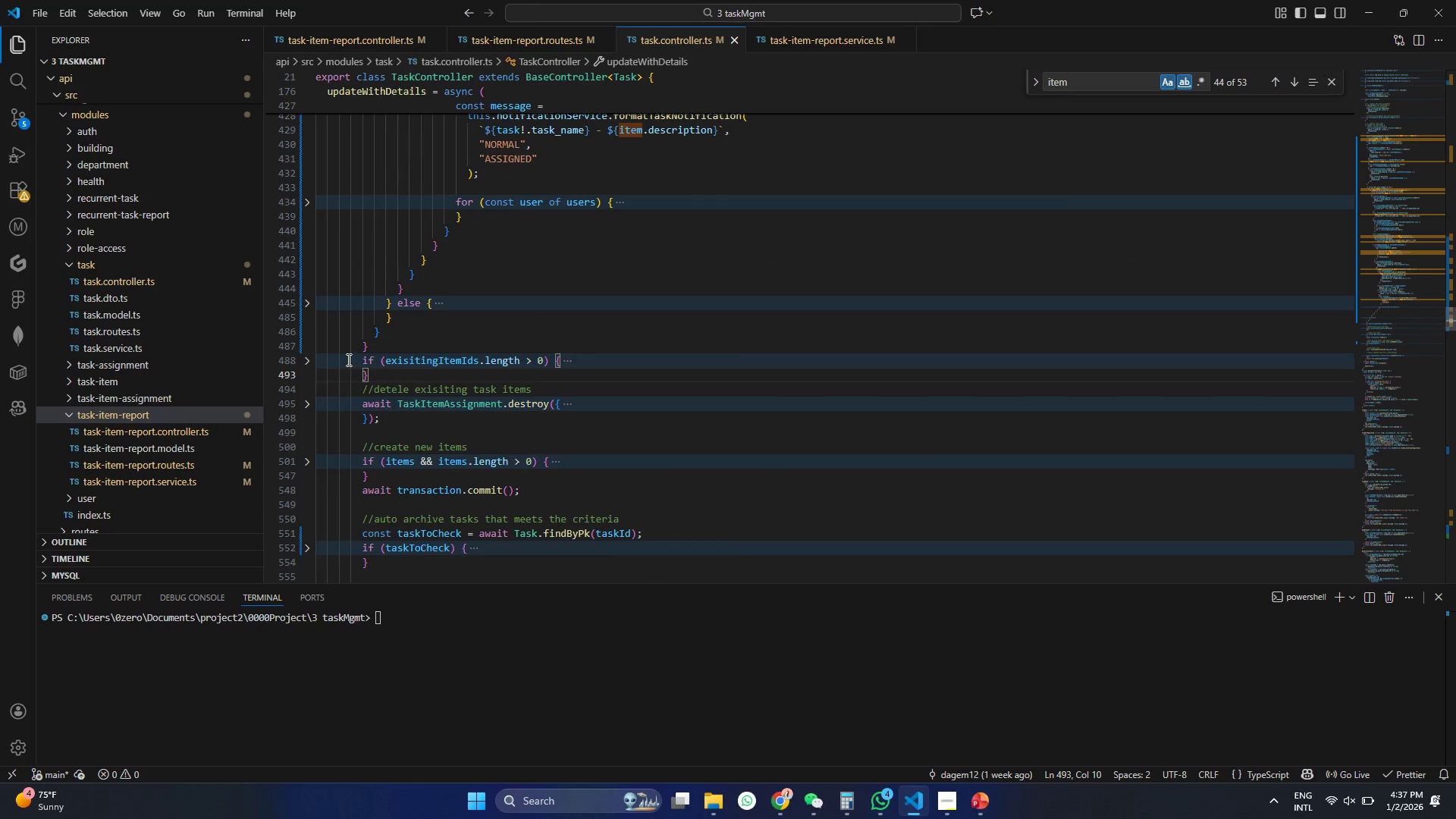 
left_click_drag(start_coordinate=[347, 359], to_coordinate=[482, 475])
 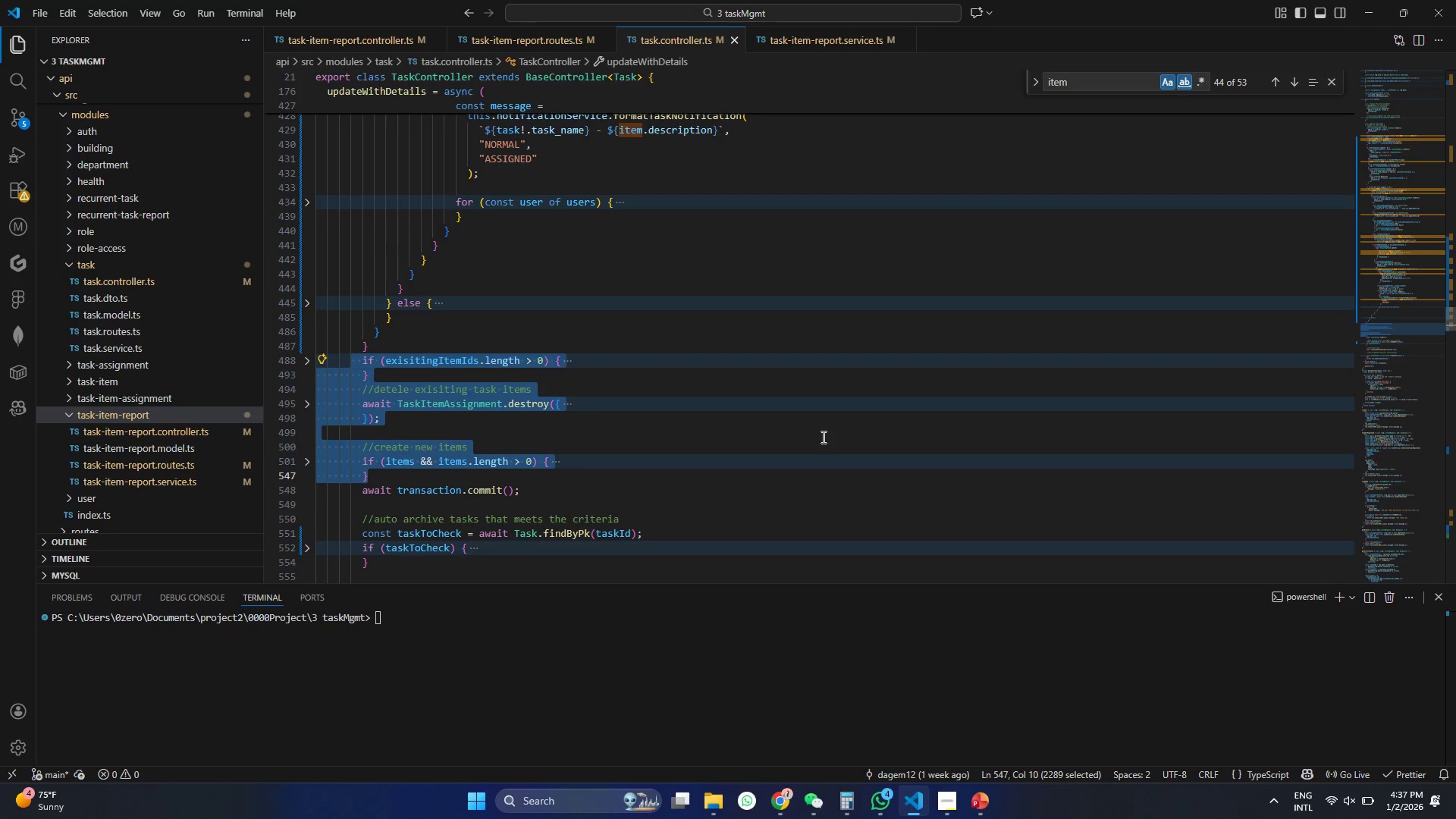 
hold_key(key=ControlLeft, duration=0.72)
 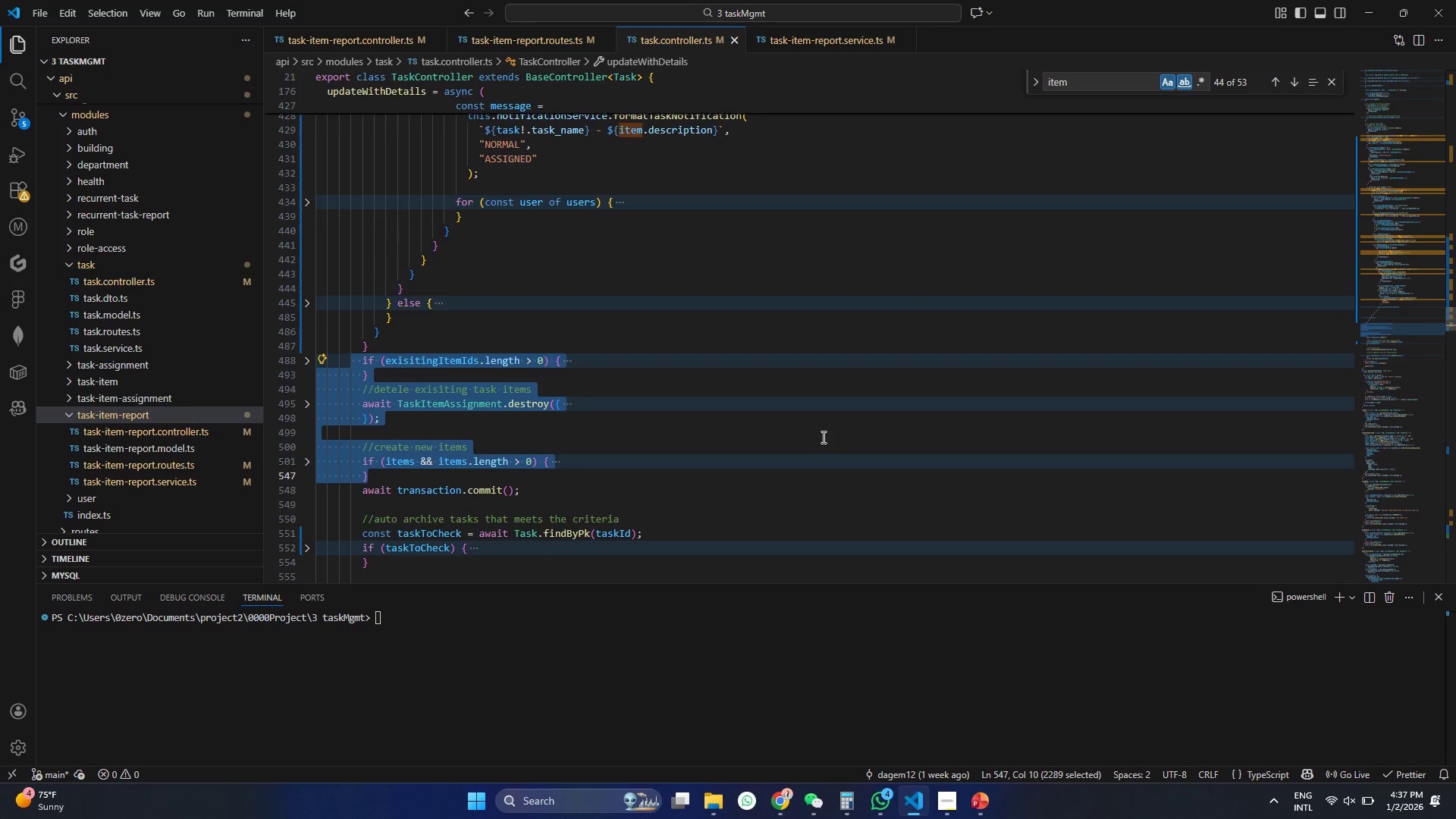 
key(Control+X)
 